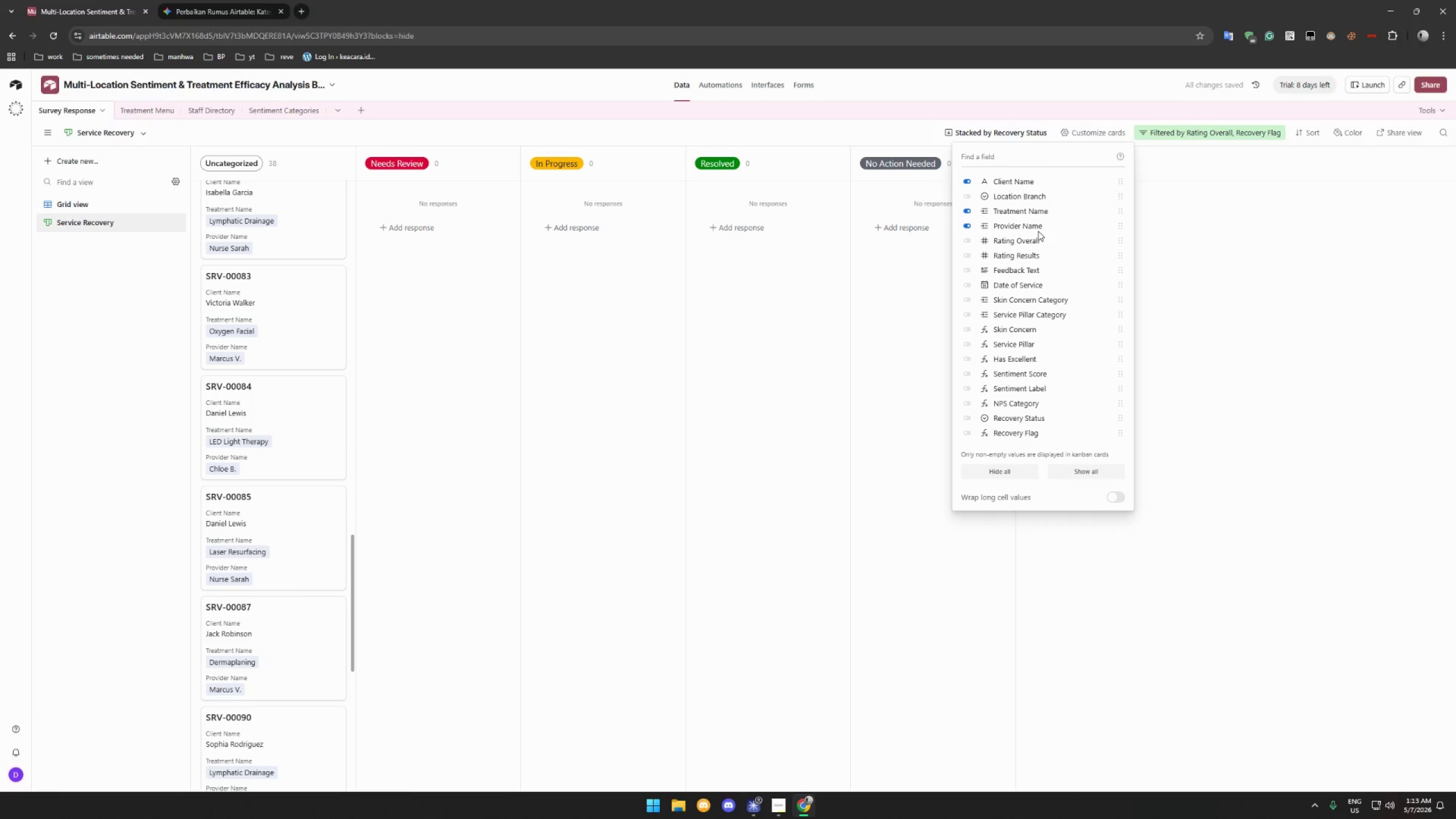 
wait(6.69)
 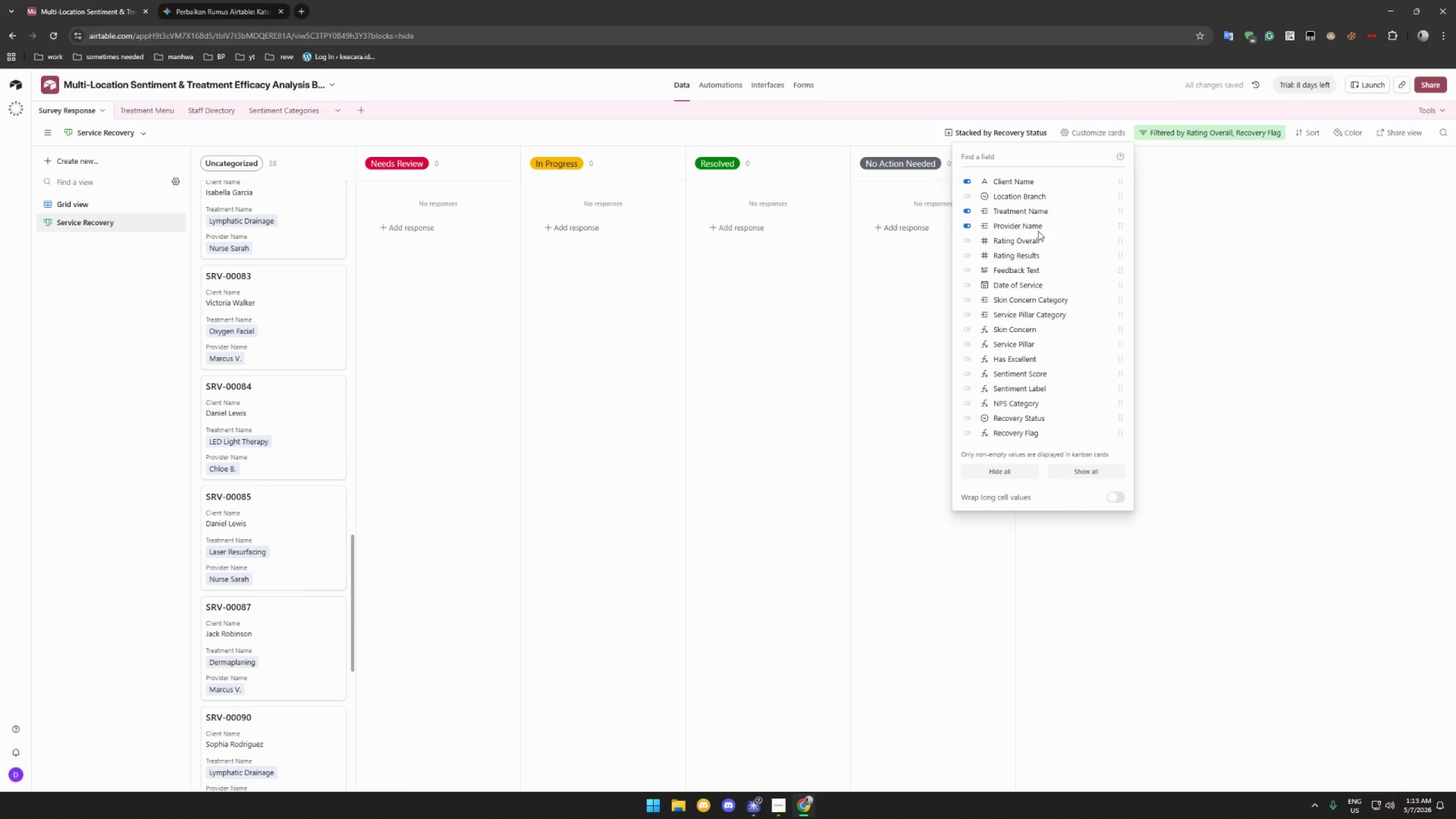 
left_click([1040, 239])
 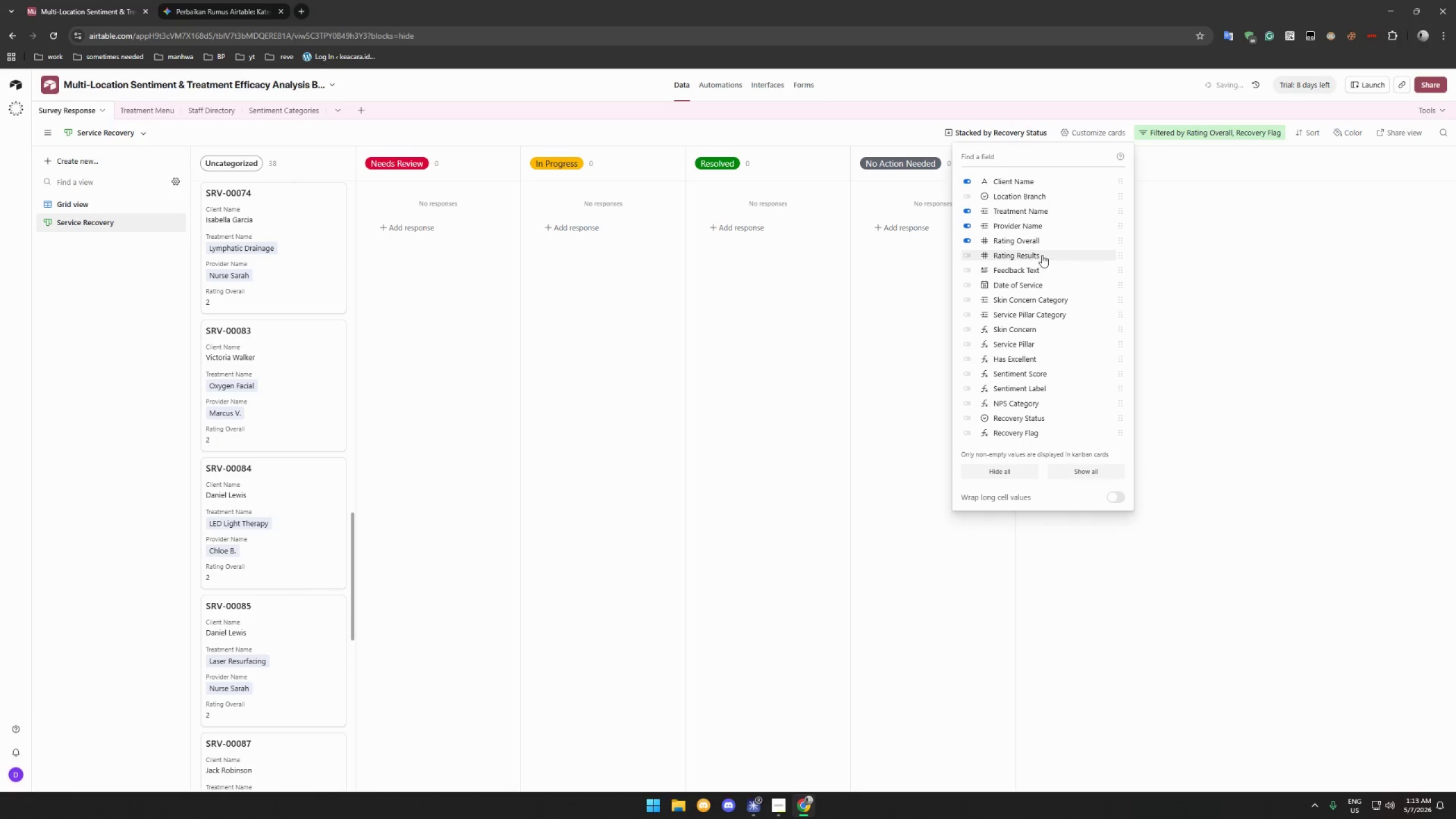 
left_click([1037, 272])
 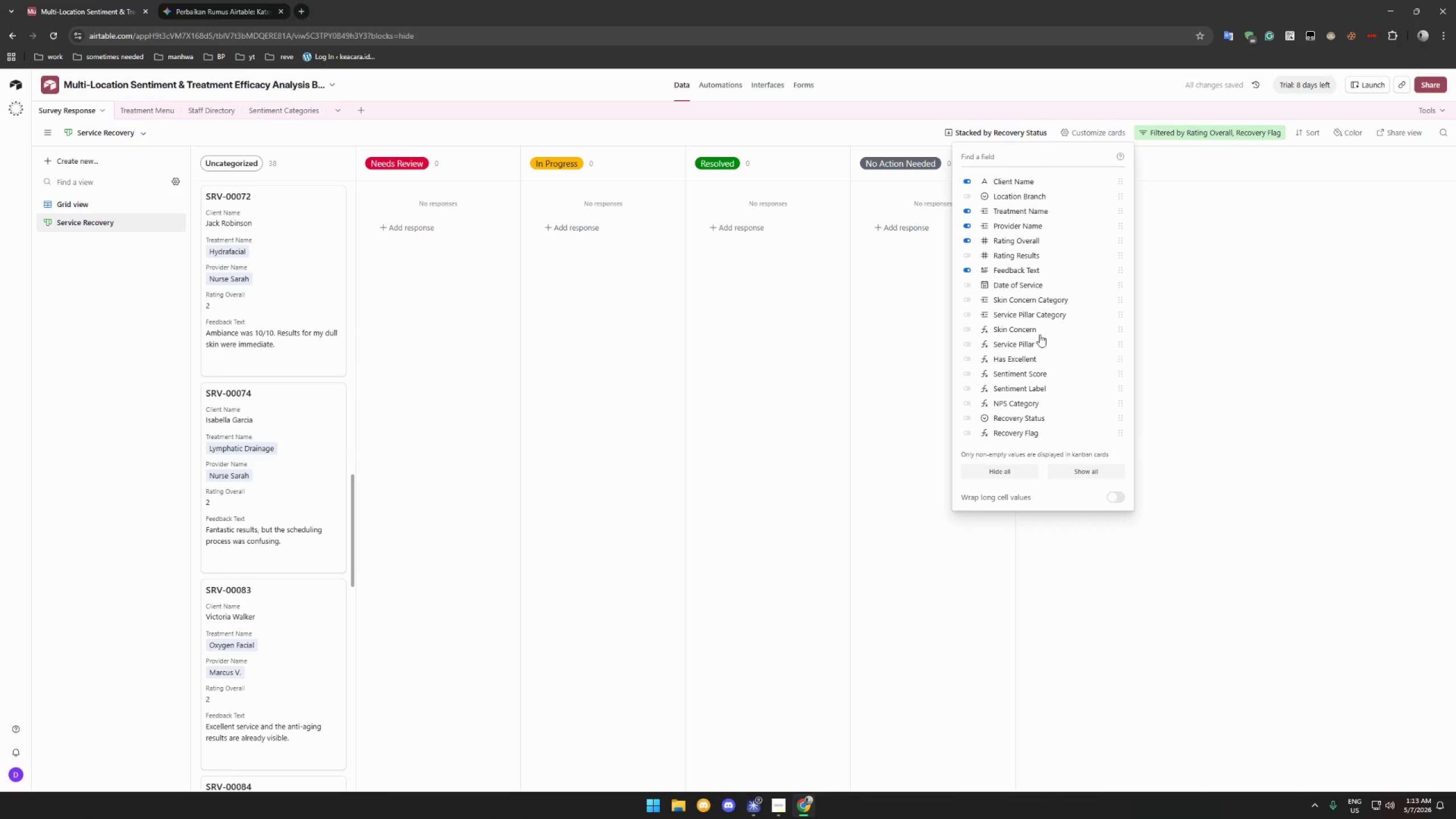 
wait(7.05)
 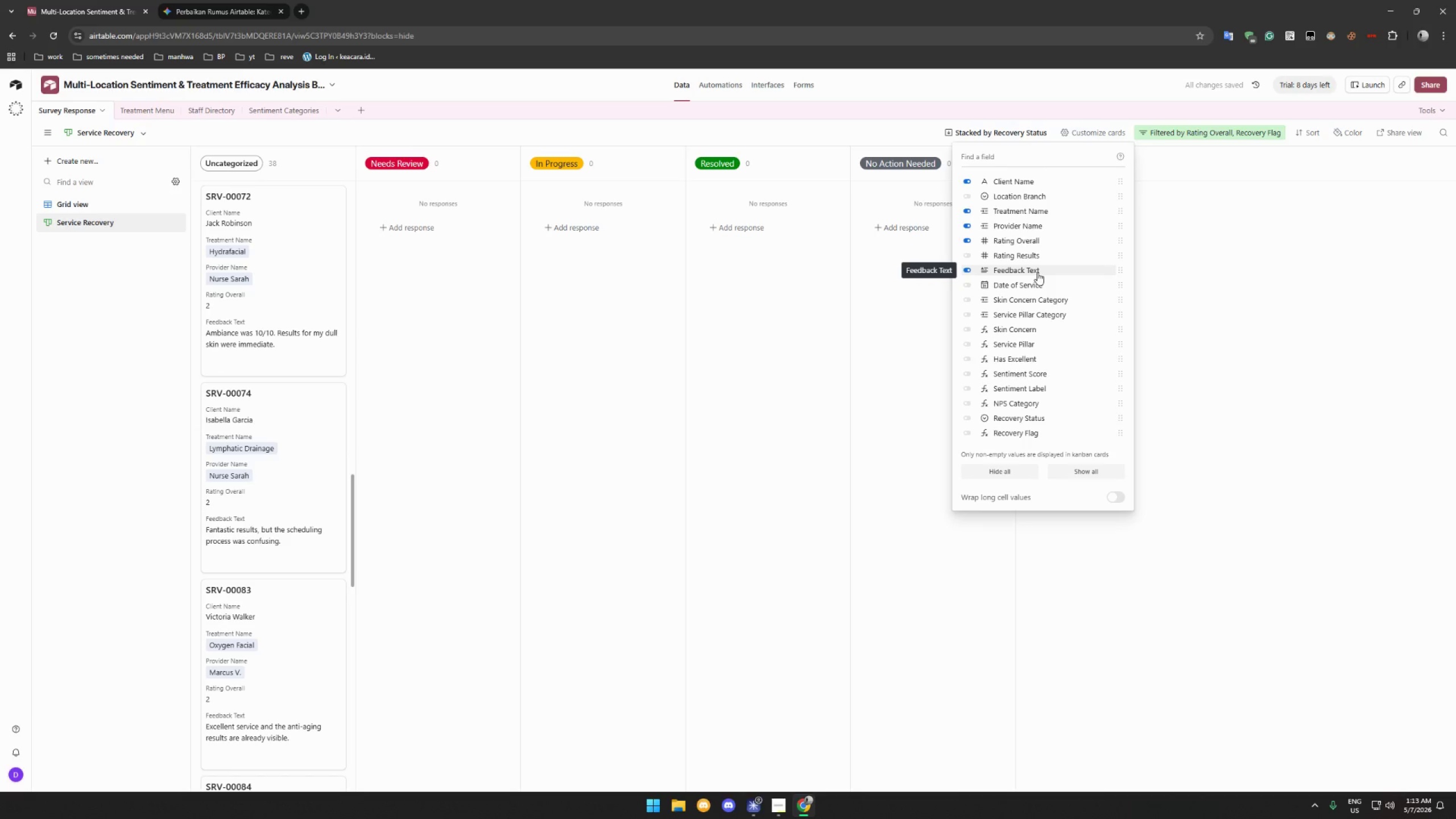 
scroll: coordinate [1056, 393], scroll_direction: down, amount: 3.0
 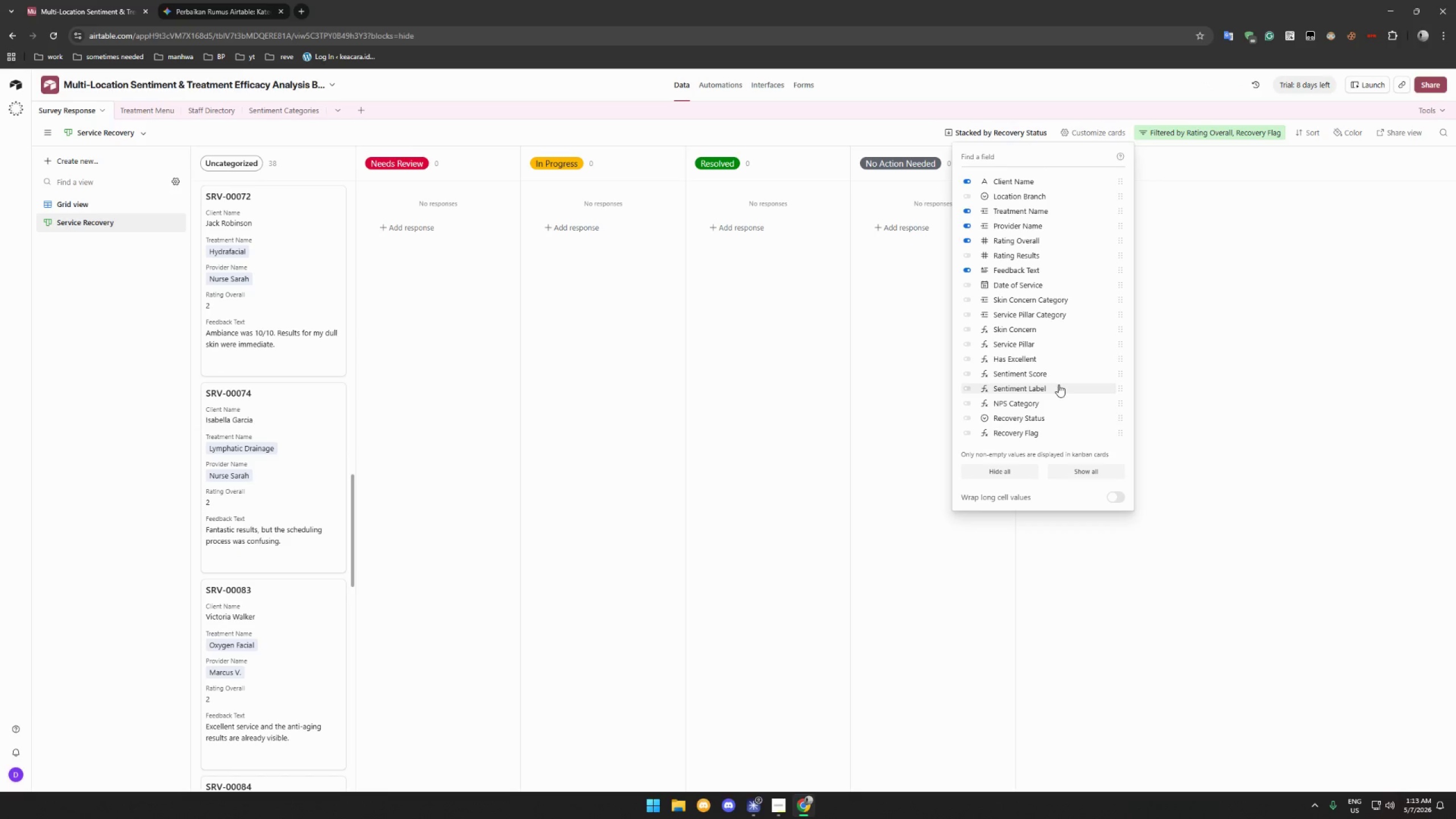 
left_click([1058, 387])
 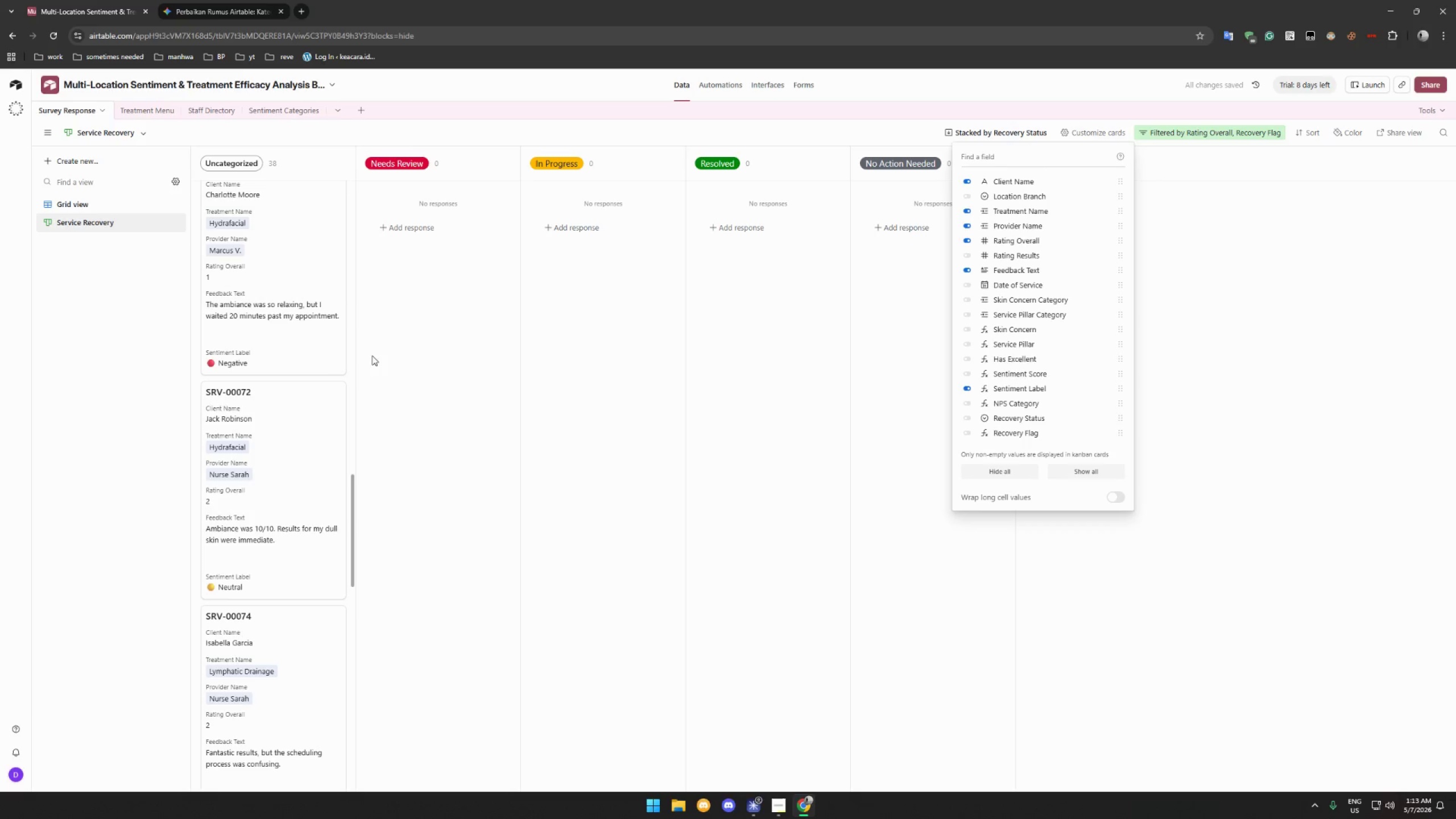 
scroll: coordinate [282, 345], scroll_direction: up, amount: 12.0
 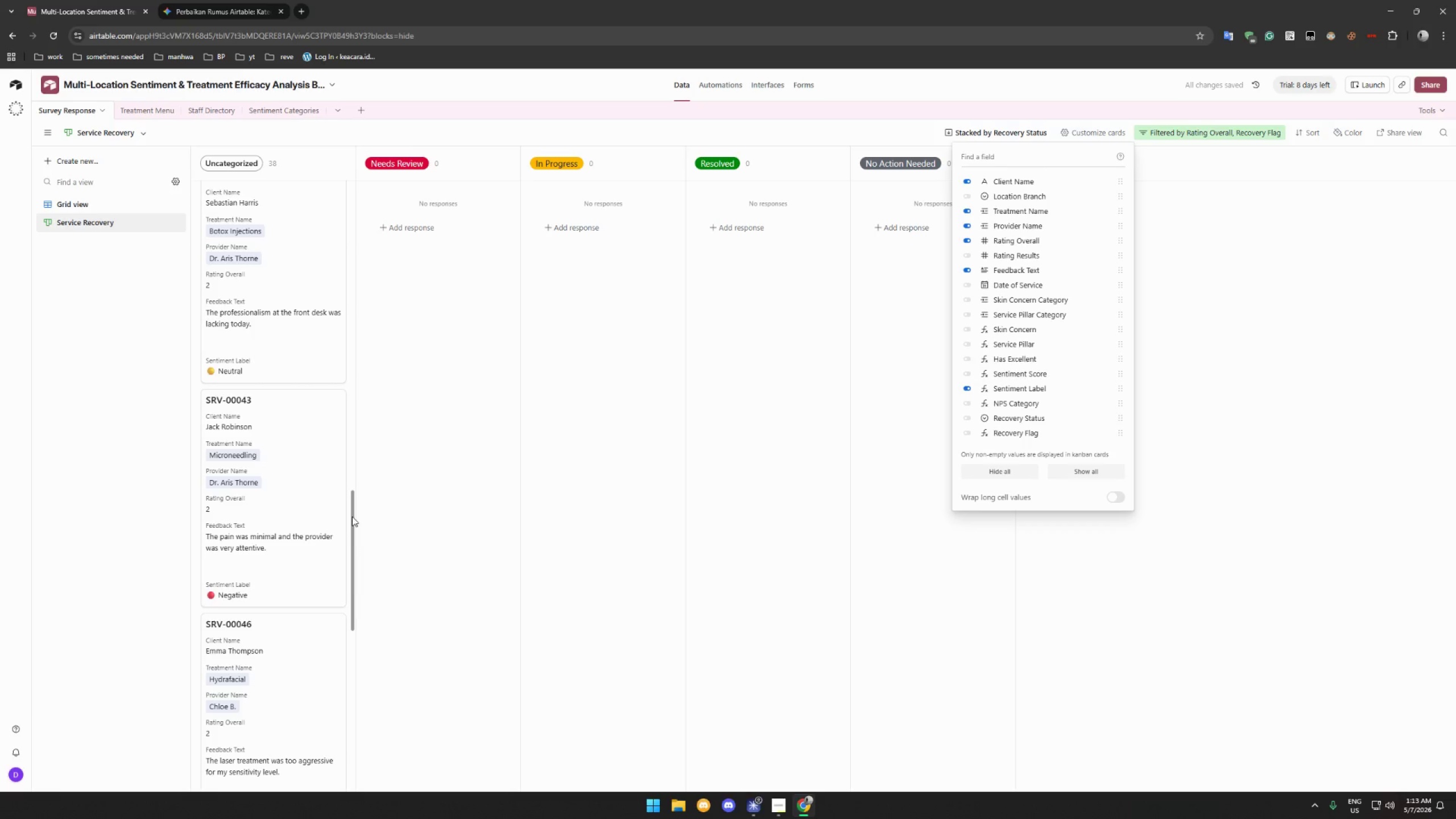 
left_click_drag(start_coordinate=[352, 516], to_coordinate=[369, 345])
 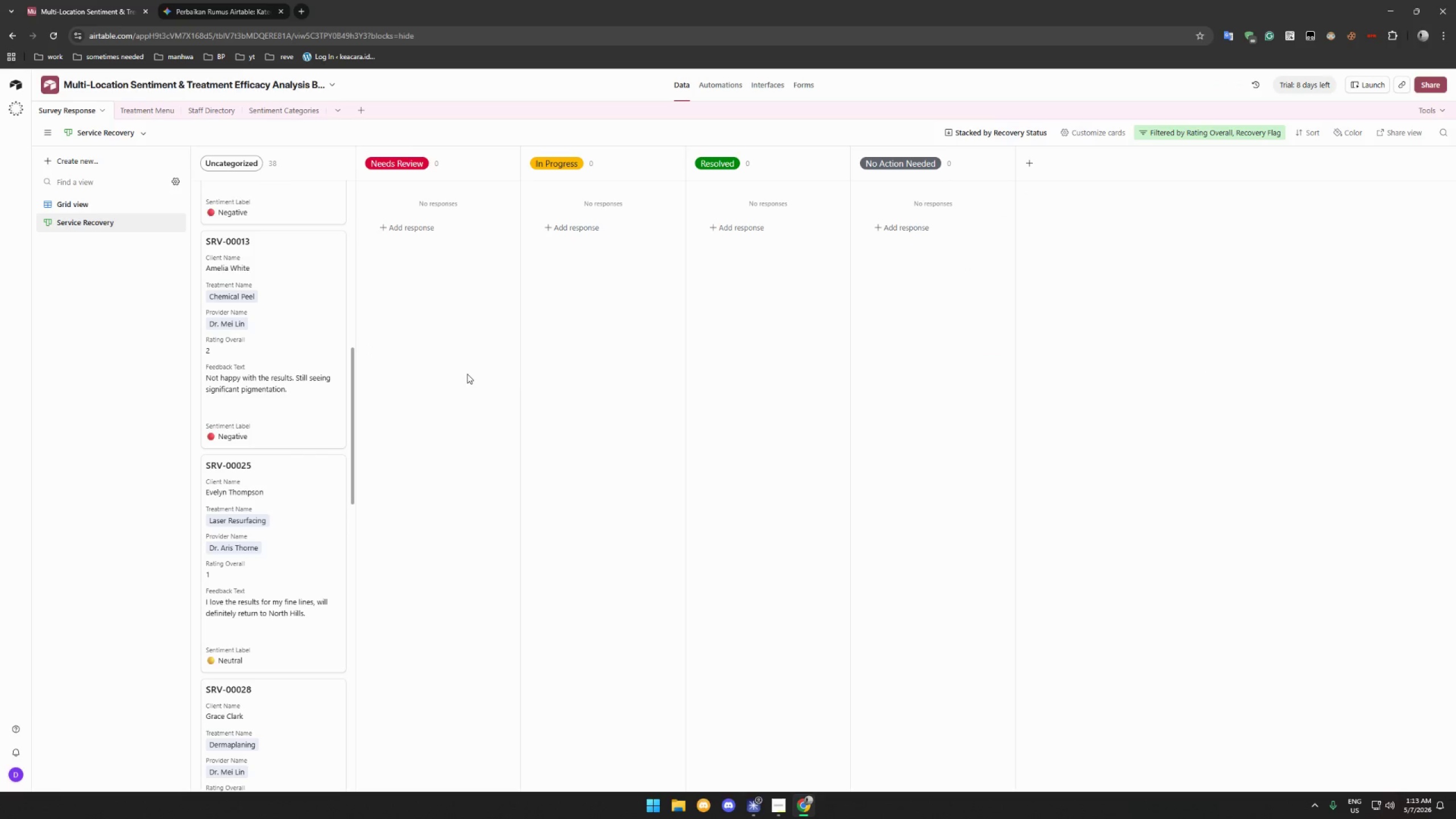 
scroll: coordinate [293, 322], scroll_direction: up, amount: 44.0
 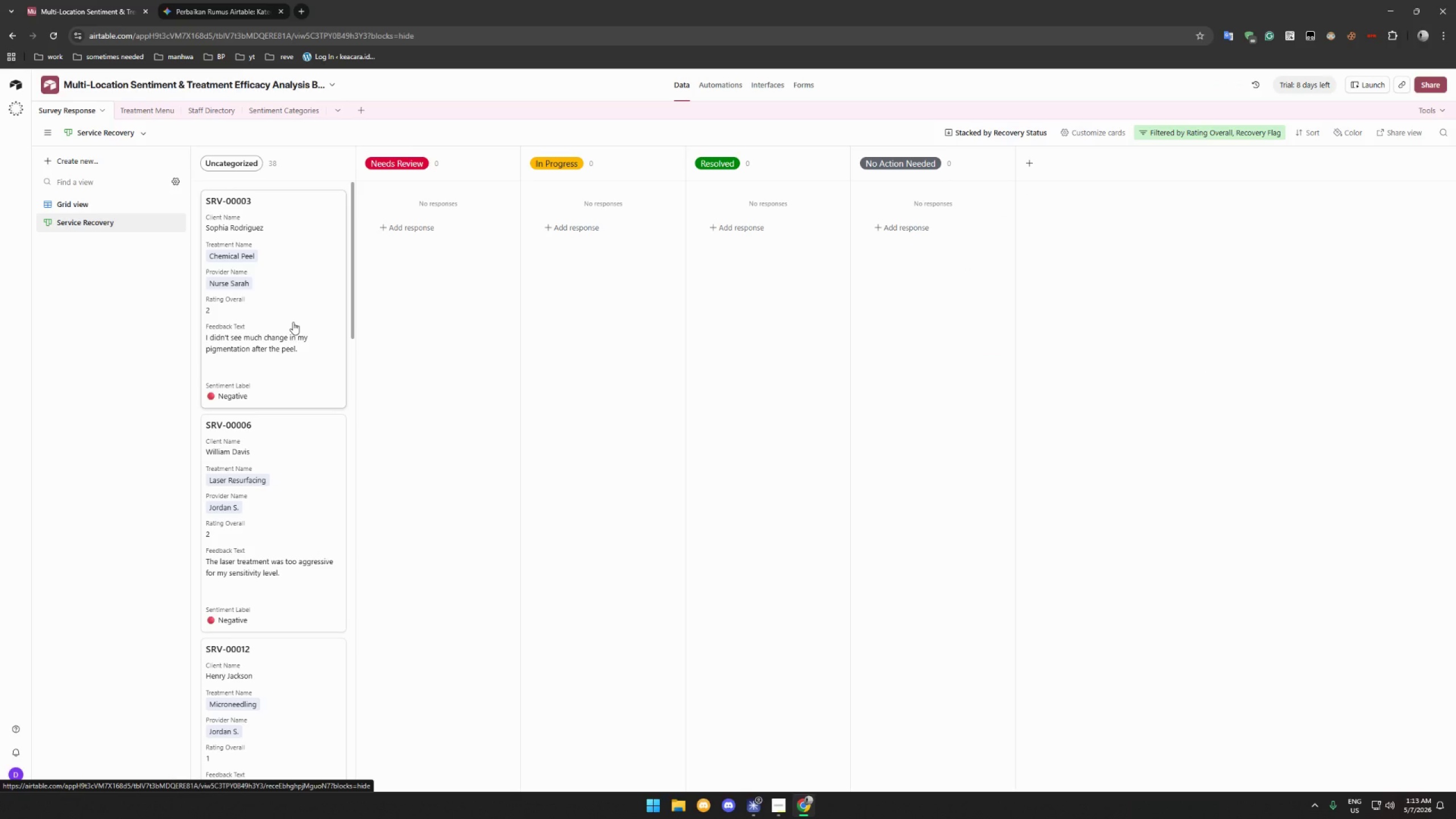 
wait(9.2)
 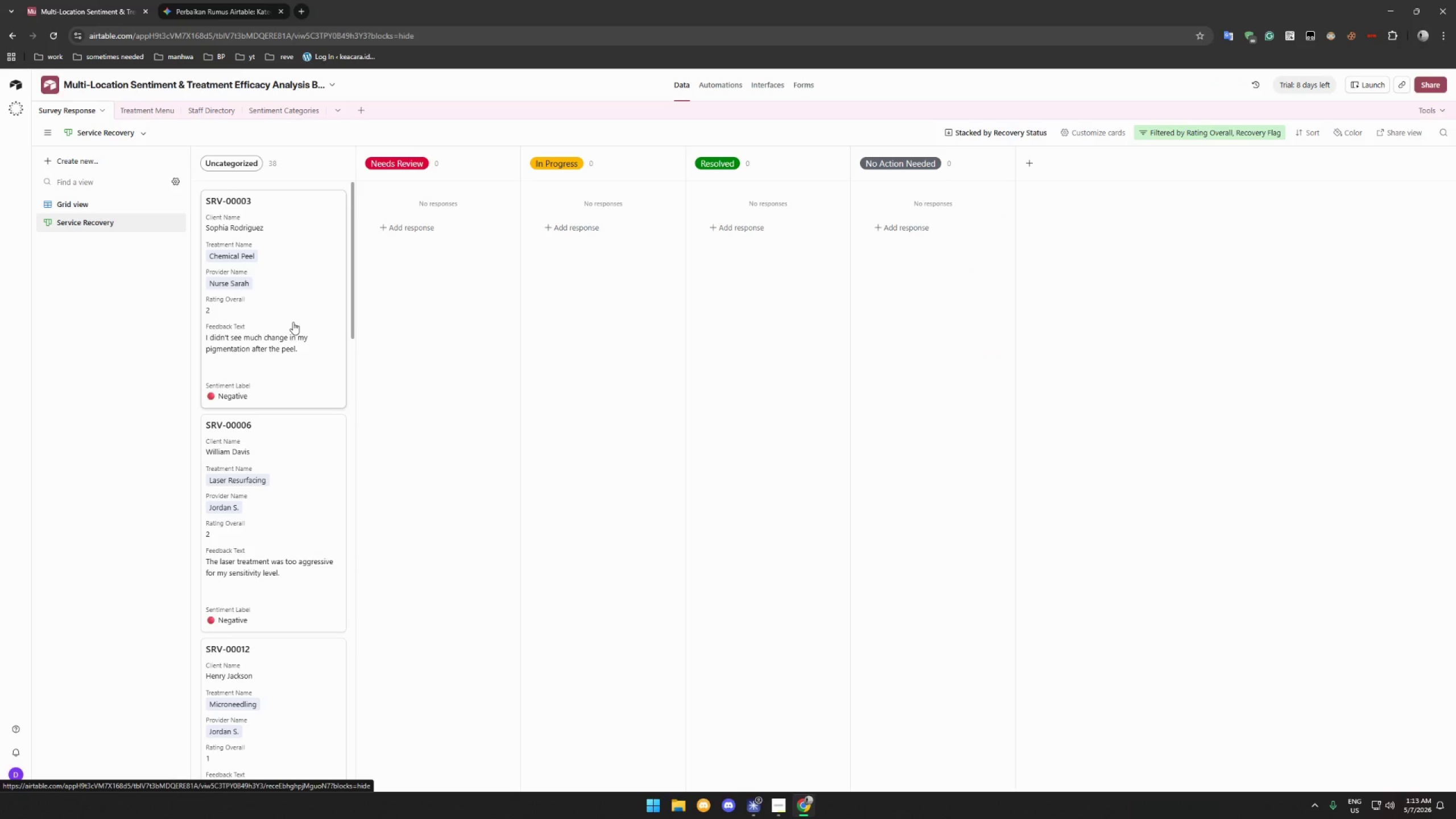 
scroll: coordinate [297, 318], scroll_direction: up, amount: 6.0
 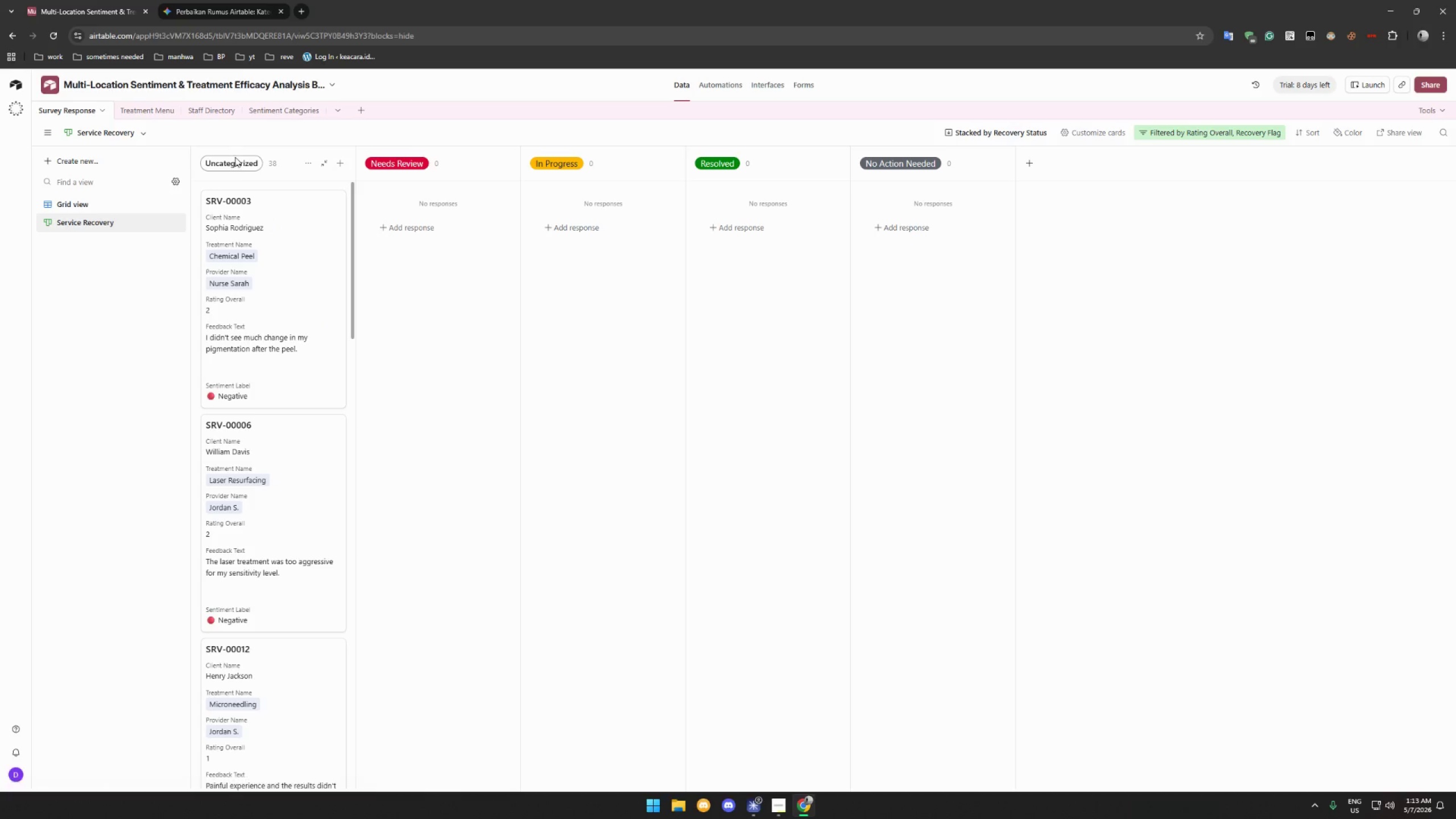 
left_click([235, 163])
 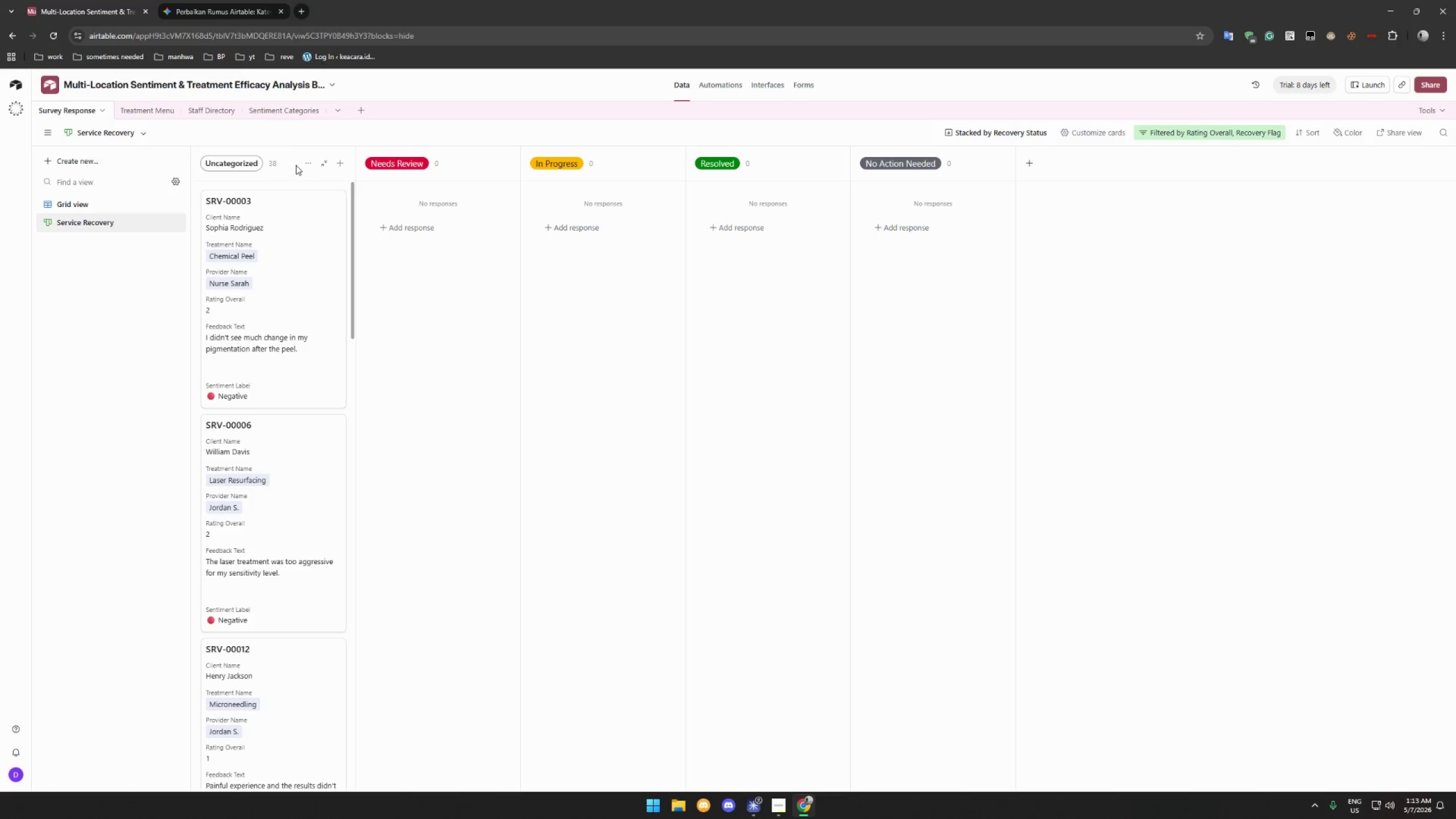 
left_click([306, 163])
 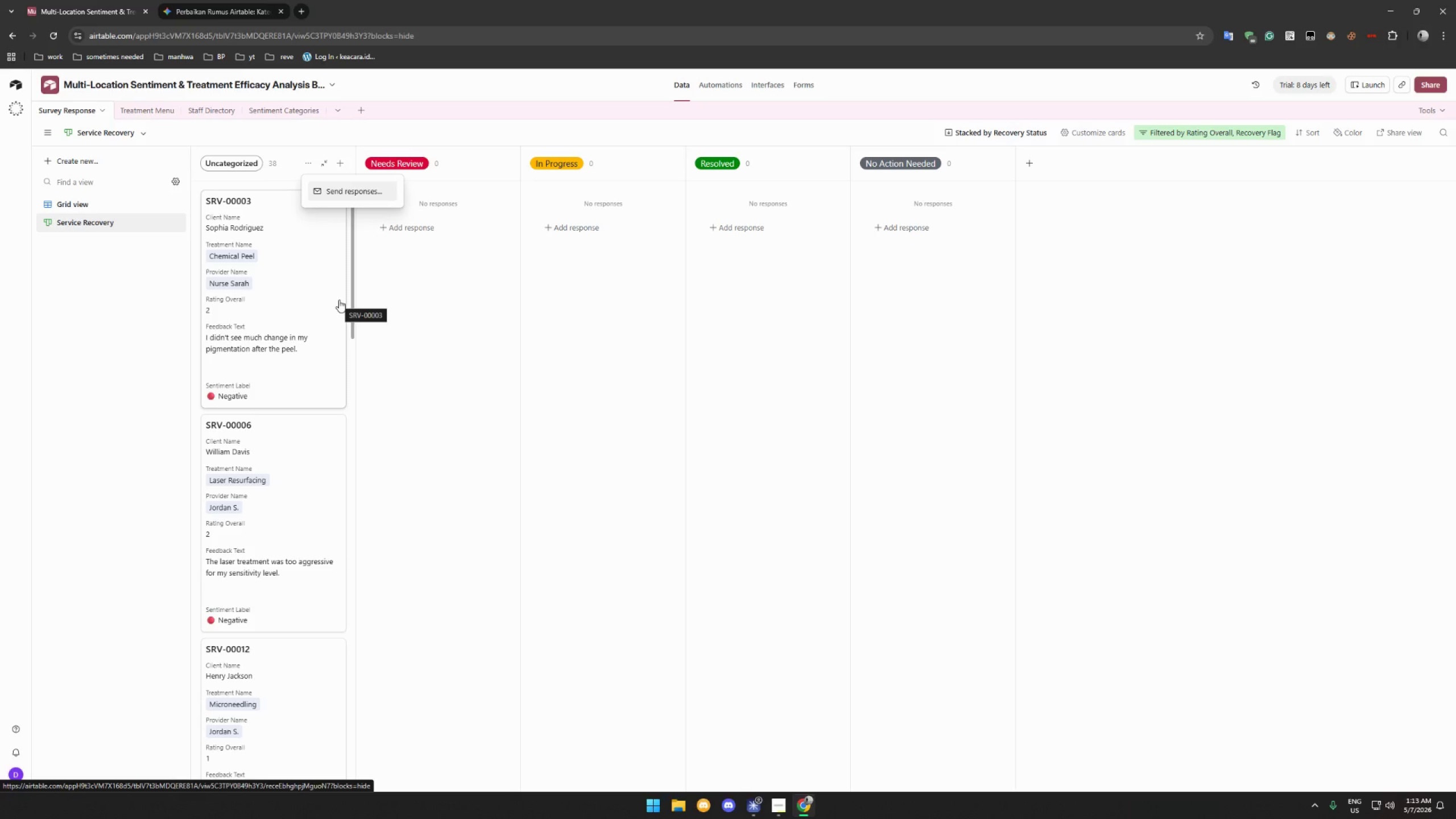 
wait(8.84)
 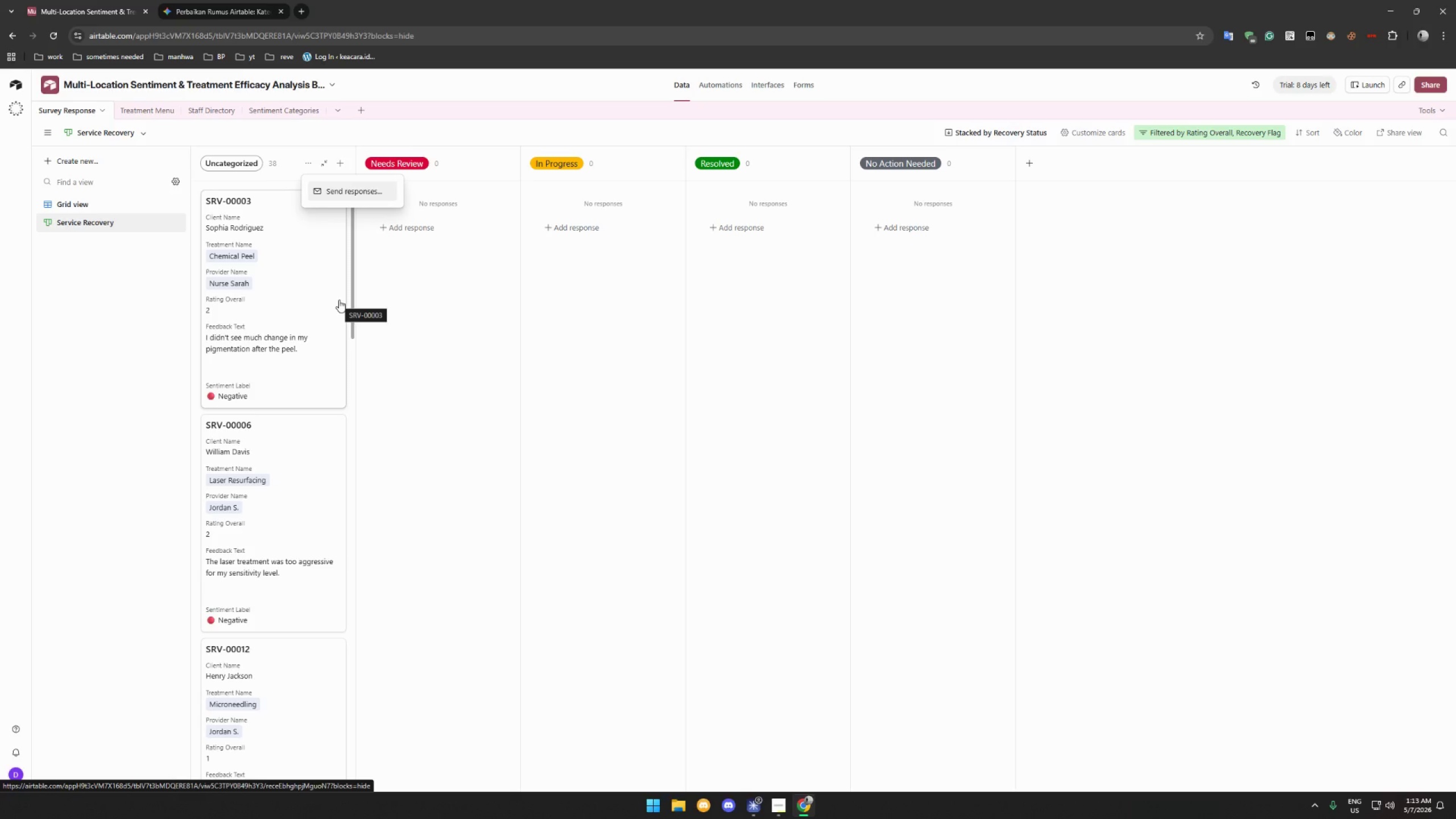 
left_click_drag(start_coordinate=[275, 224], to_coordinate=[429, 238])
 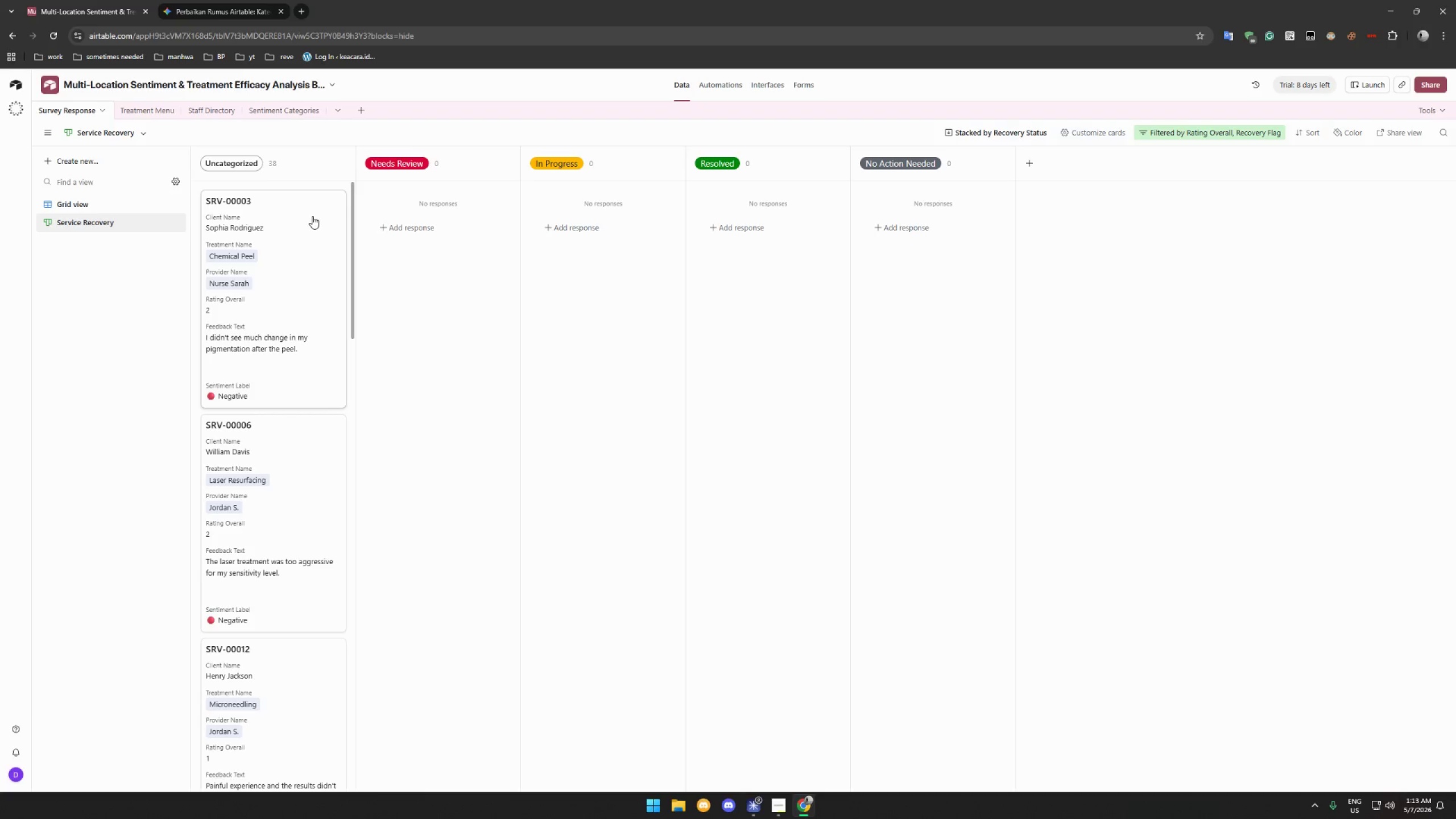 
left_click_drag(start_coordinate=[312, 216], to_coordinate=[448, 247])
 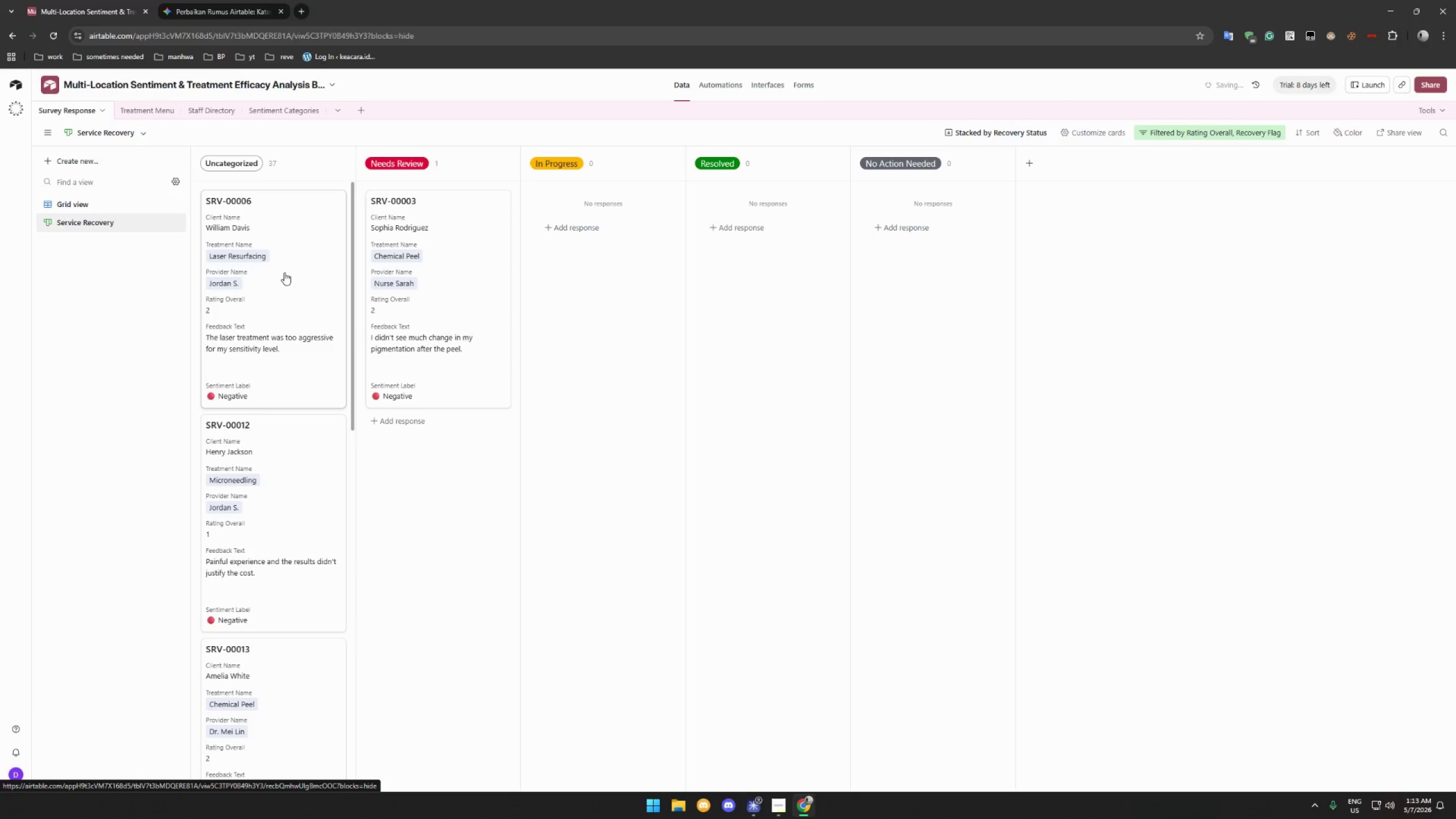 
left_click_drag(start_coordinate=[284, 272], to_coordinate=[441, 490])
 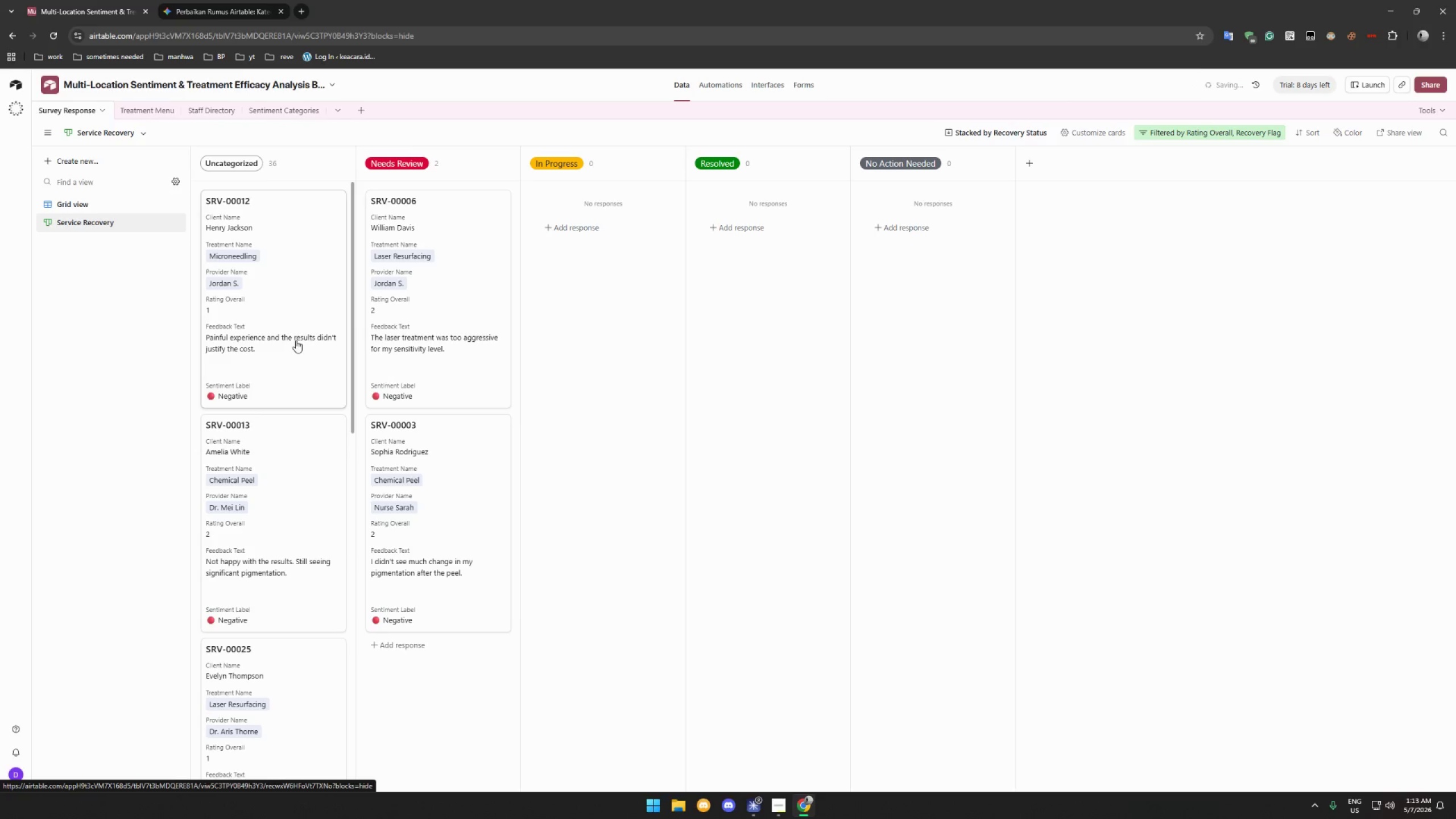 
left_click_drag(start_coordinate=[296, 340], to_coordinate=[459, 590])
 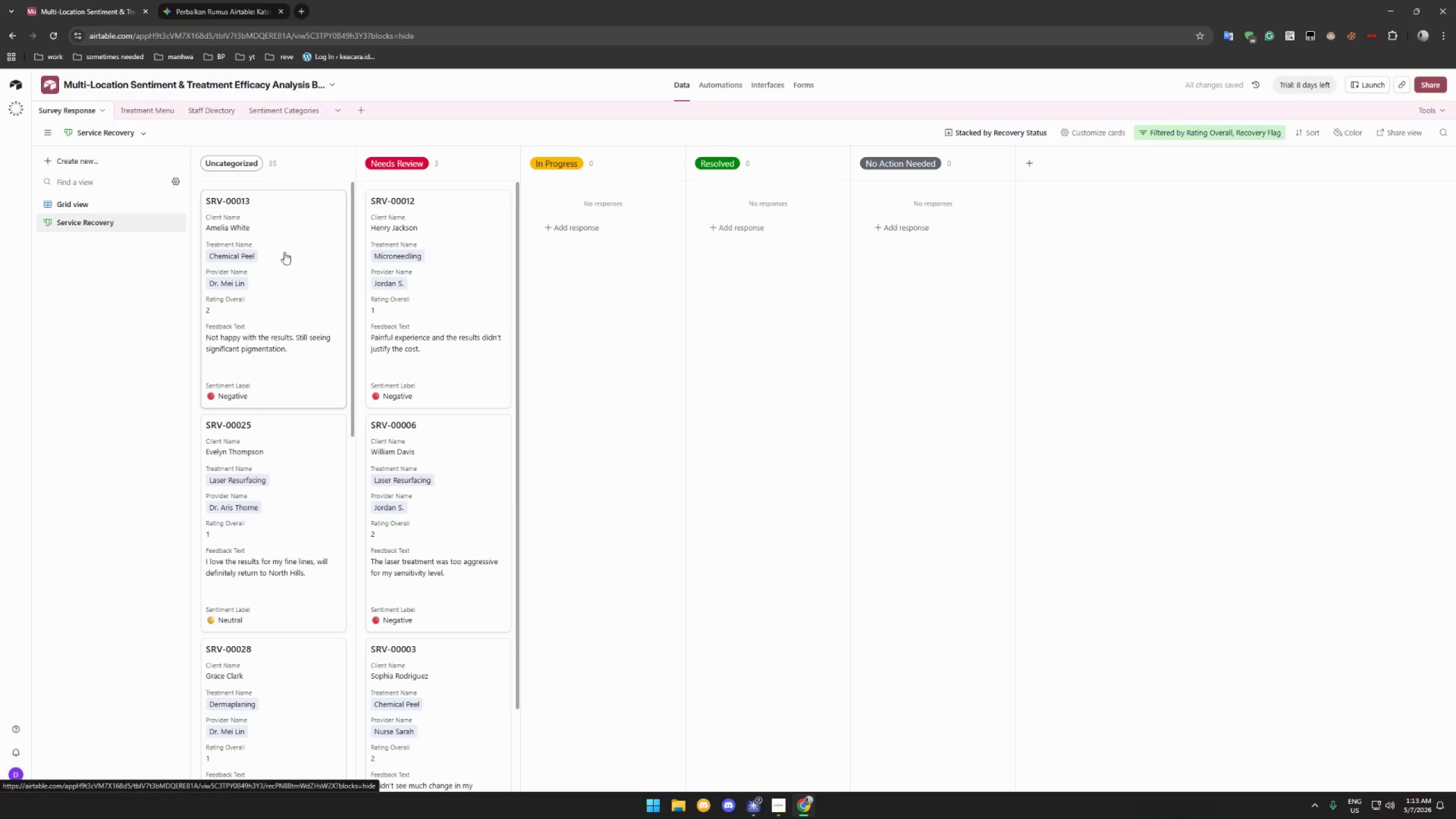 
left_click([303, 221])
 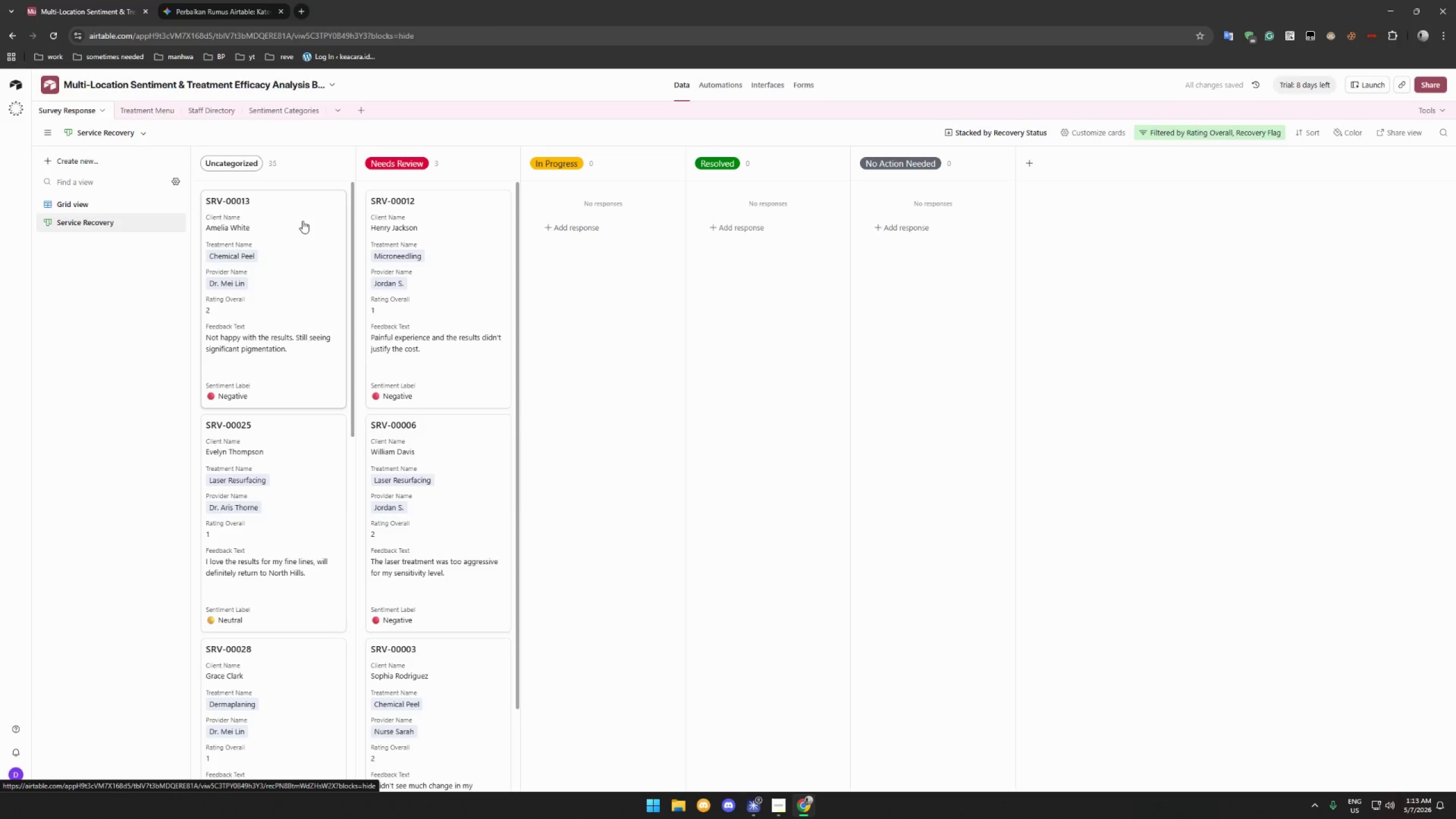 
key(Control+A)
 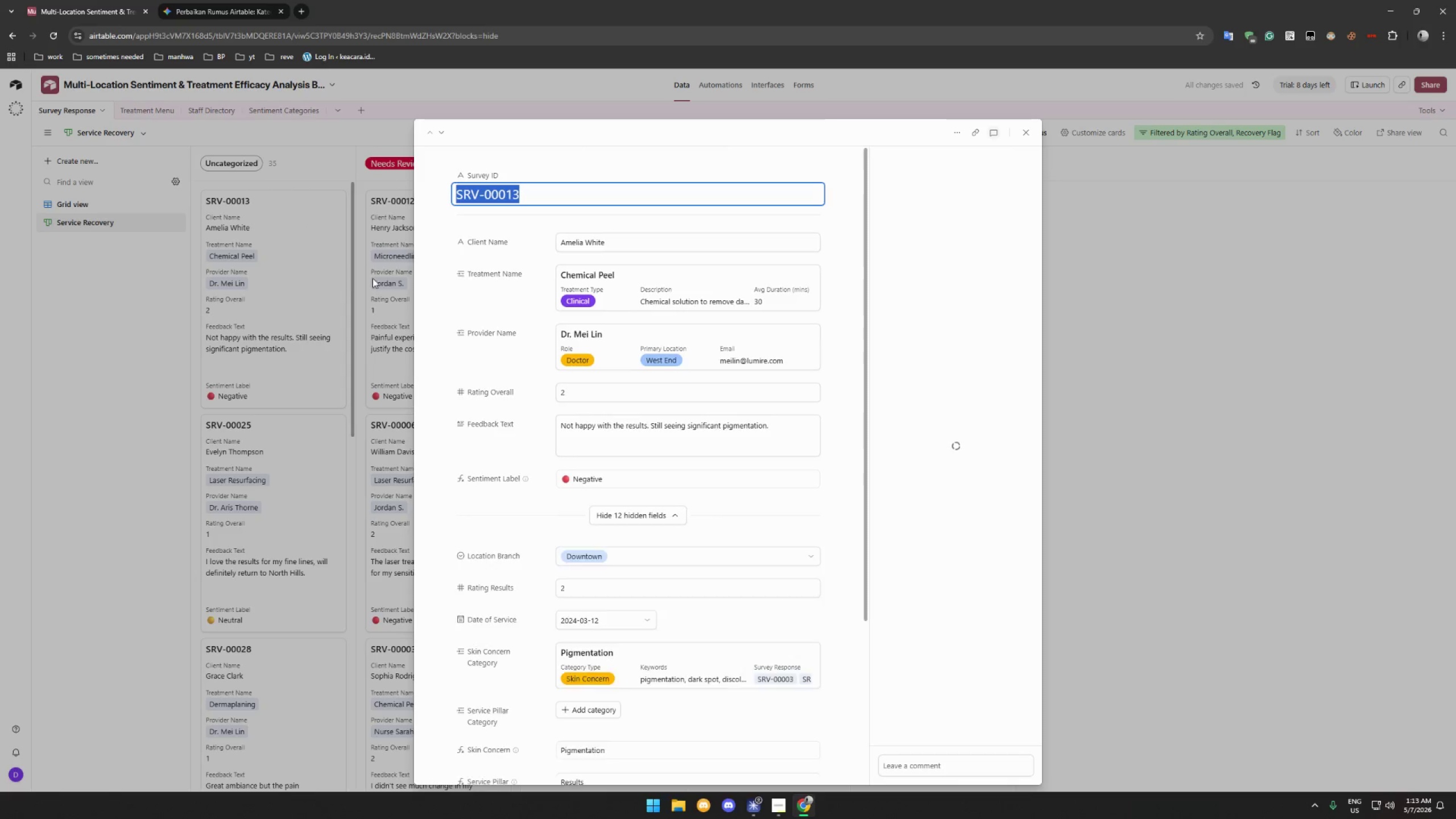 
key(Escape)
 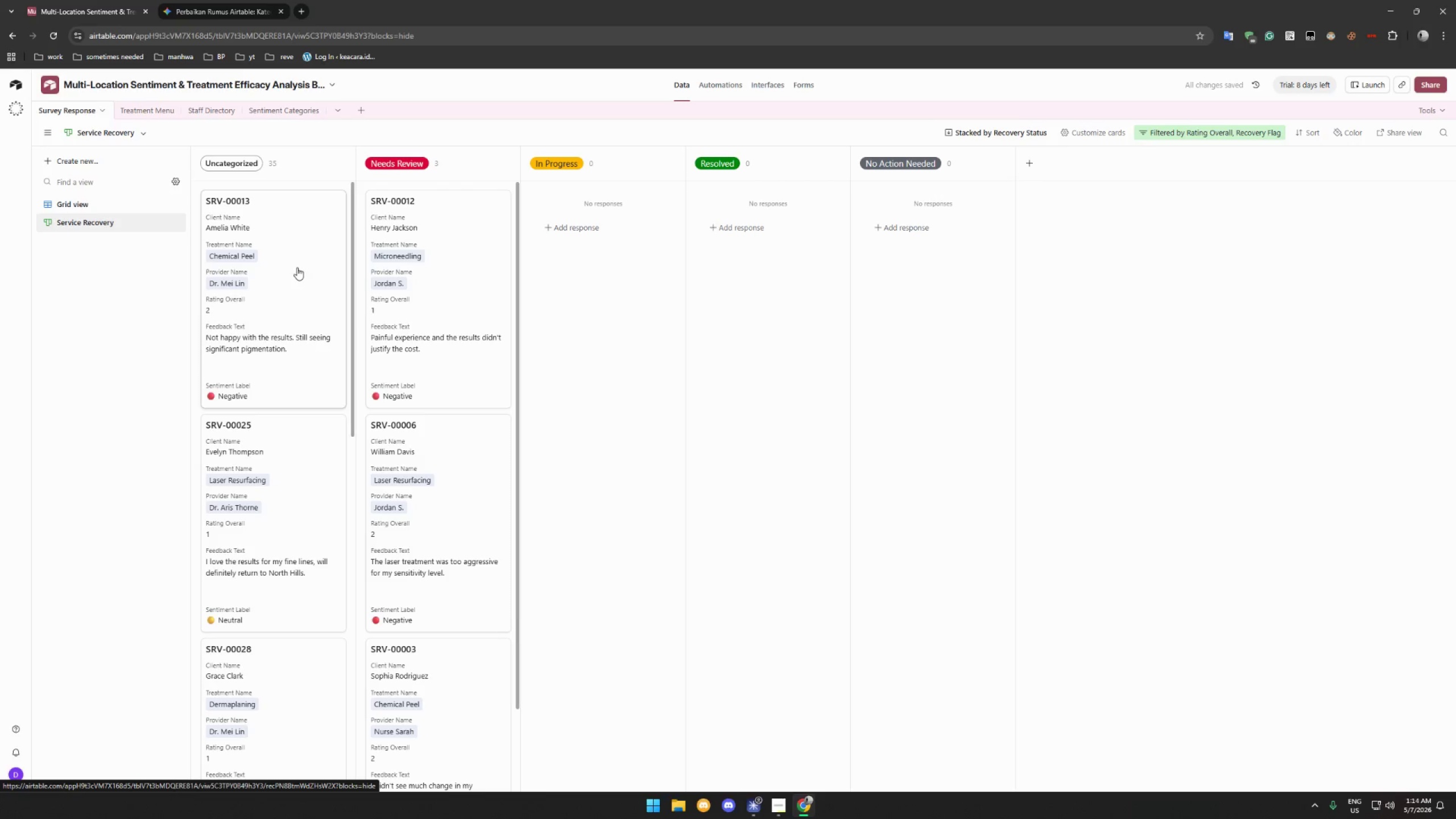 
left_click_drag(start_coordinate=[297, 267], to_coordinate=[428, 266])
 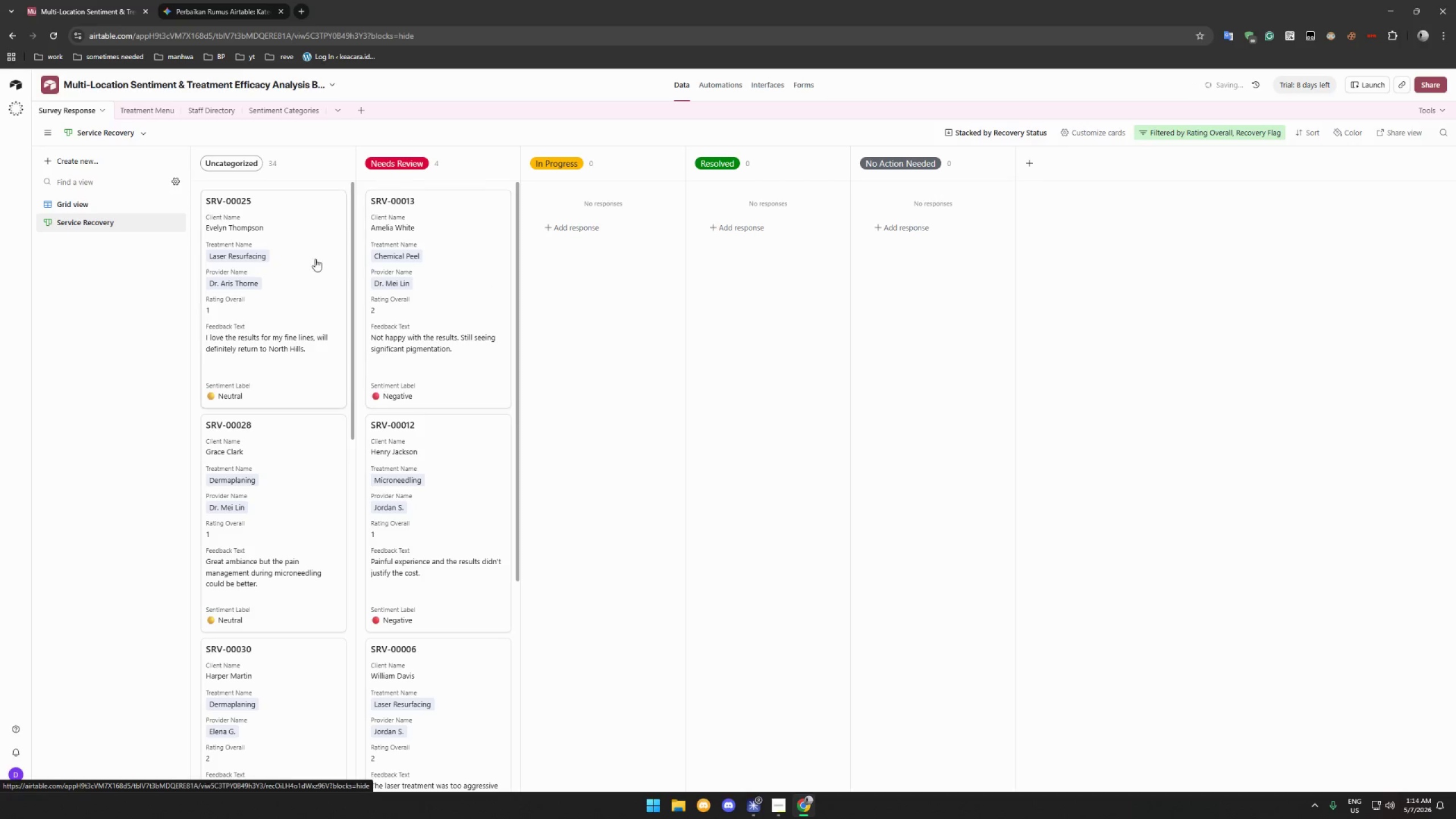 
left_click_drag(start_coordinate=[315, 259], to_coordinate=[475, 263])
 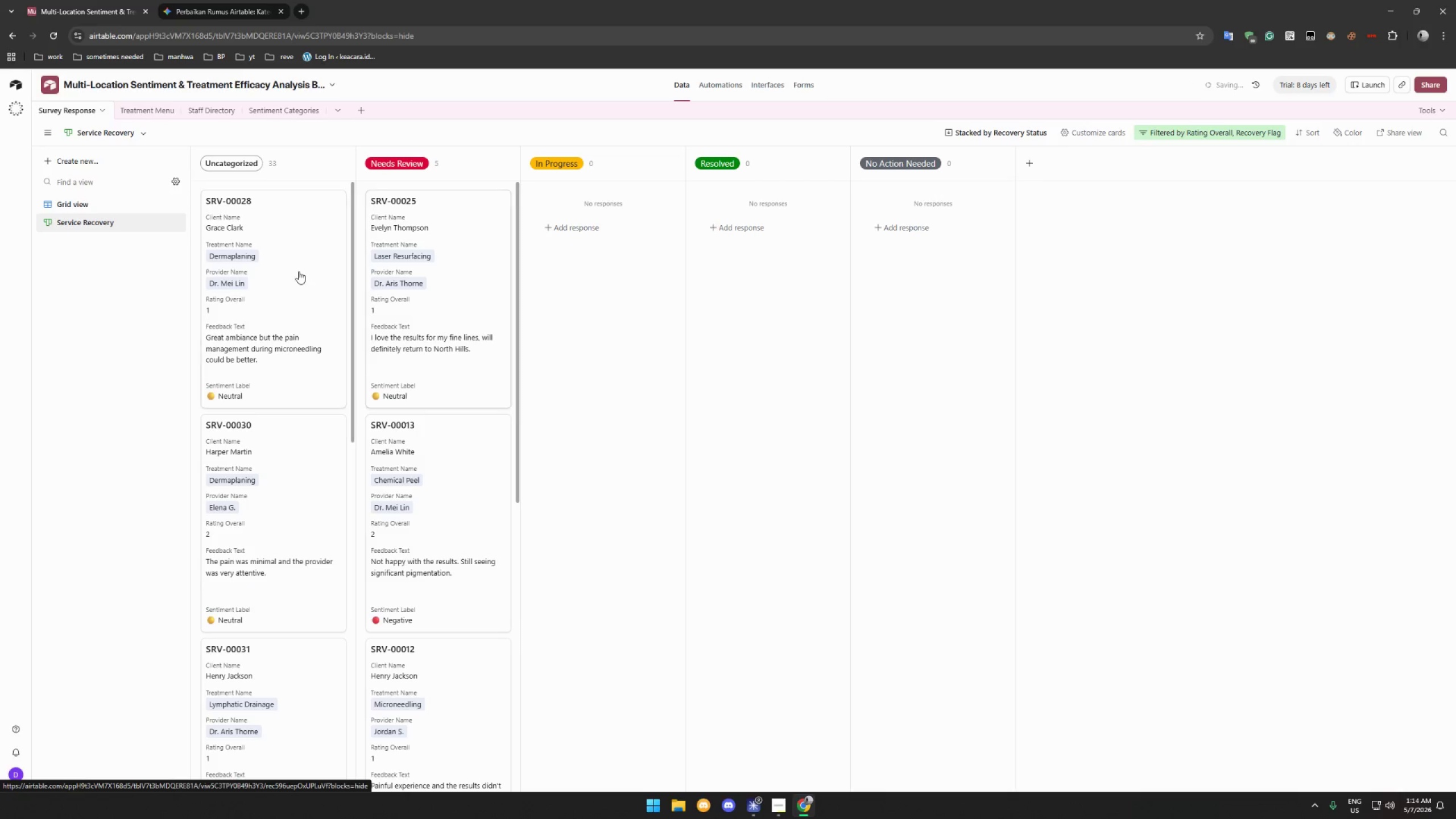 
left_click_drag(start_coordinate=[299, 271], to_coordinate=[448, 275])
 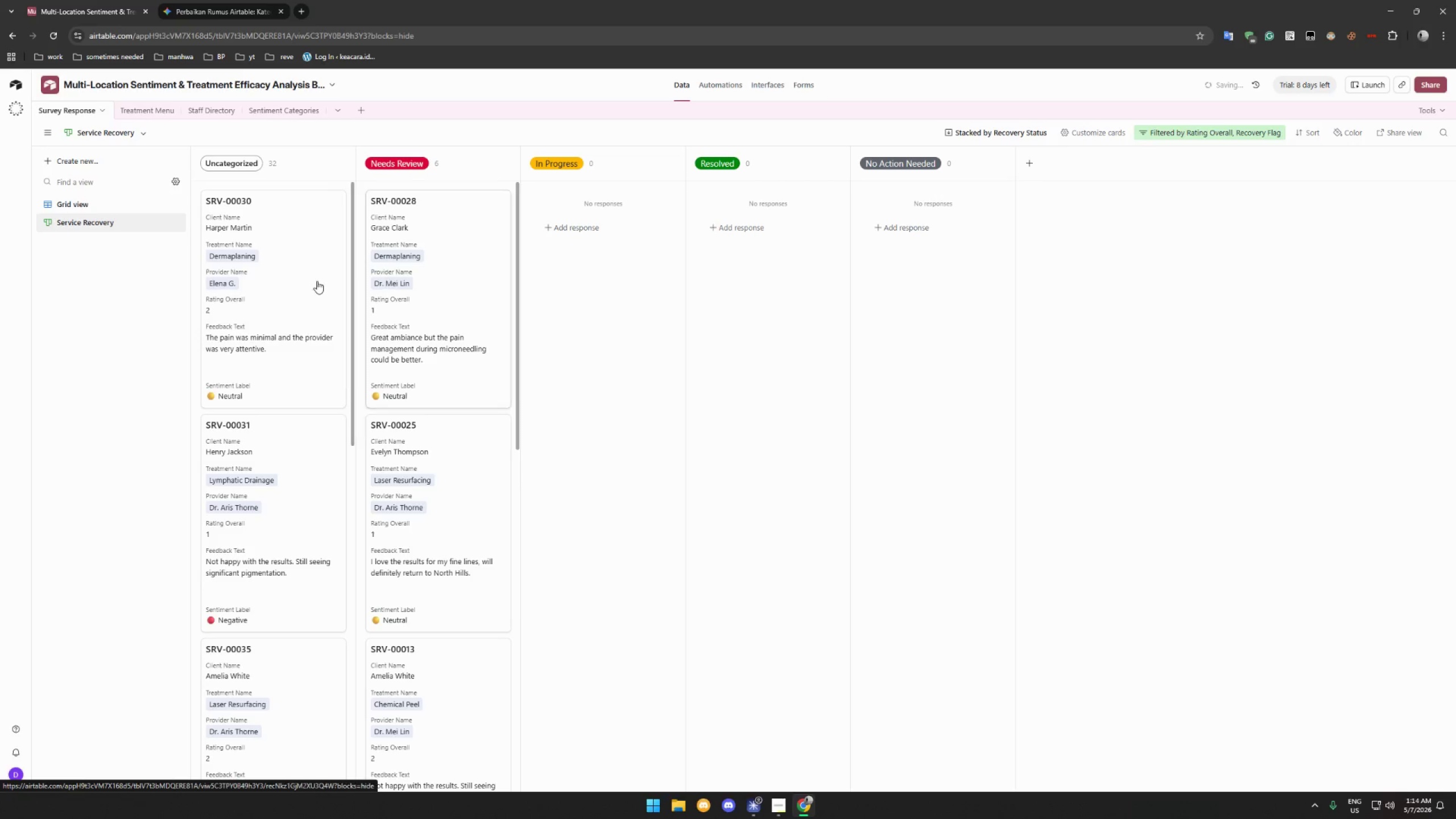 
left_click_drag(start_coordinate=[317, 281], to_coordinate=[452, 280])
 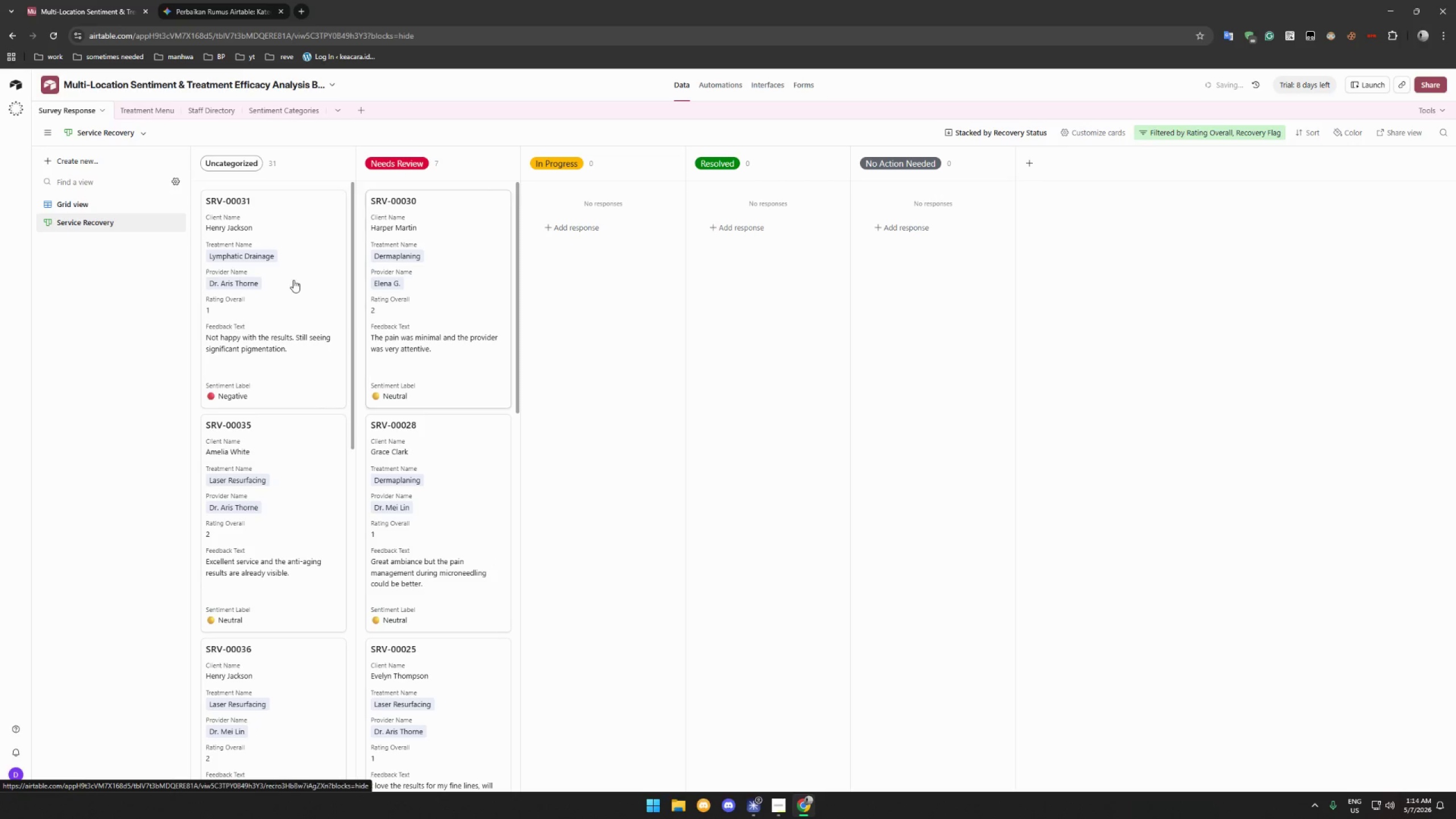 
left_click_drag(start_coordinate=[293, 280], to_coordinate=[480, 277])
 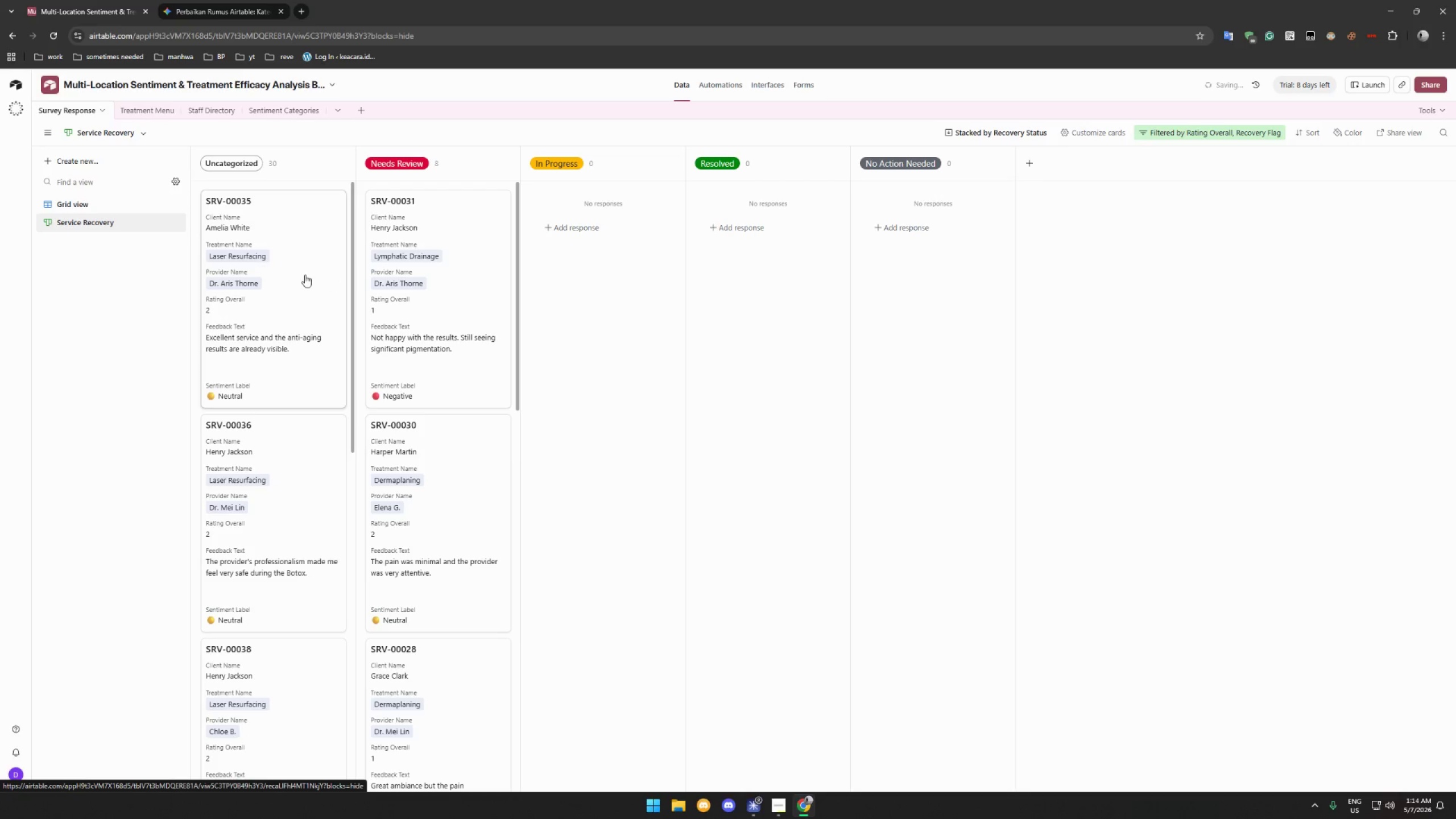 
left_click_drag(start_coordinate=[305, 275], to_coordinate=[467, 278])
 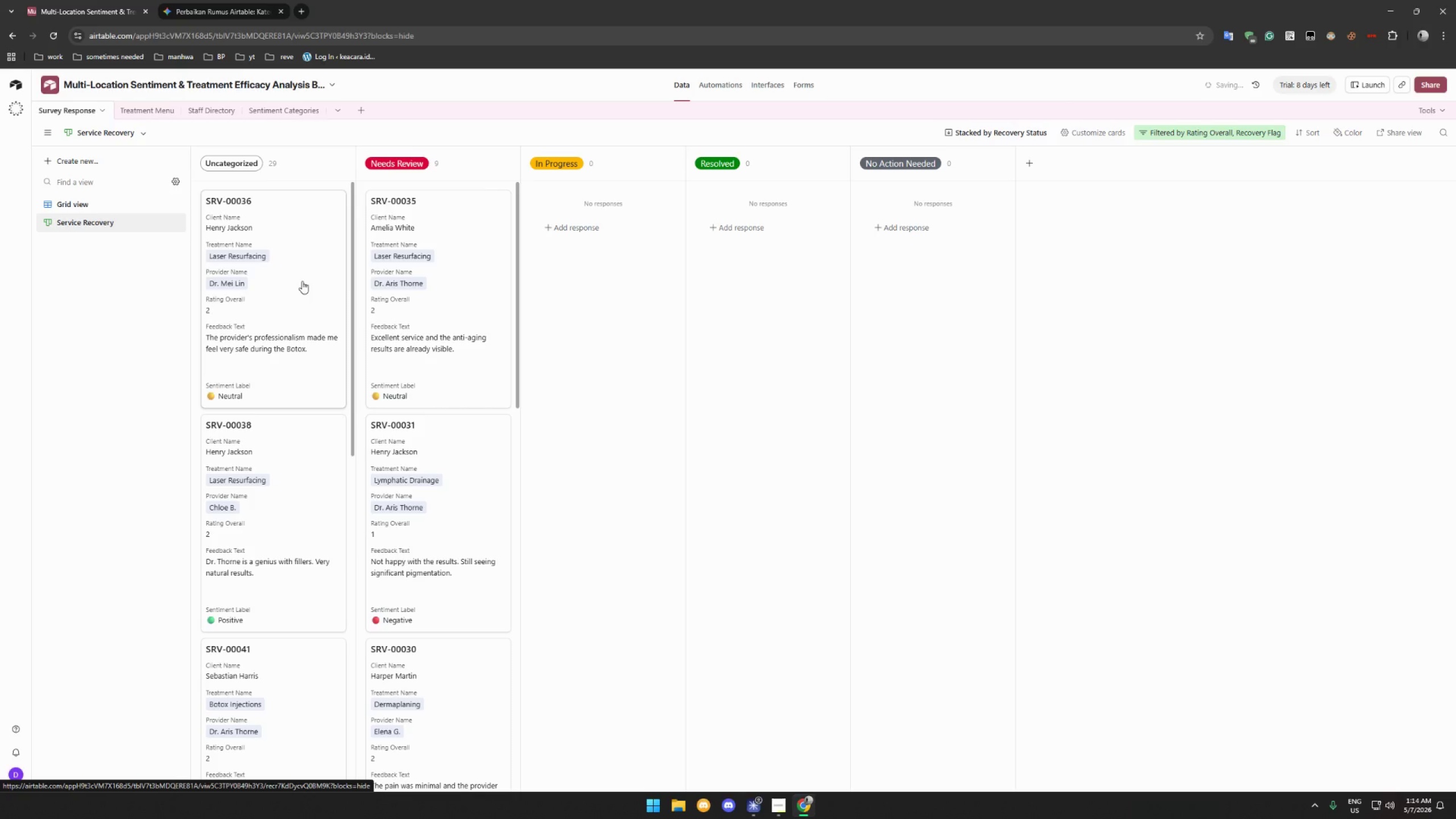 
left_click_drag(start_coordinate=[302, 281], to_coordinate=[444, 280])
 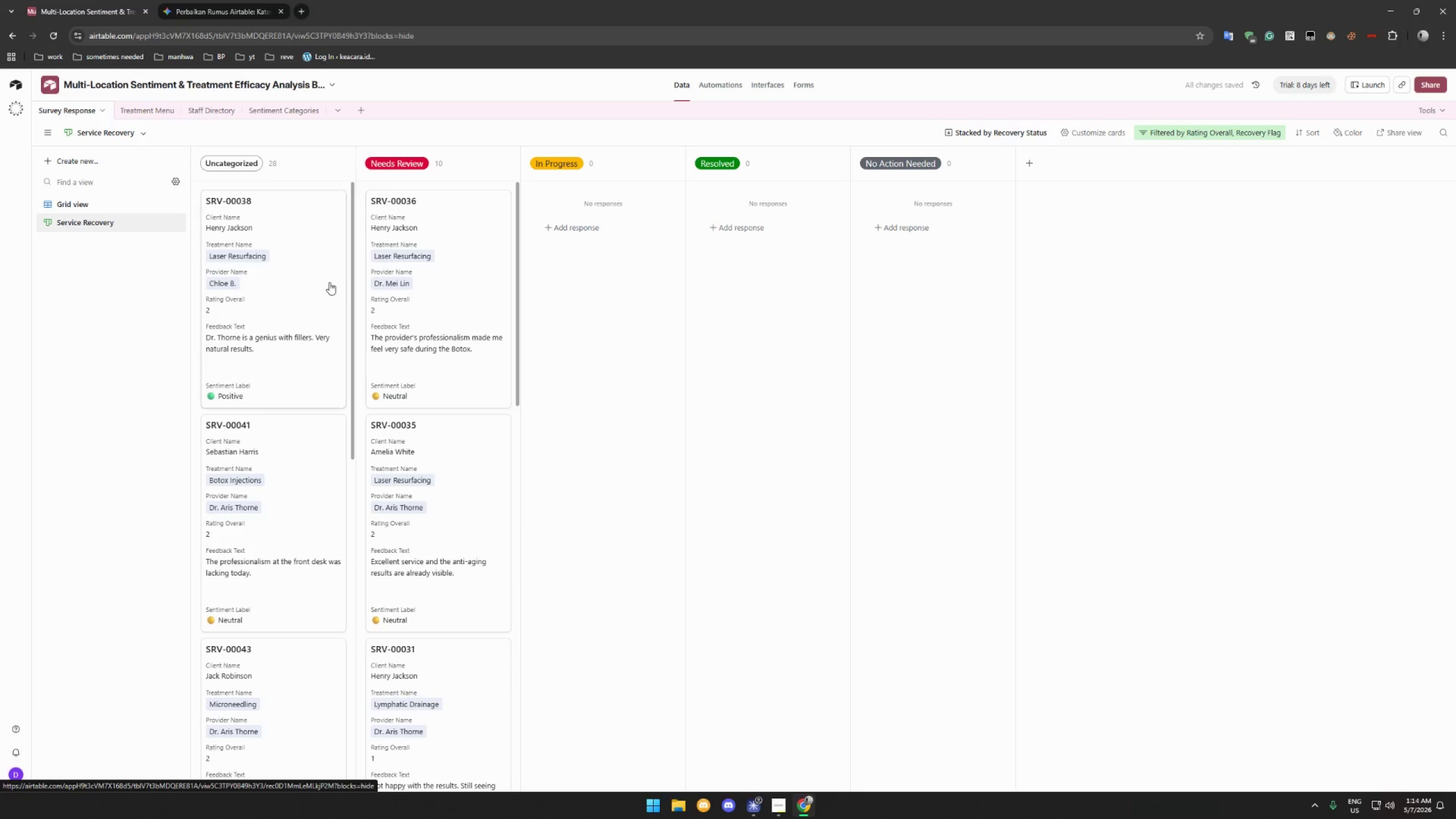 
left_click_drag(start_coordinate=[329, 282], to_coordinate=[479, 281])
 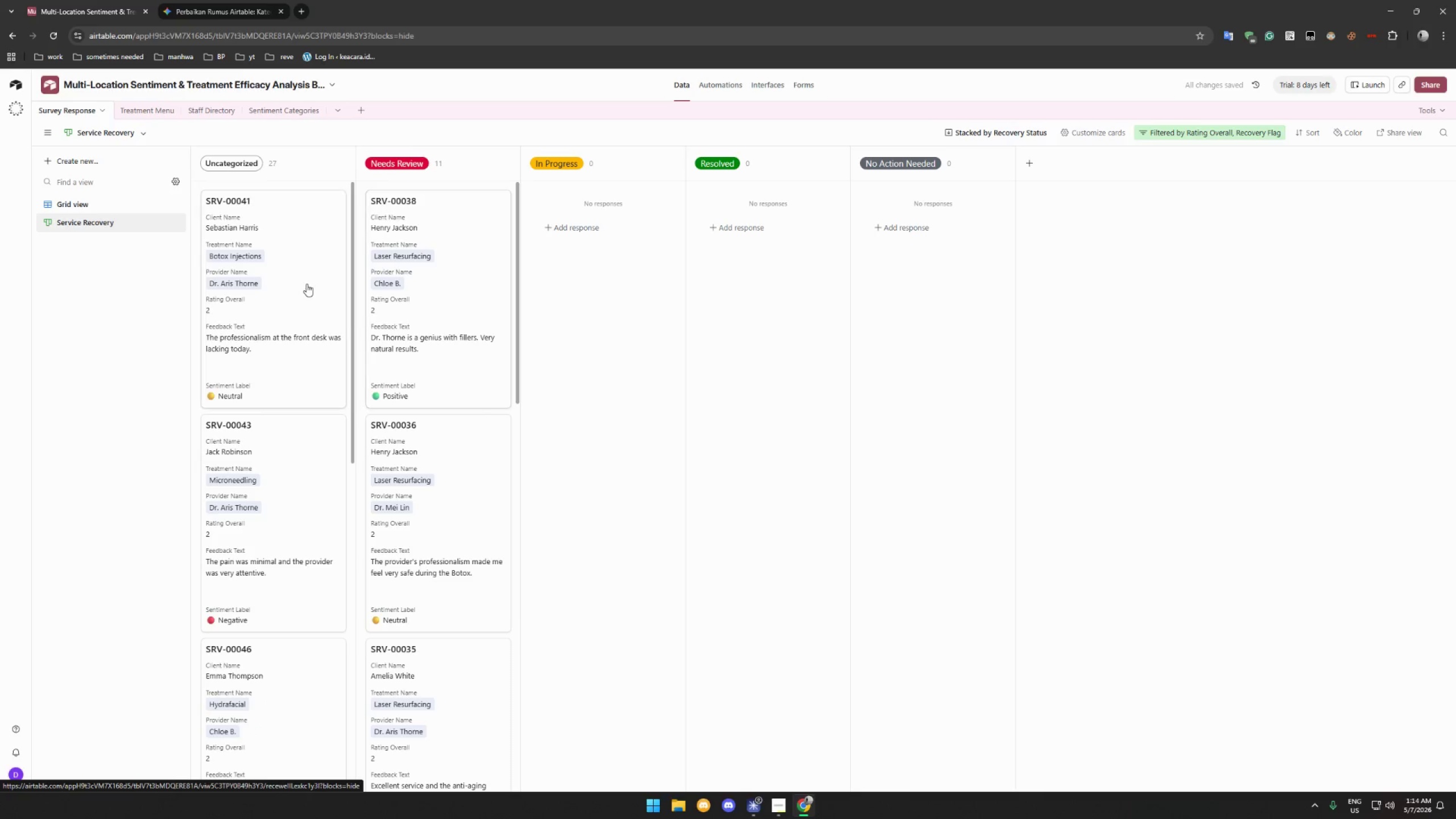 
left_click_drag(start_coordinate=[307, 284], to_coordinate=[467, 284])
 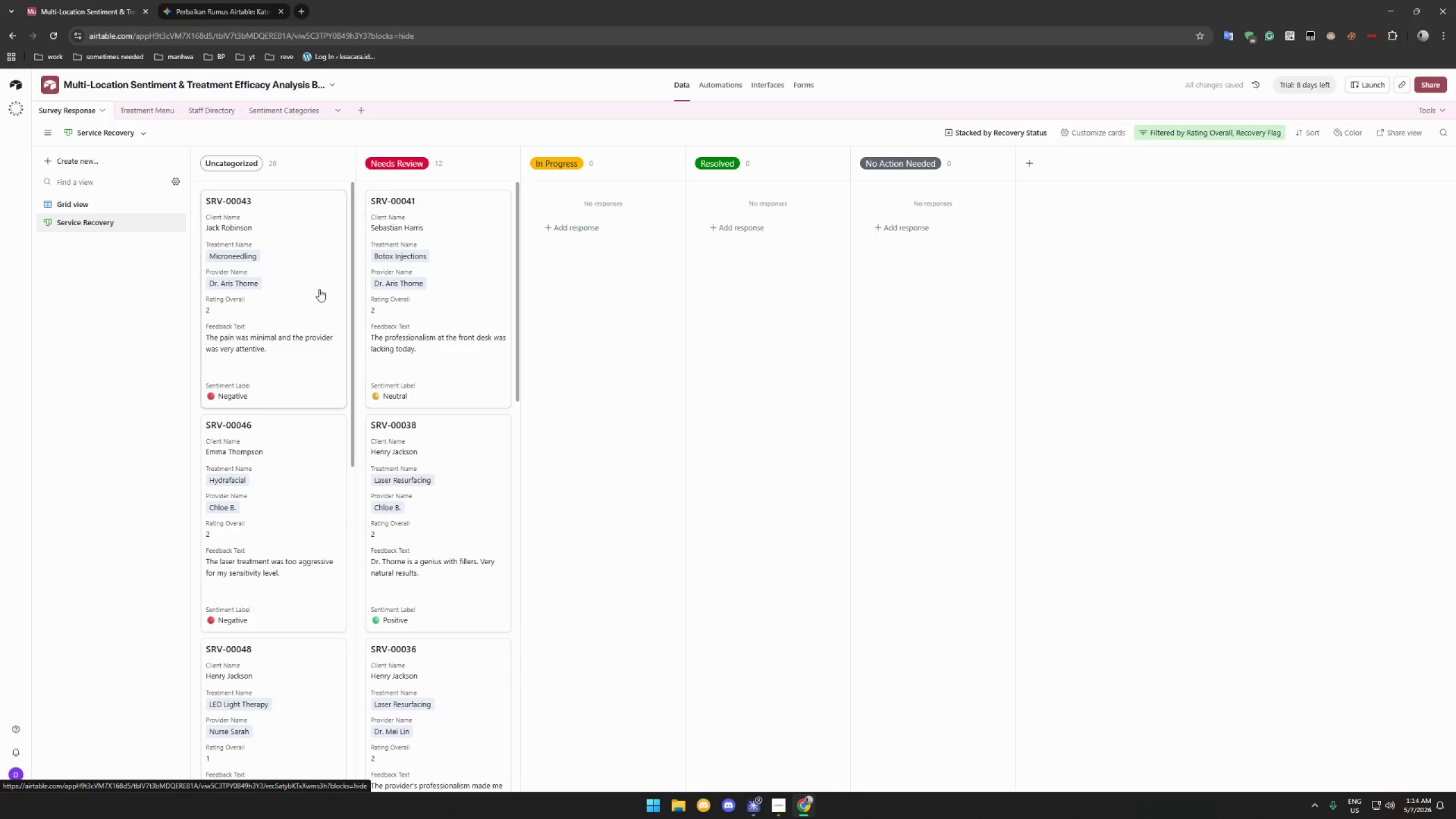 
left_click_drag(start_coordinate=[319, 289], to_coordinate=[464, 285])
 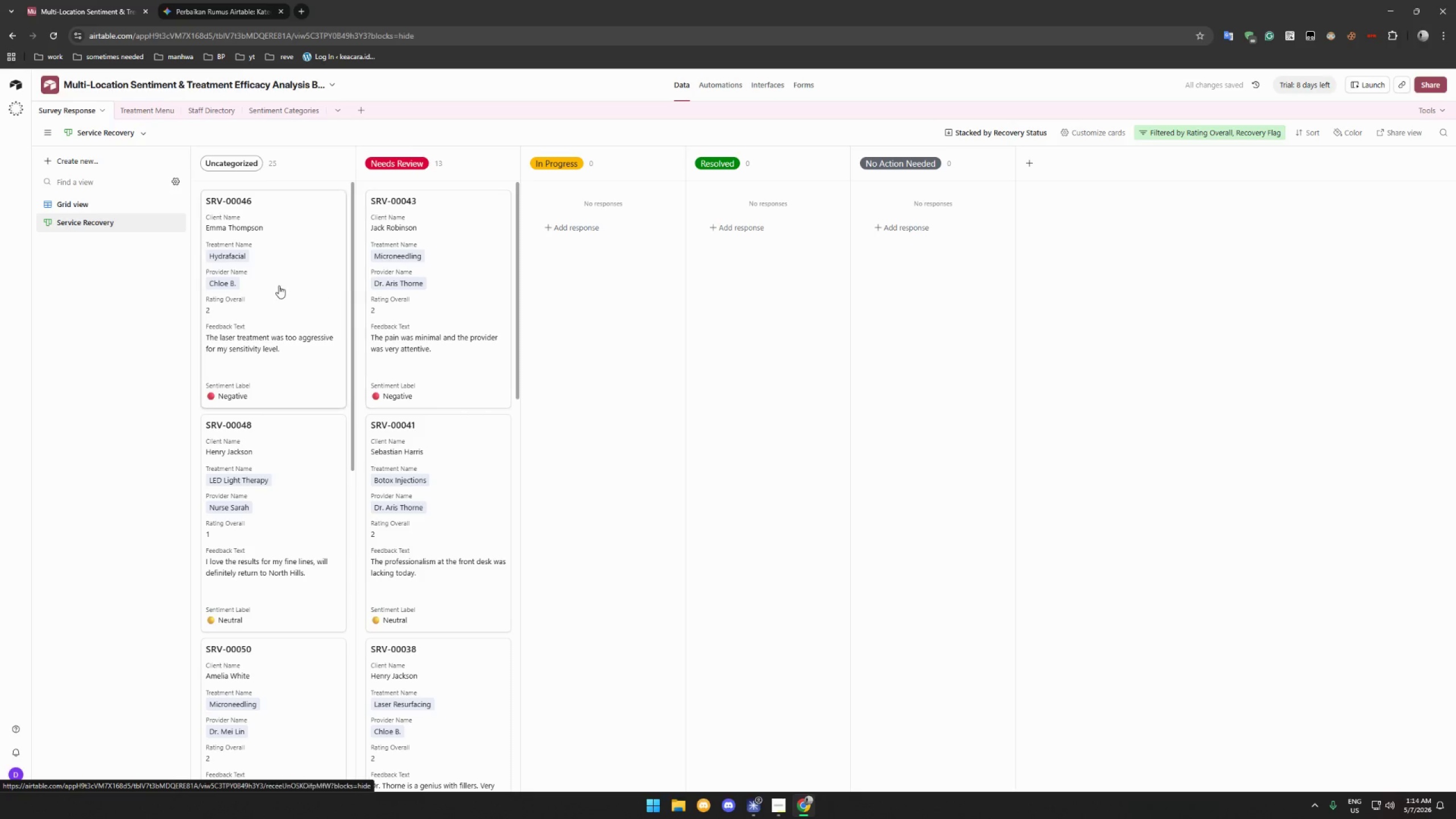 
left_click_drag(start_coordinate=[279, 286], to_coordinate=[437, 290])
 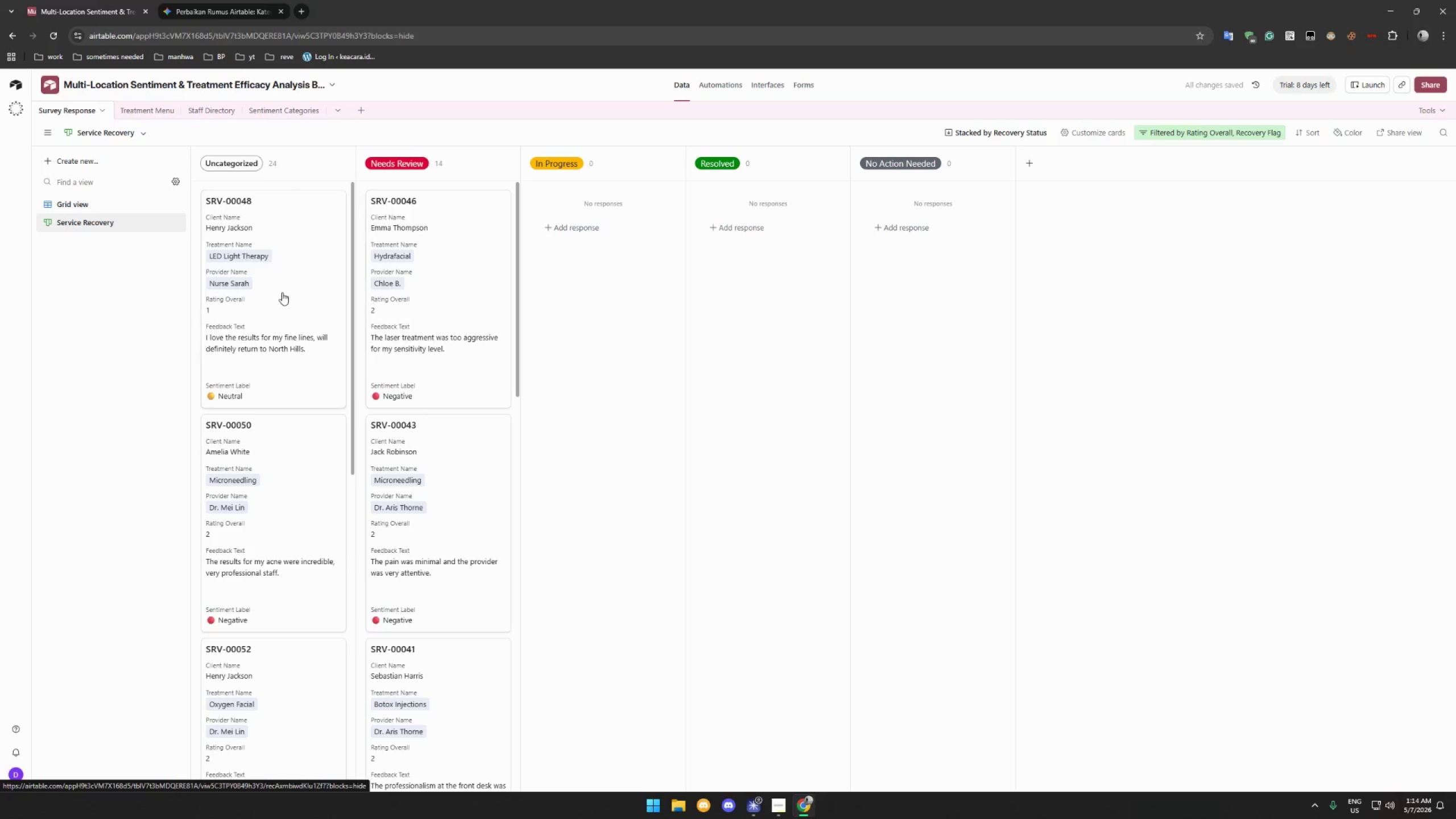 
left_click_drag(start_coordinate=[282, 292], to_coordinate=[436, 286])
 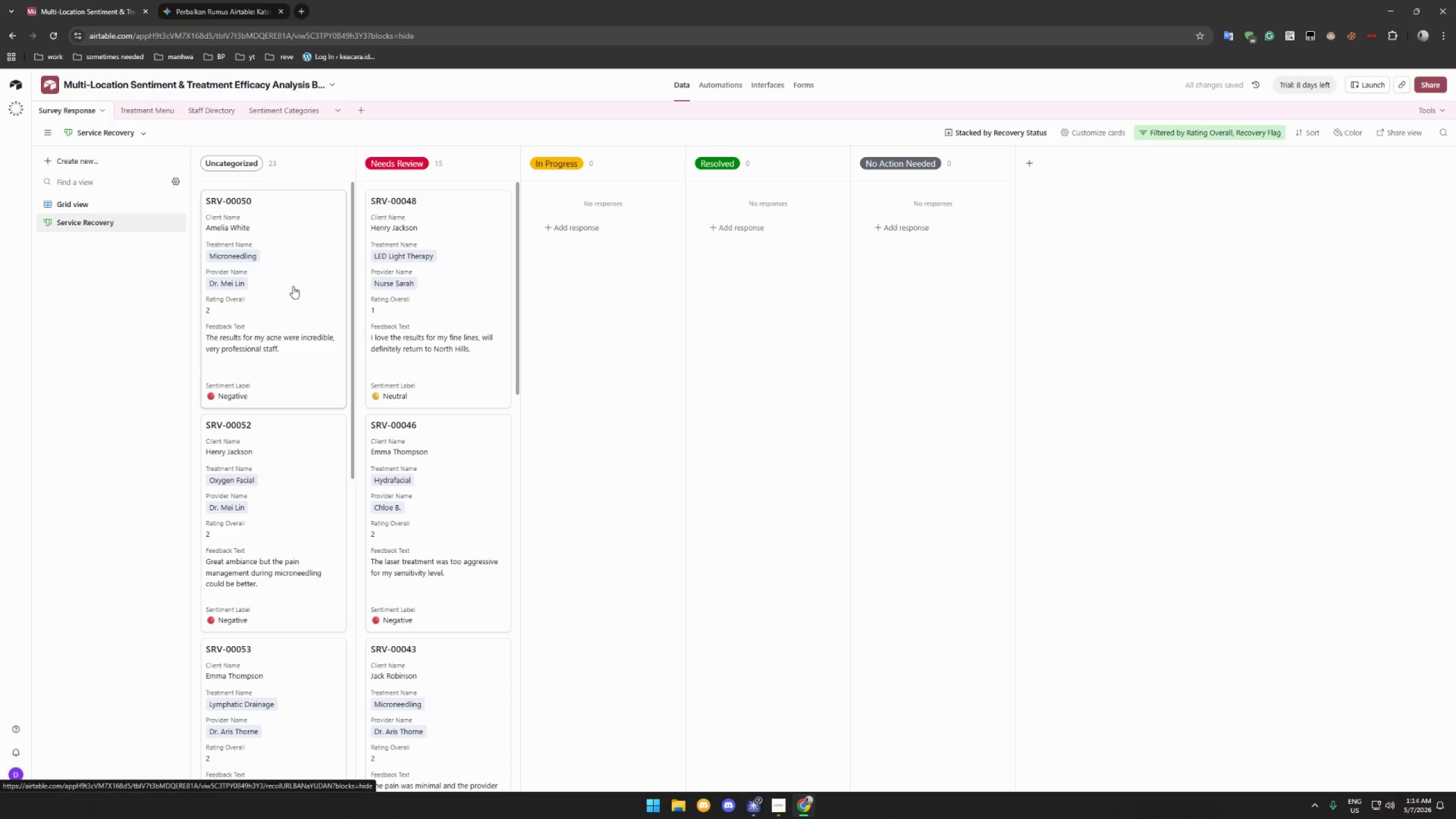 
left_click_drag(start_coordinate=[293, 286], to_coordinate=[448, 284])
 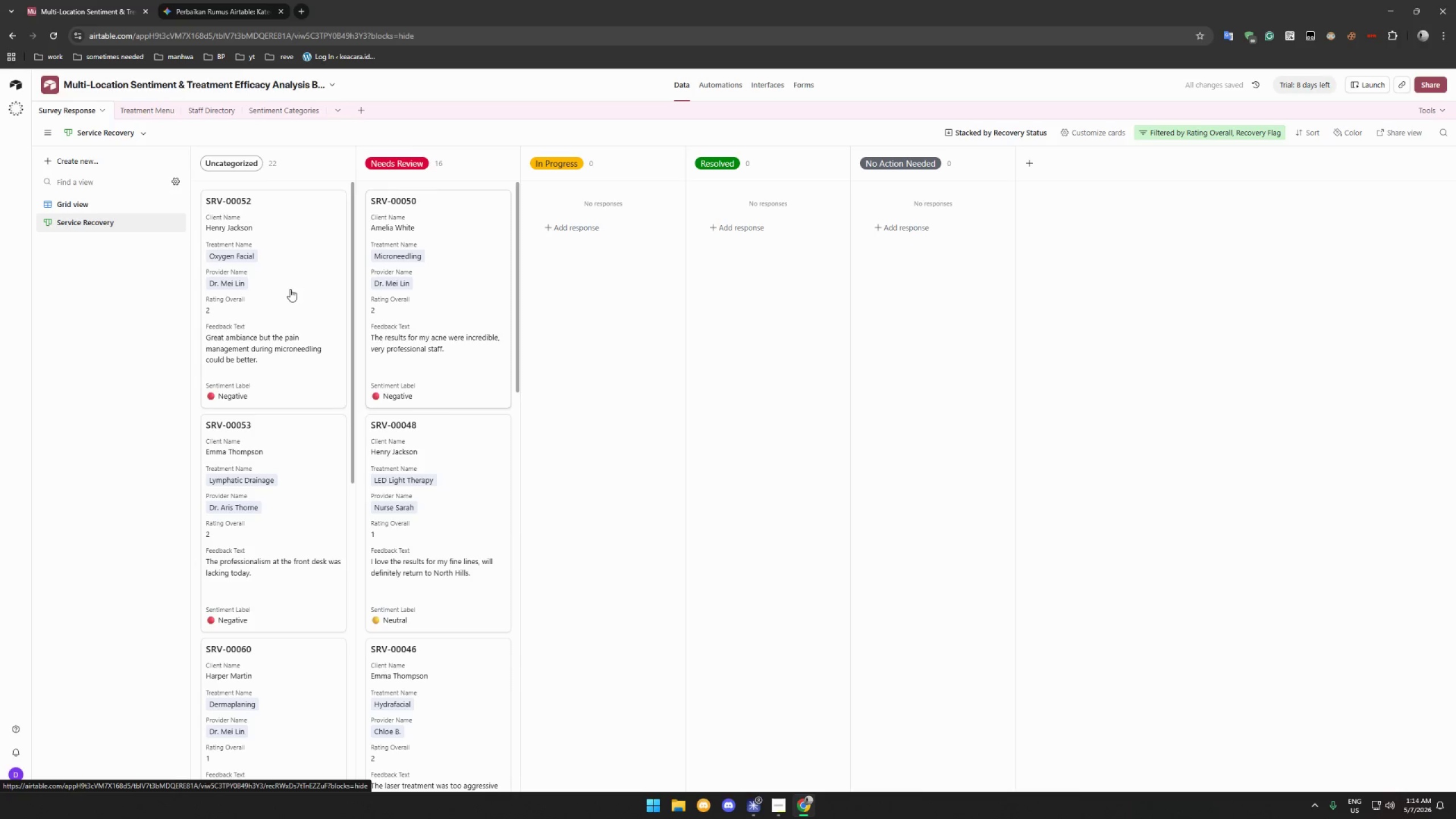 
left_click_drag(start_coordinate=[290, 289], to_coordinate=[442, 290])
 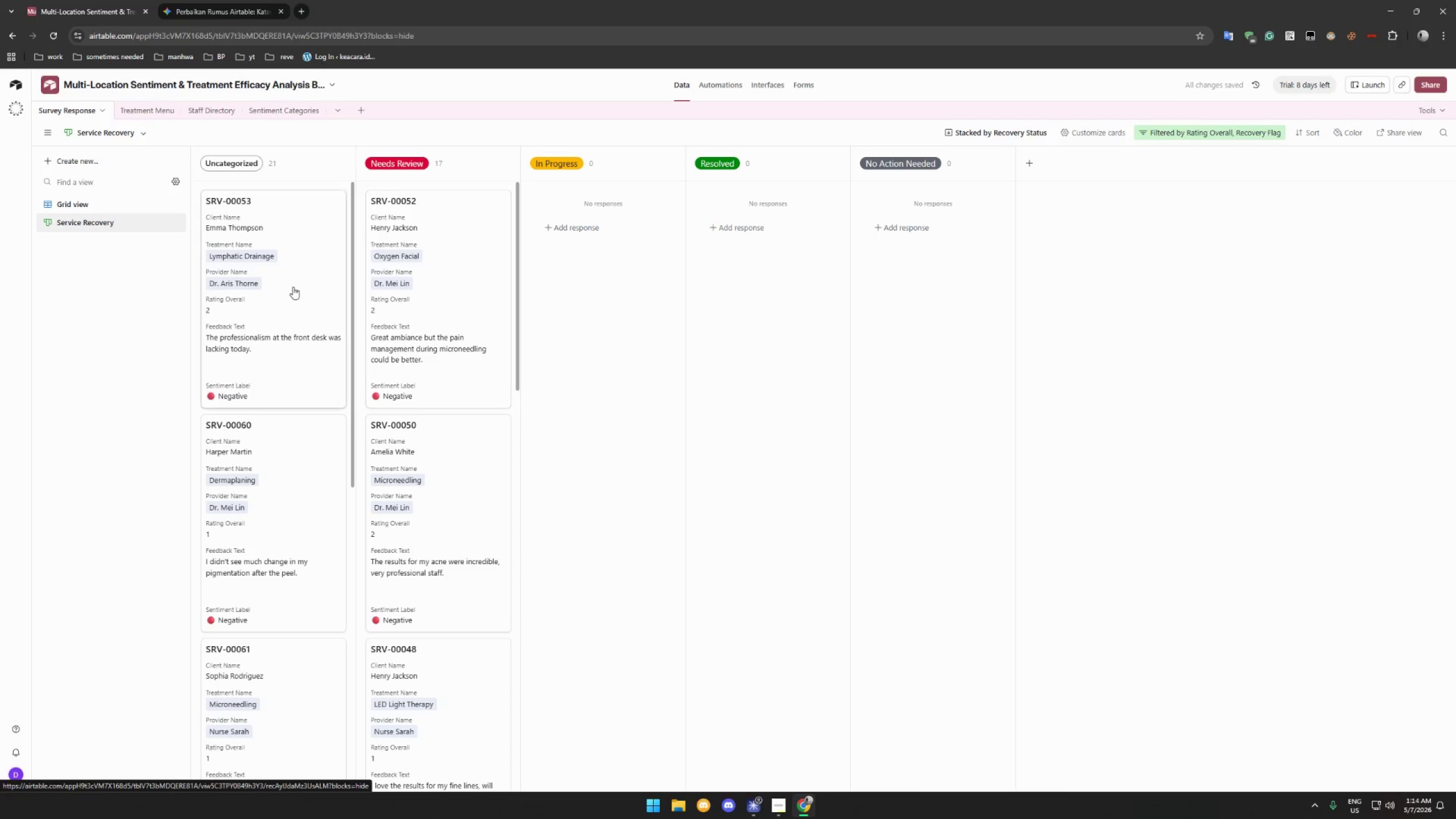 
left_click_drag(start_coordinate=[293, 287], to_coordinate=[442, 286])
 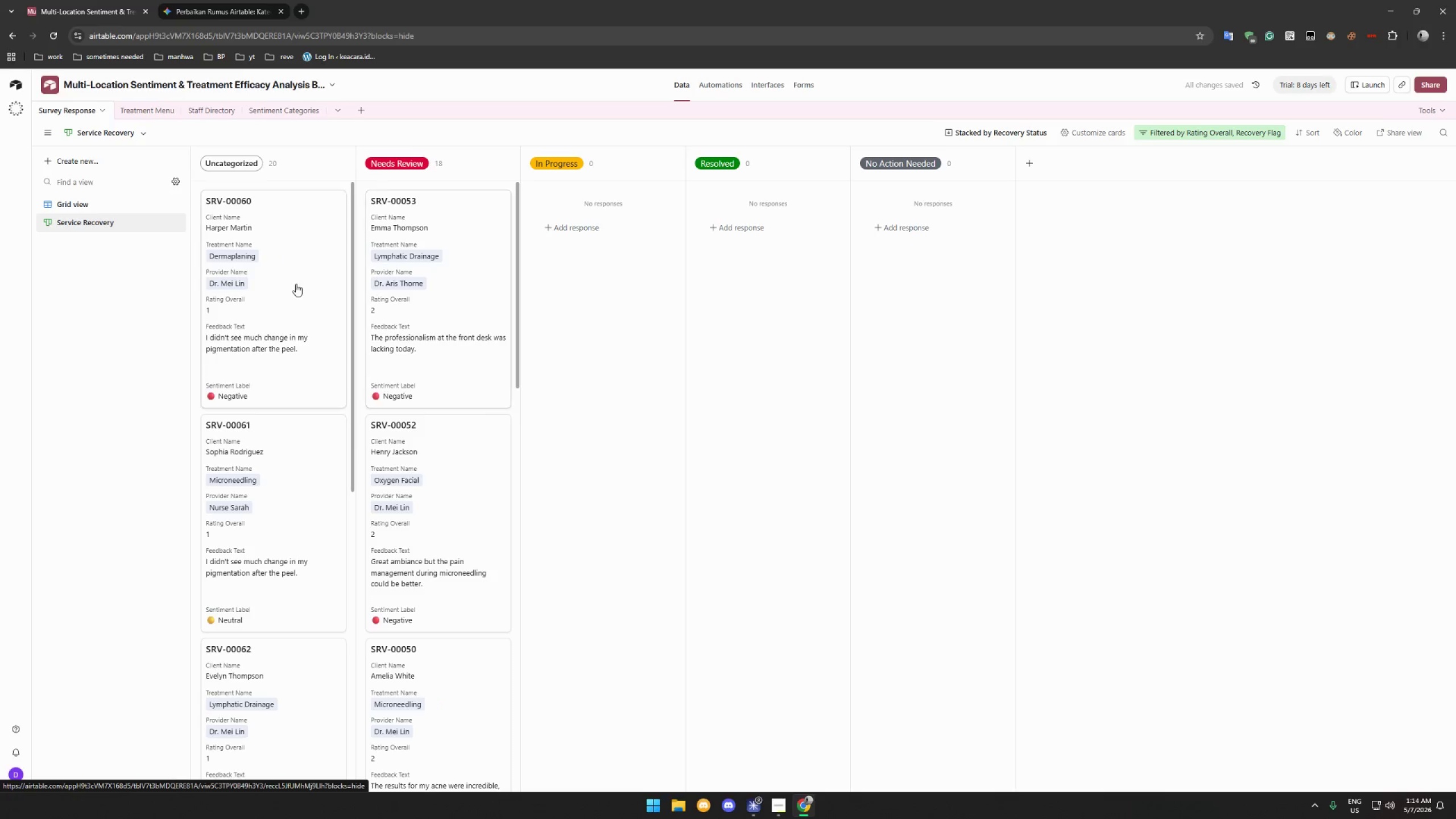 
left_click_drag(start_coordinate=[296, 284], to_coordinate=[411, 285])
 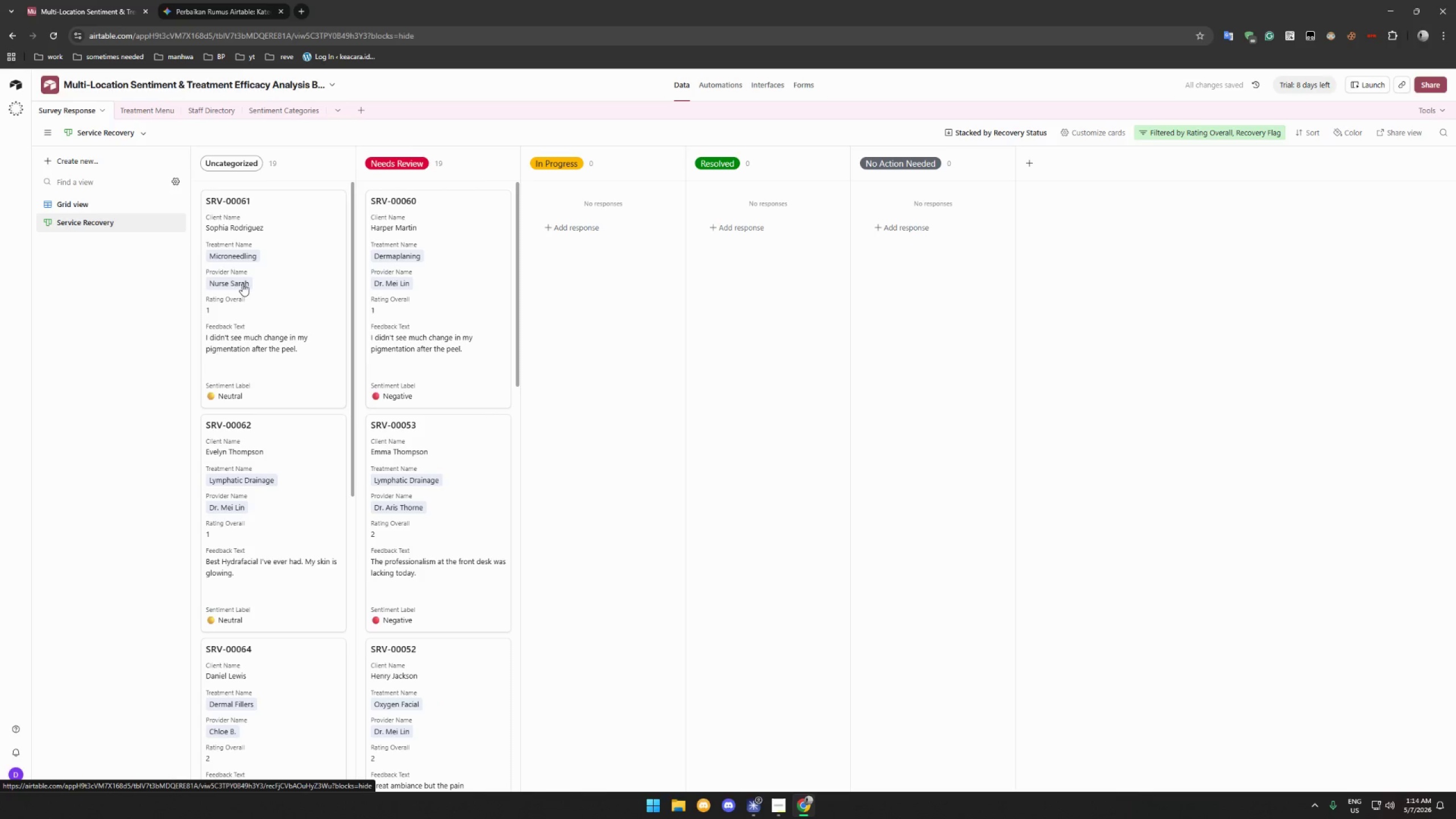 
left_click_drag(start_coordinate=[242, 283], to_coordinate=[407, 286])
 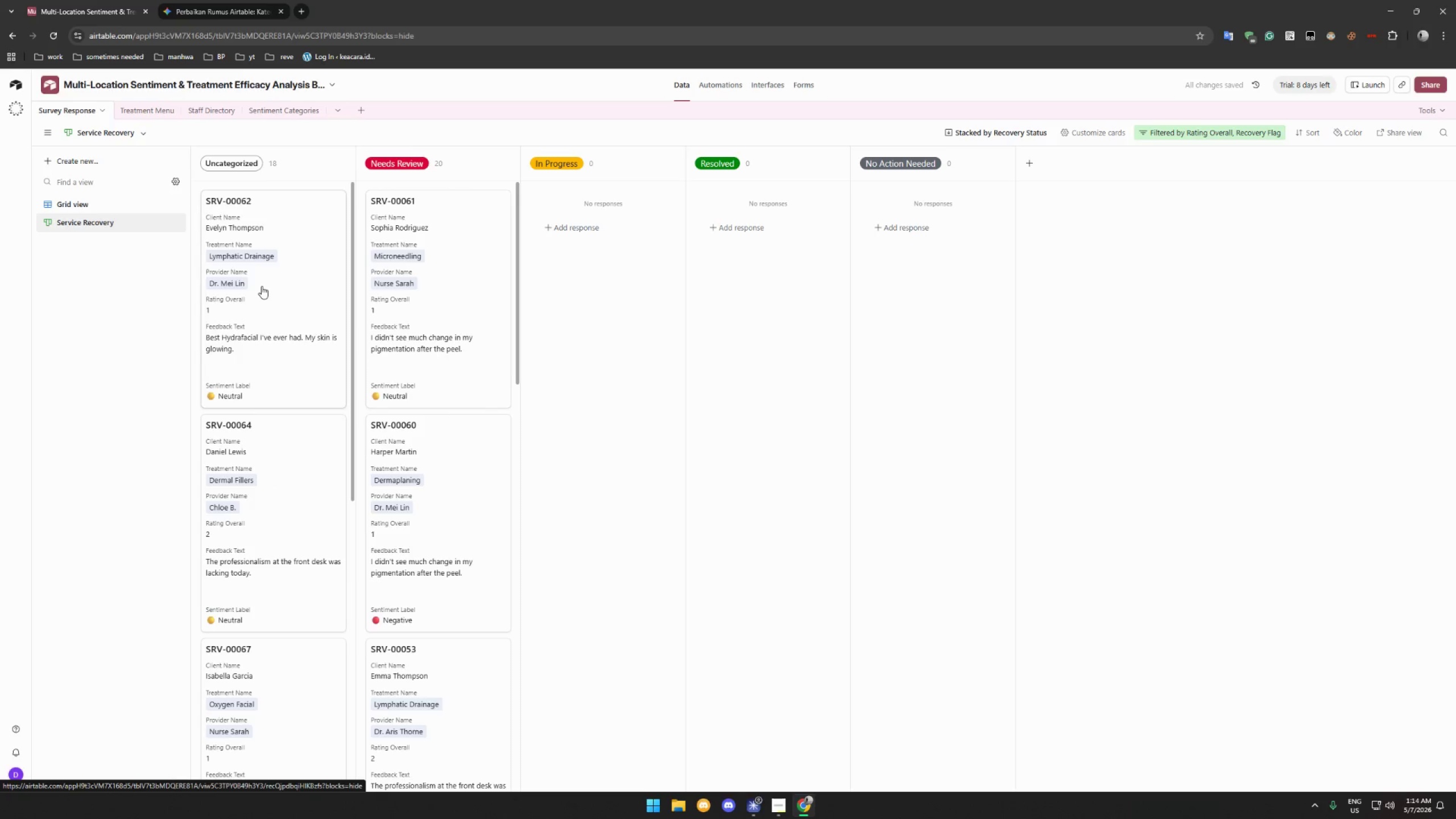 
left_click_drag(start_coordinate=[262, 286], to_coordinate=[386, 290])
 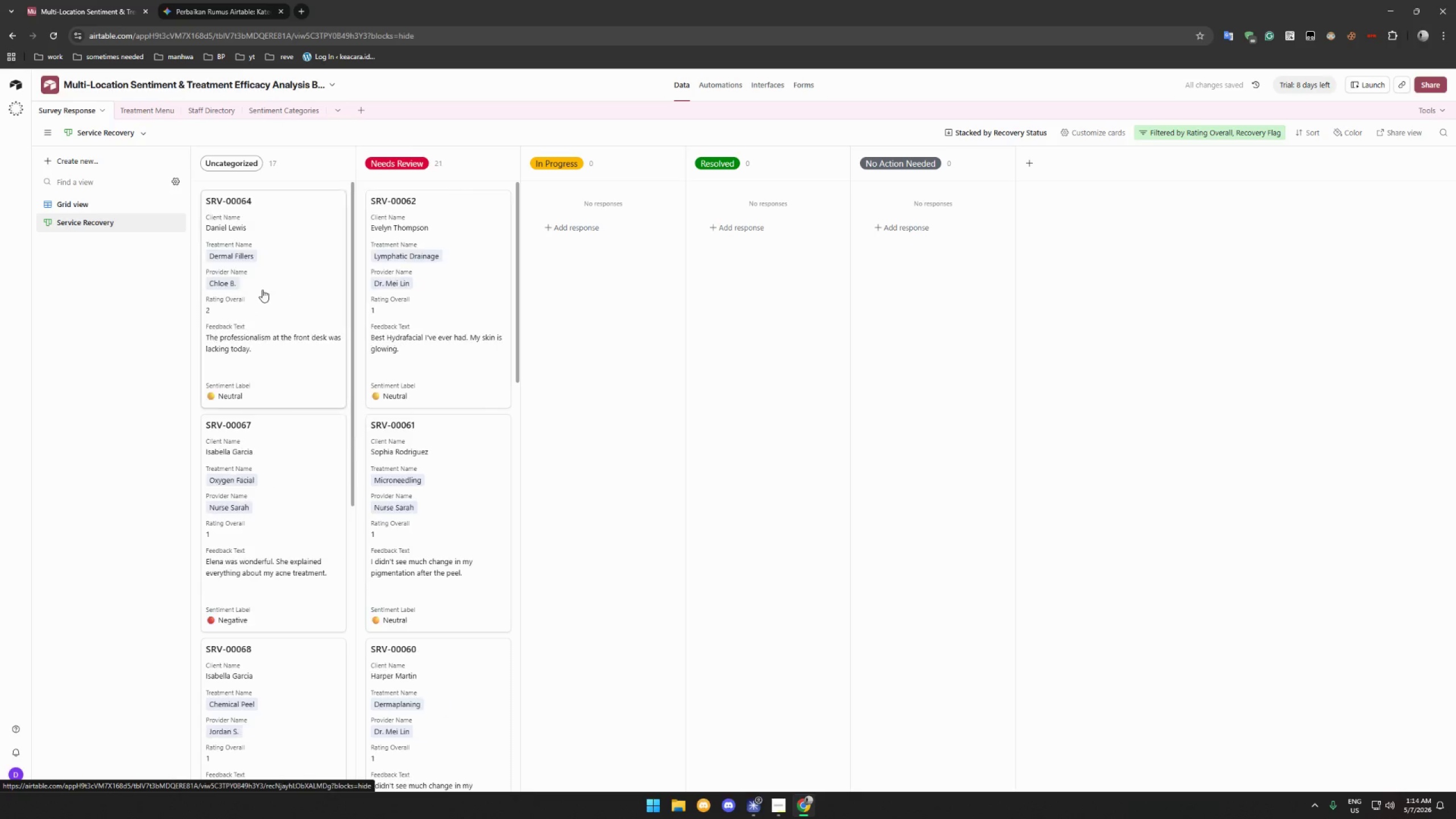 
left_click_drag(start_coordinate=[261, 290], to_coordinate=[417, 291])
 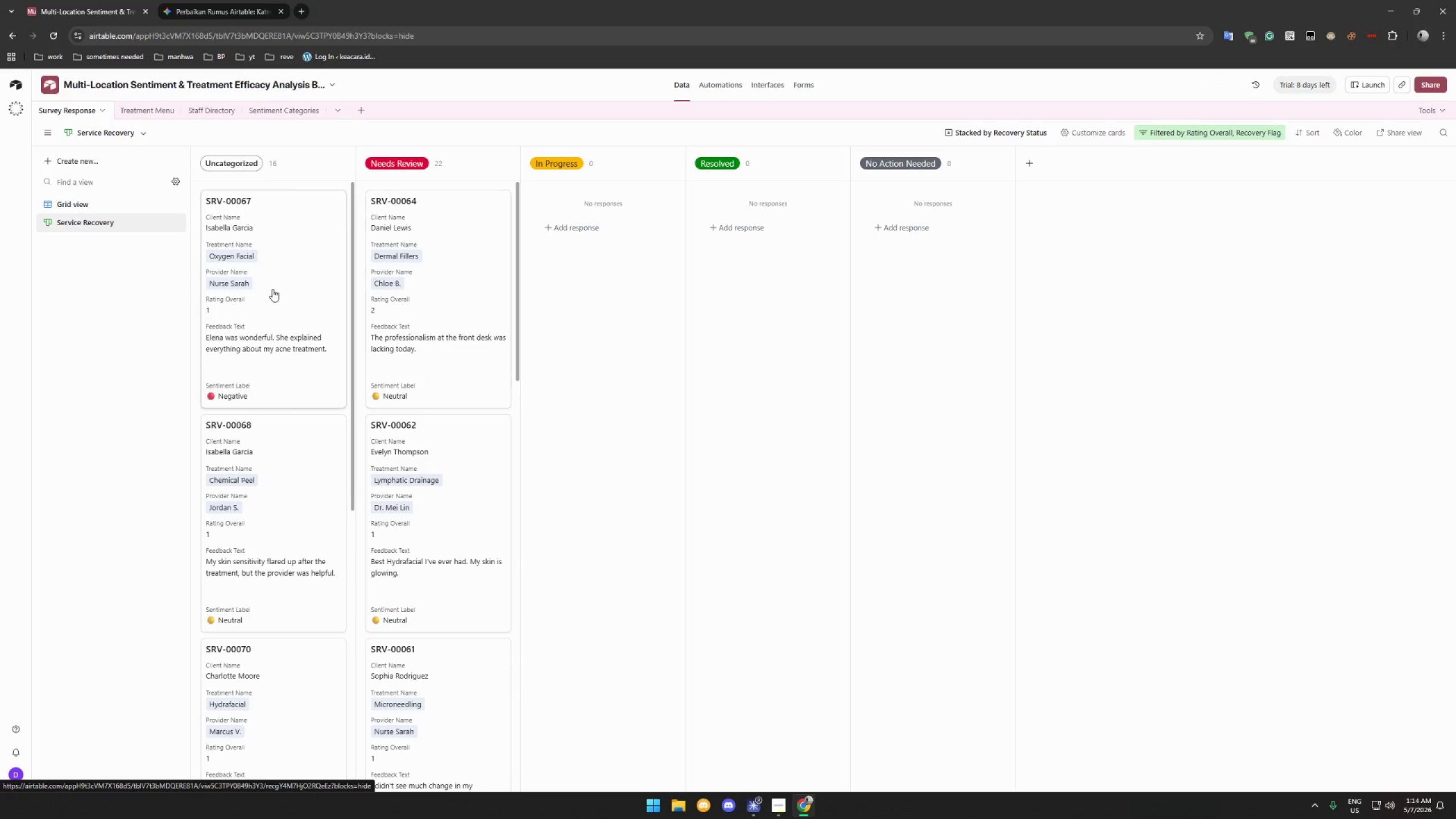 
left_click_drag(start_coordinate=[272, 289], to_coordinate=[427, 291])
 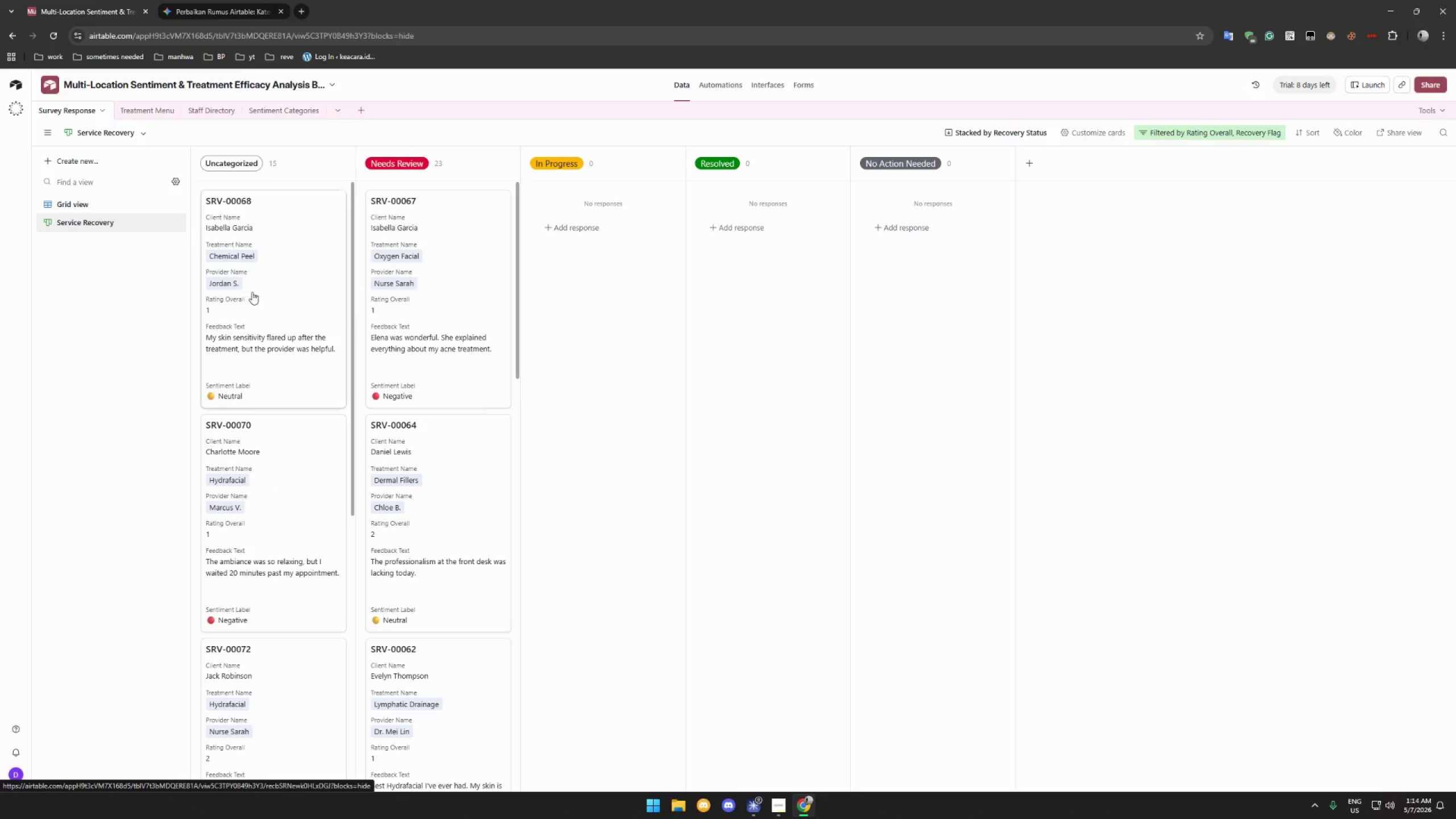 
left_click_drag(start_coordinate=[247, 292], to_coordinate=[383, 293])
 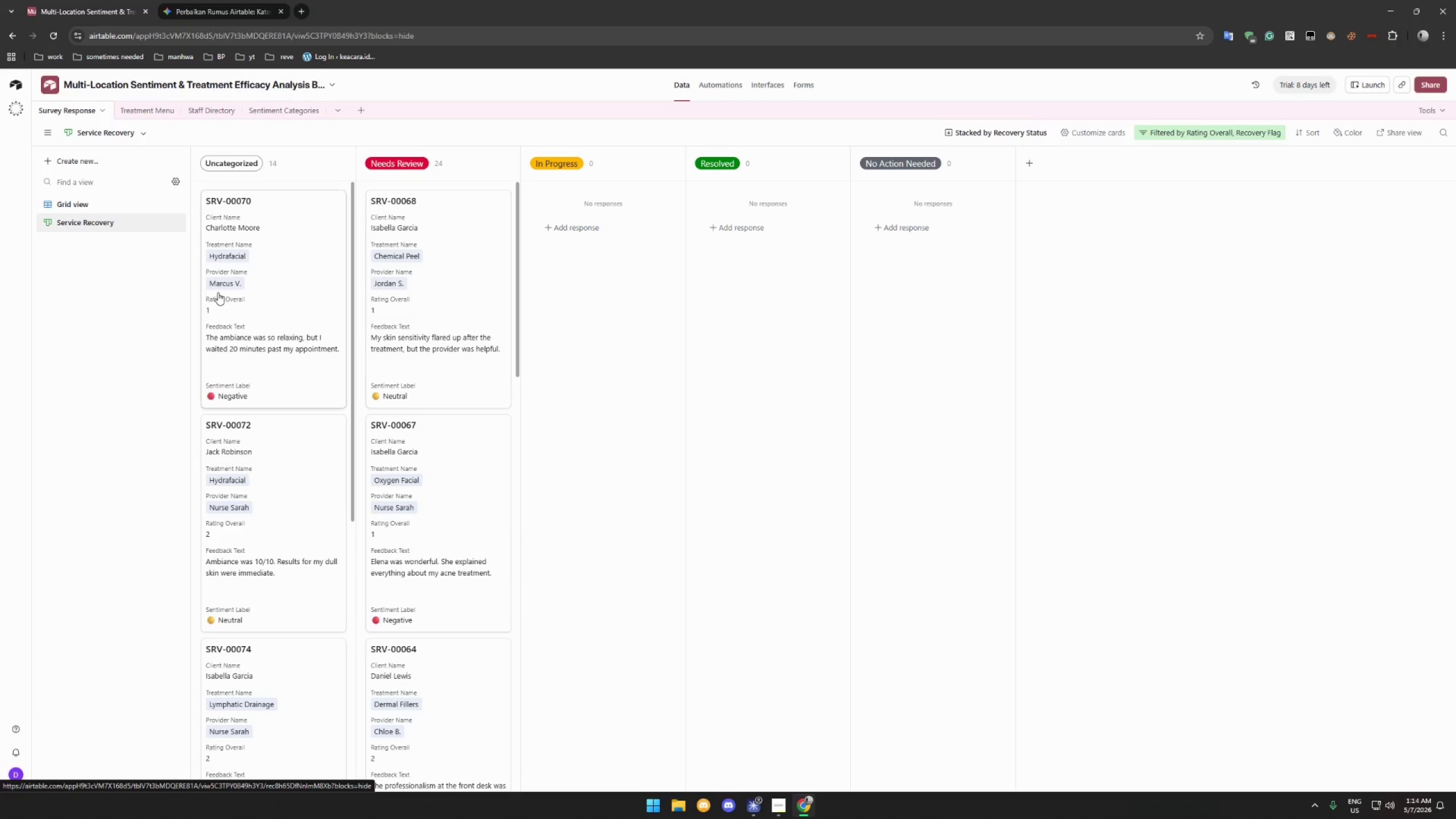 
left_click_drag(start_coordinate=[218, 292], to_coordinate=[369, 295])
 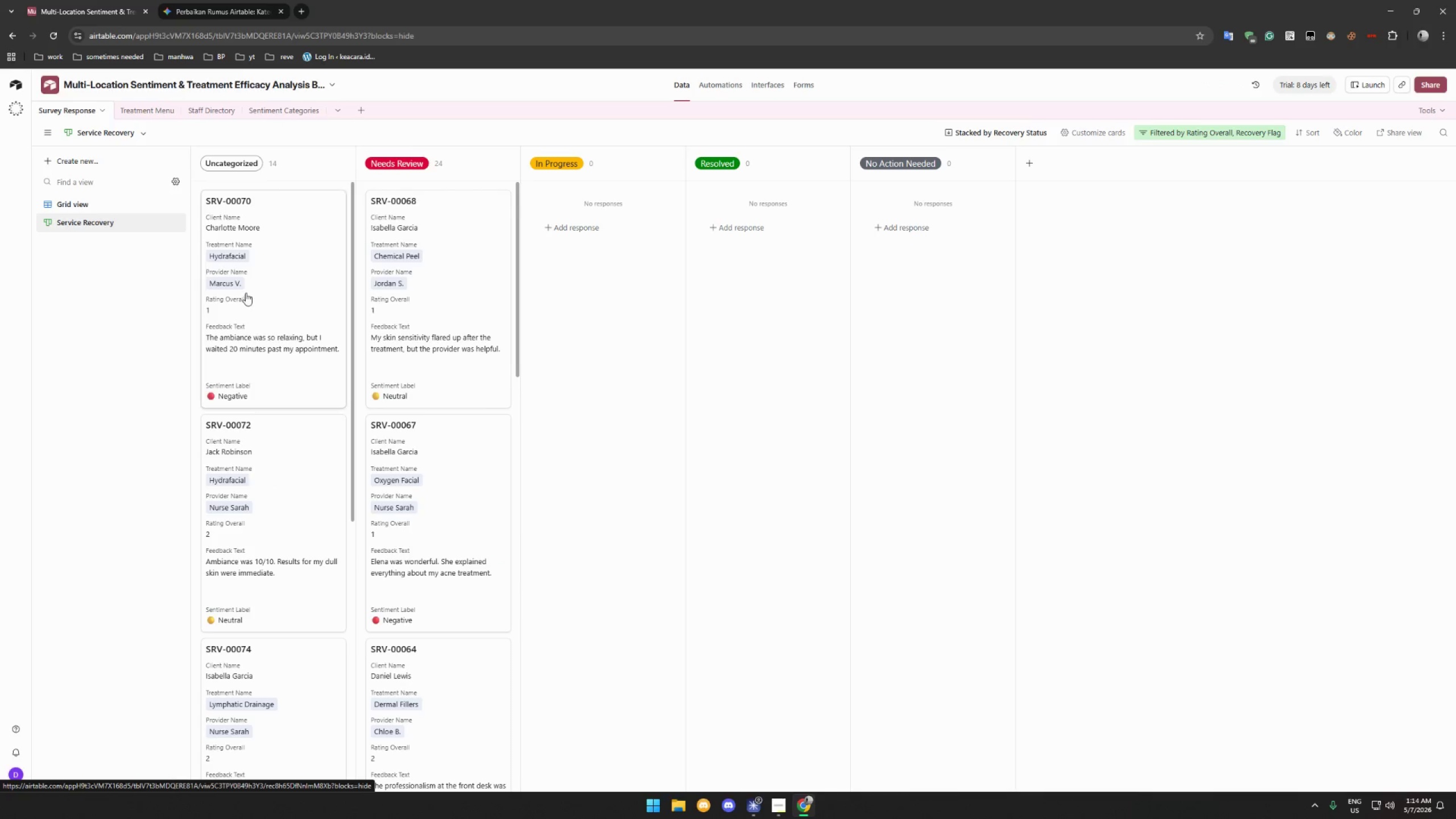 
left_click_drag(start_coordinate=[246, 293], to_coordinate=[388, 292])
 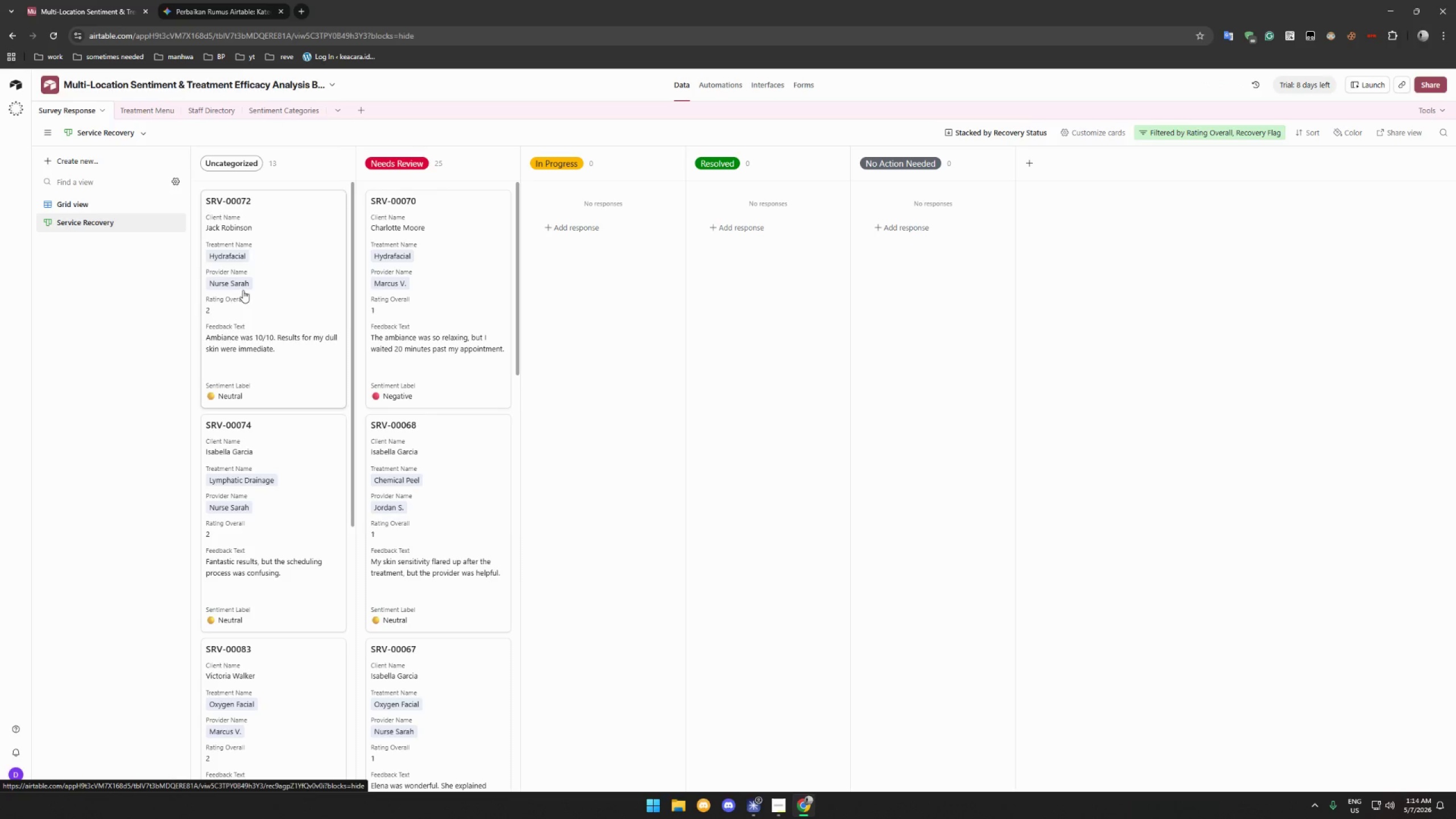 
left_click_drag(start_coordinate=[237, 291], to_coordinate=[428, 286])
 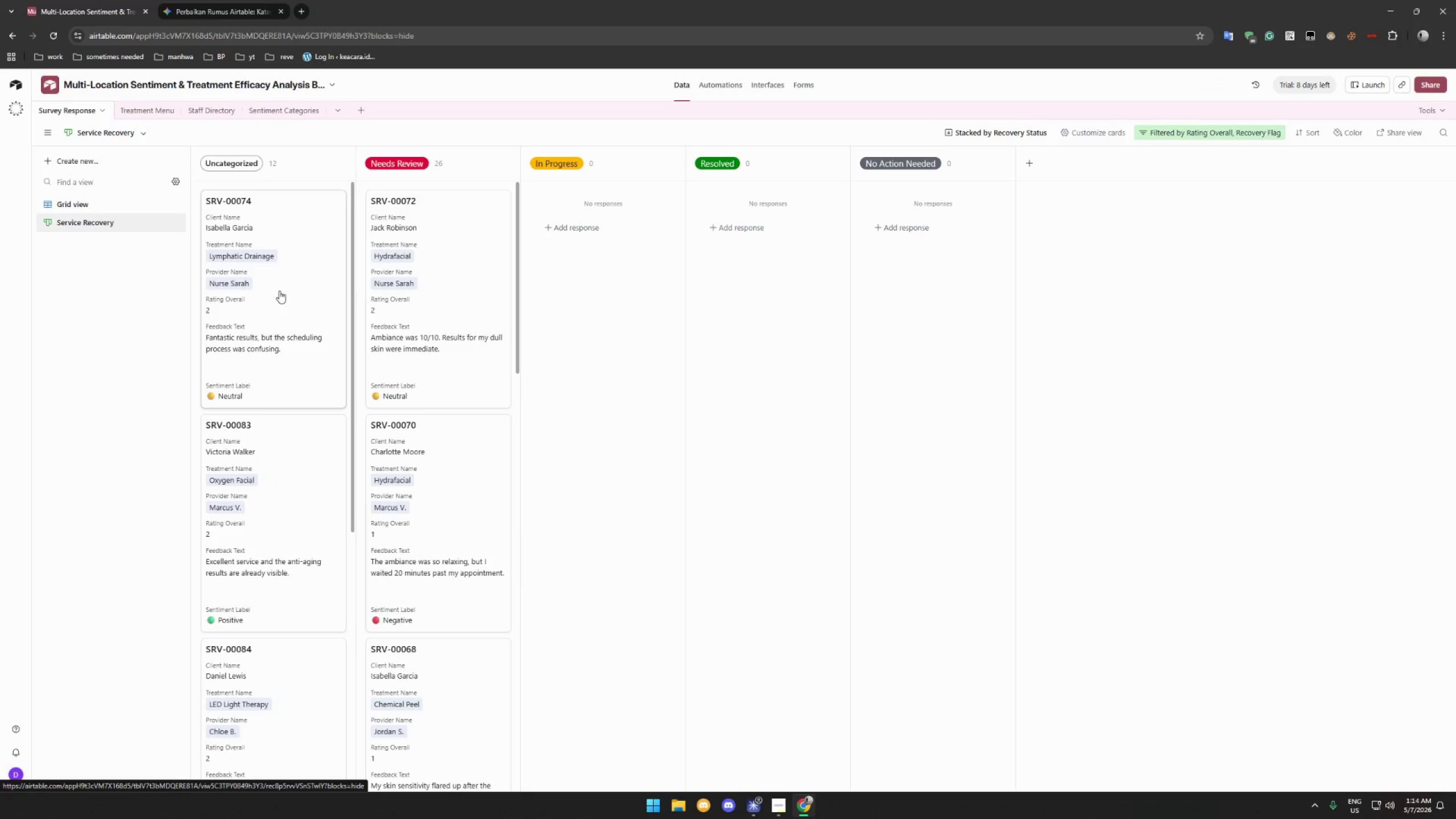 
left_click_drag(start_coordinate=[279, 291], to_coordinate=[430, 287])
 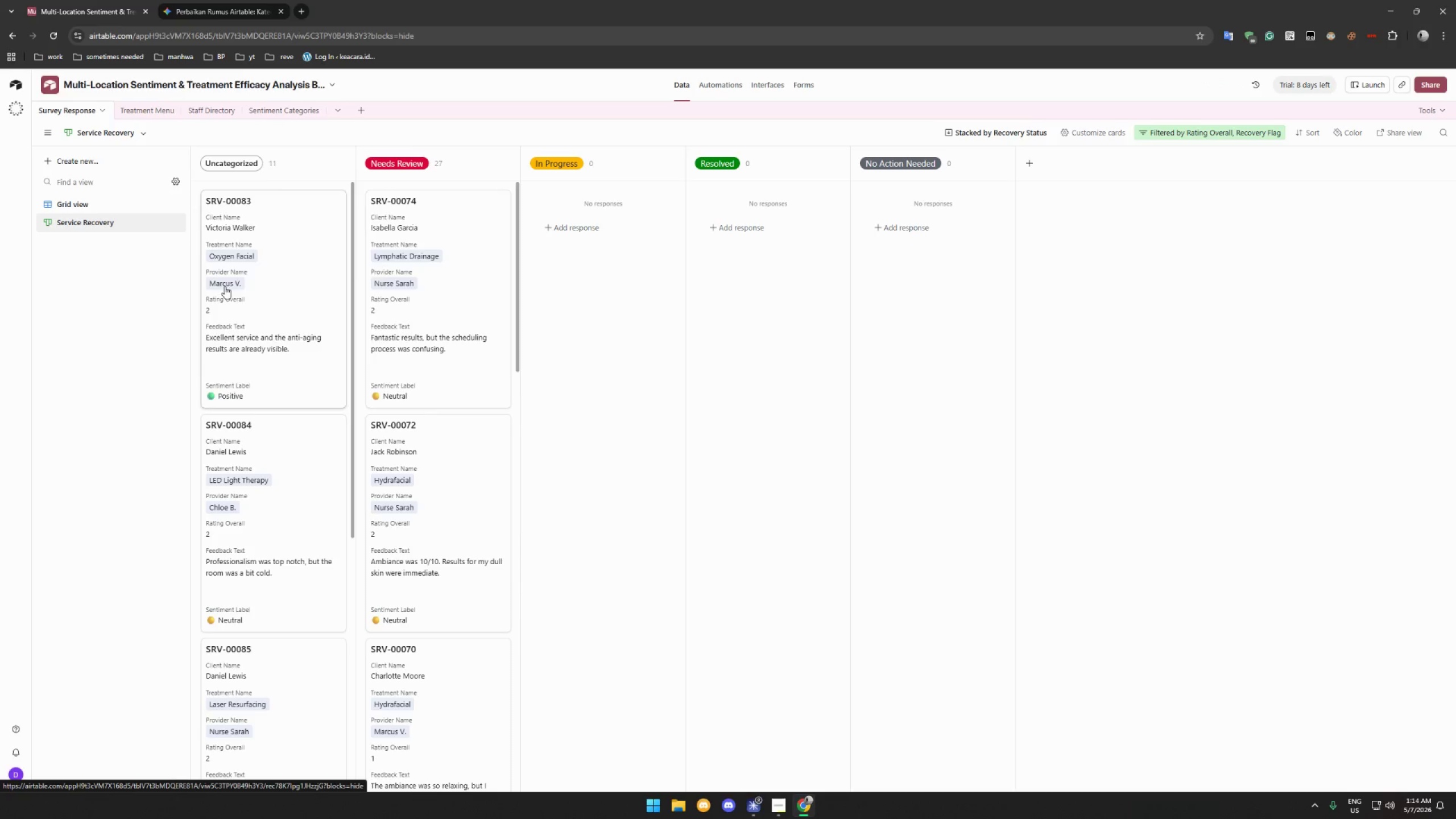 
left_click_drag(start_coordinate=[225, 286], to_coordinate=[420, 286])
 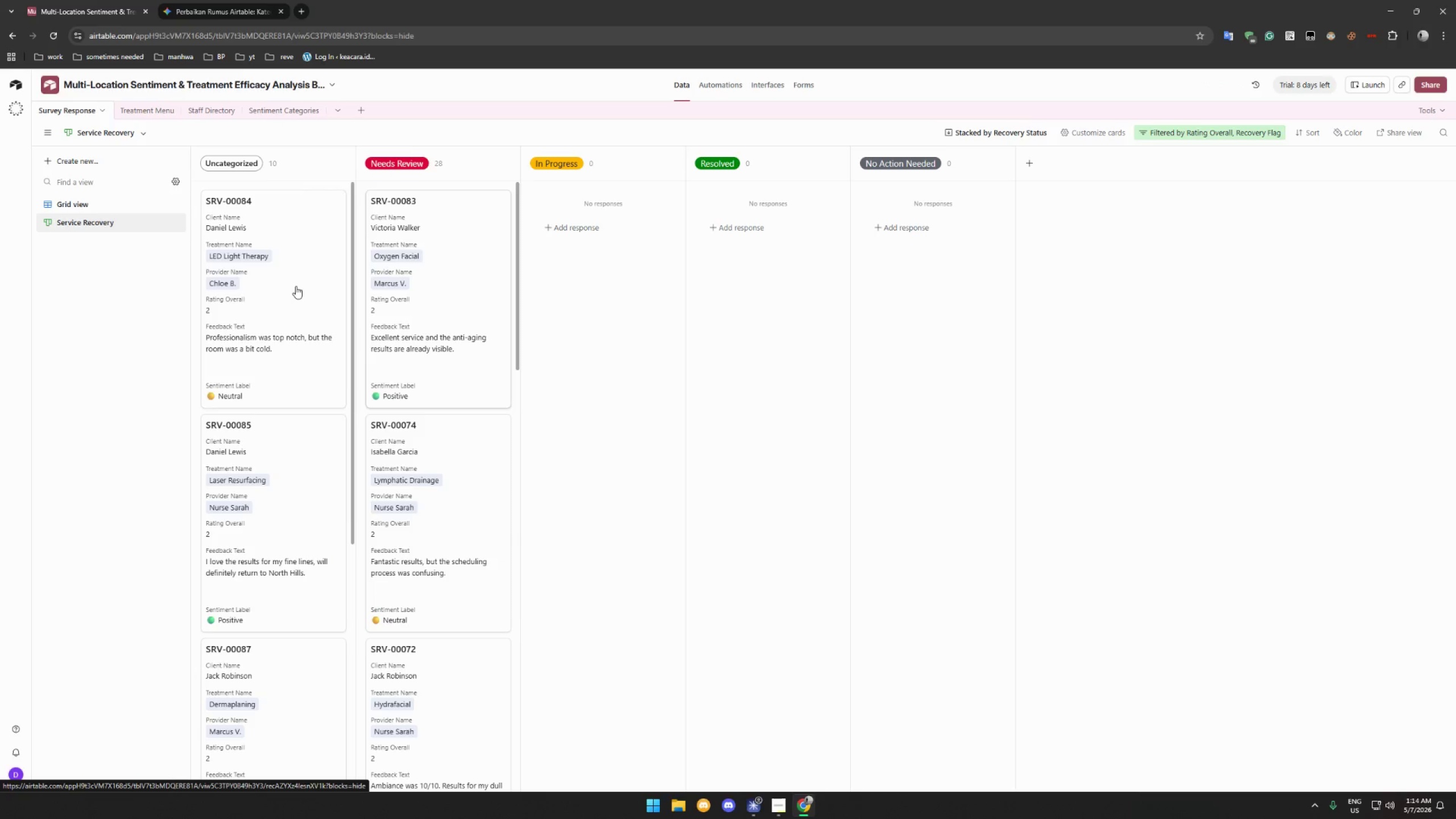 
left_click_drag(start_coordinate=[296, 286], to_coordinate=[398, 286])
 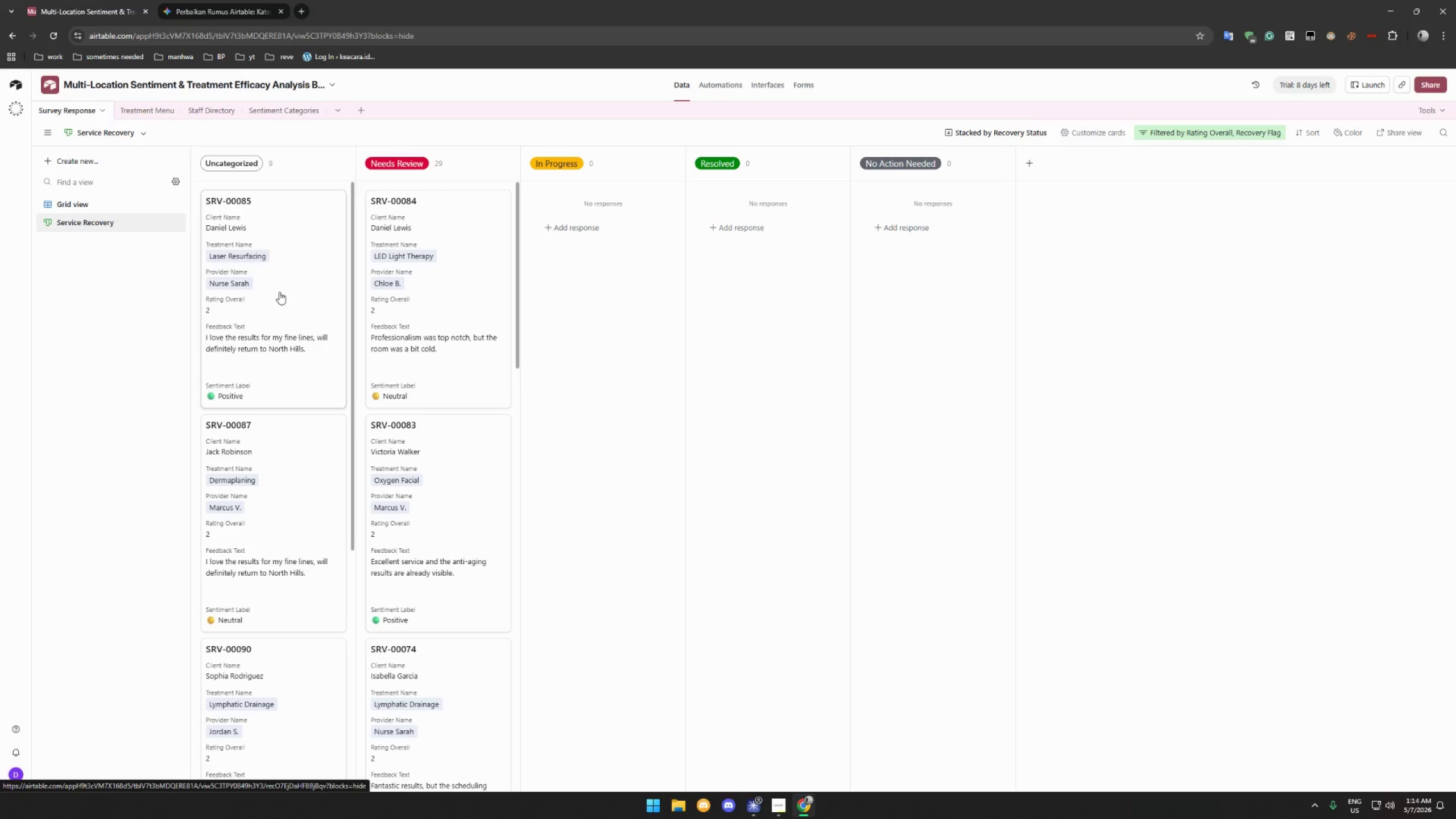 
left_click_drag(start_coordinate=[276, 292], to_coordinate=[414, 291])
 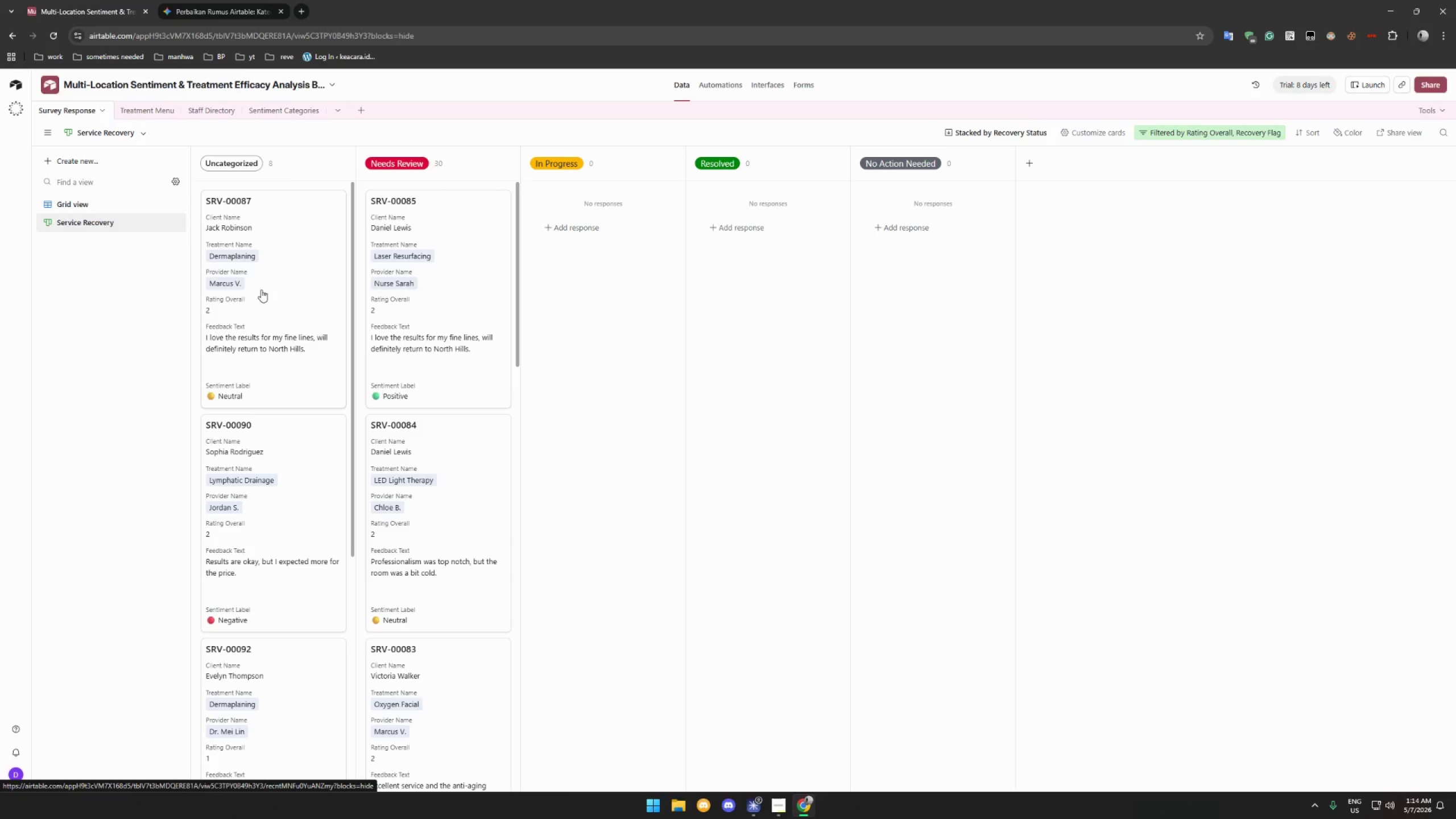 
left_click_drag(start_coordinate=[261, 289], to_coordinate=[422, 288])
 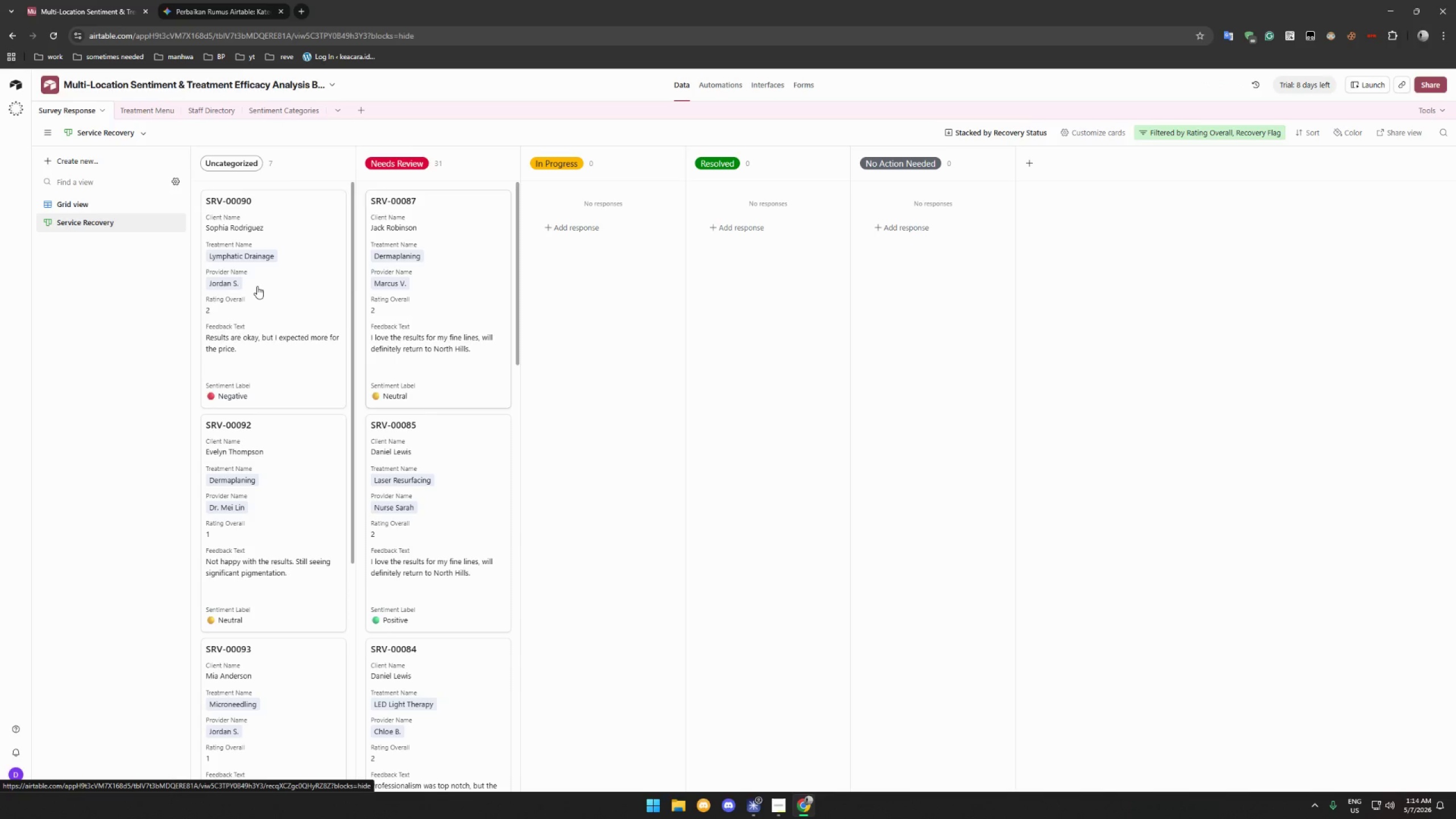 
left_click_drag(start_coordinate=[257, 286], to_coordinate=[436, 288])
 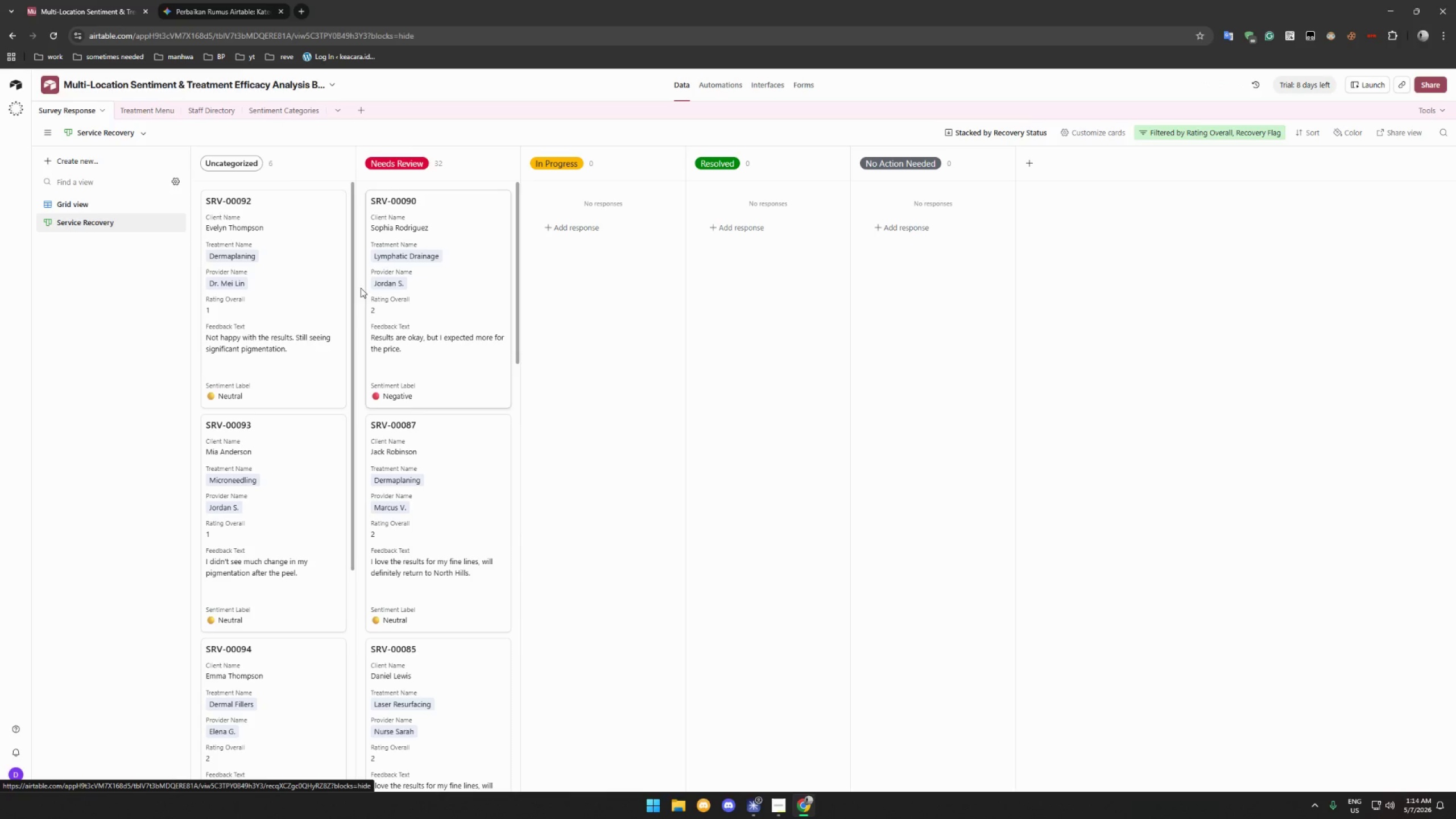 
left_click_drag(start_coordinate=[361, 288], to_coordinate=[484, 289])
 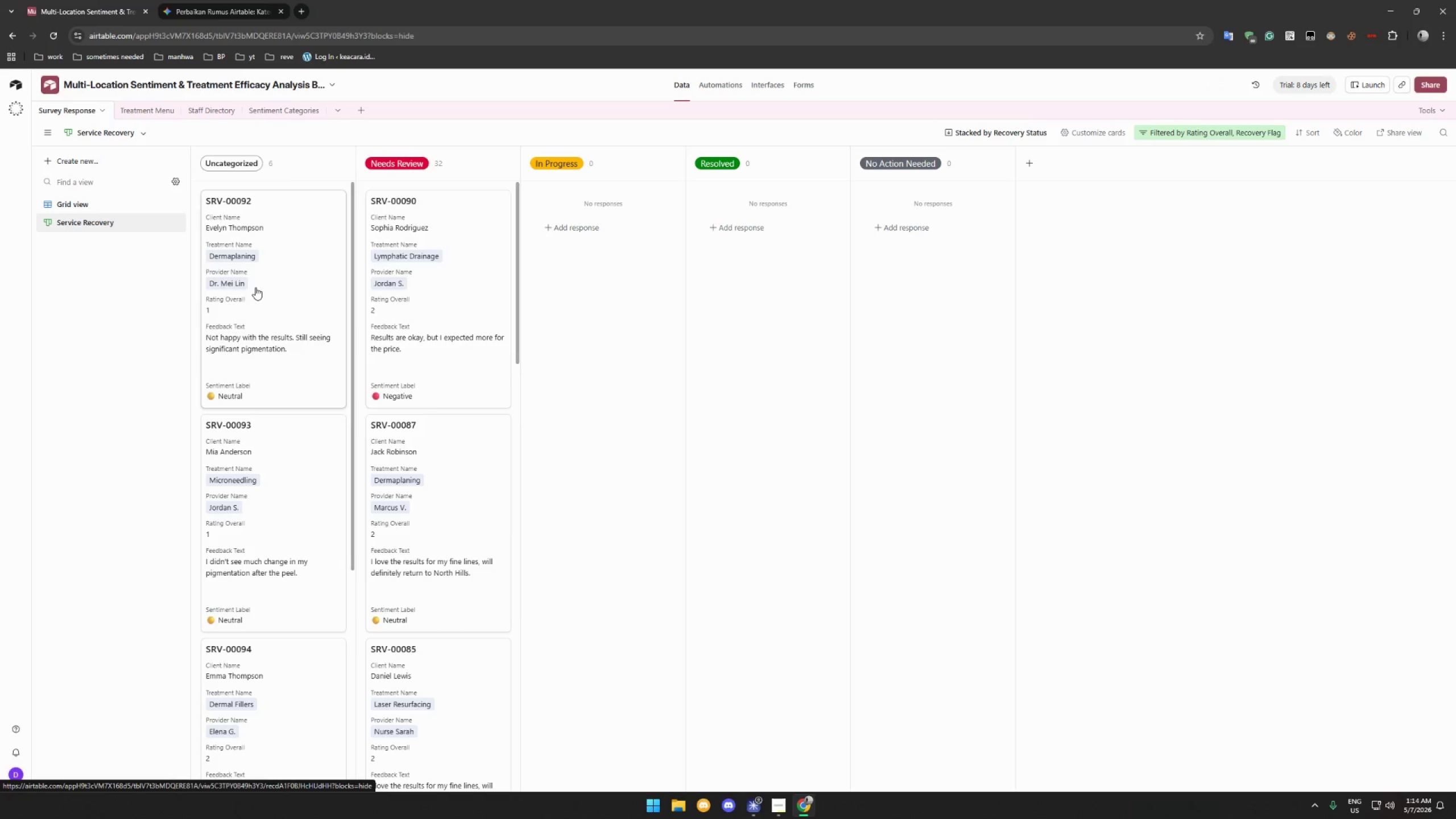 
left_click_drag(start_coordinate=[255, 287], to_coordinate=[429, 287])
 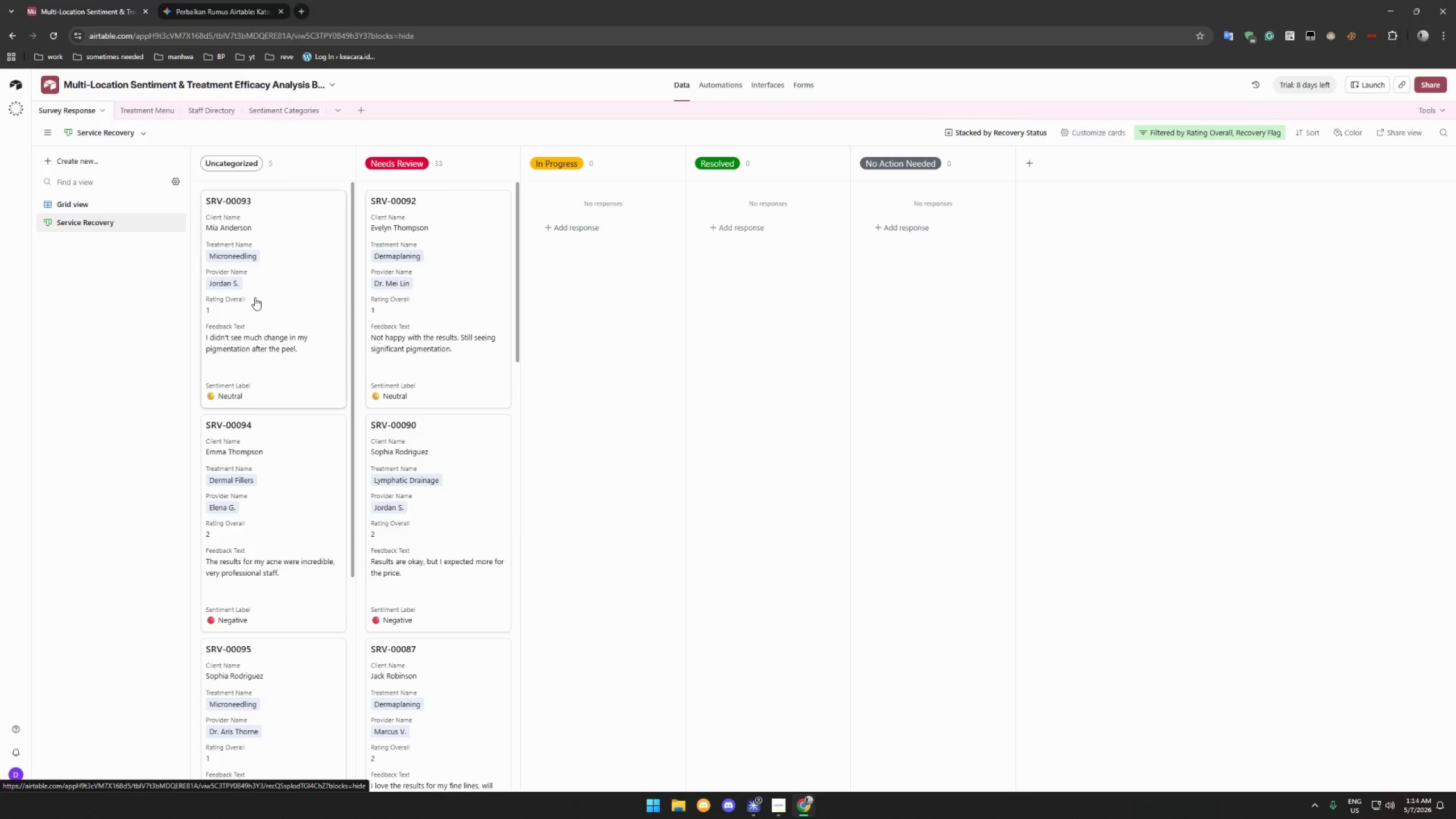 
left_click_drag(start_coordinate=[255, 297], to_coordinate=[395, 298])
 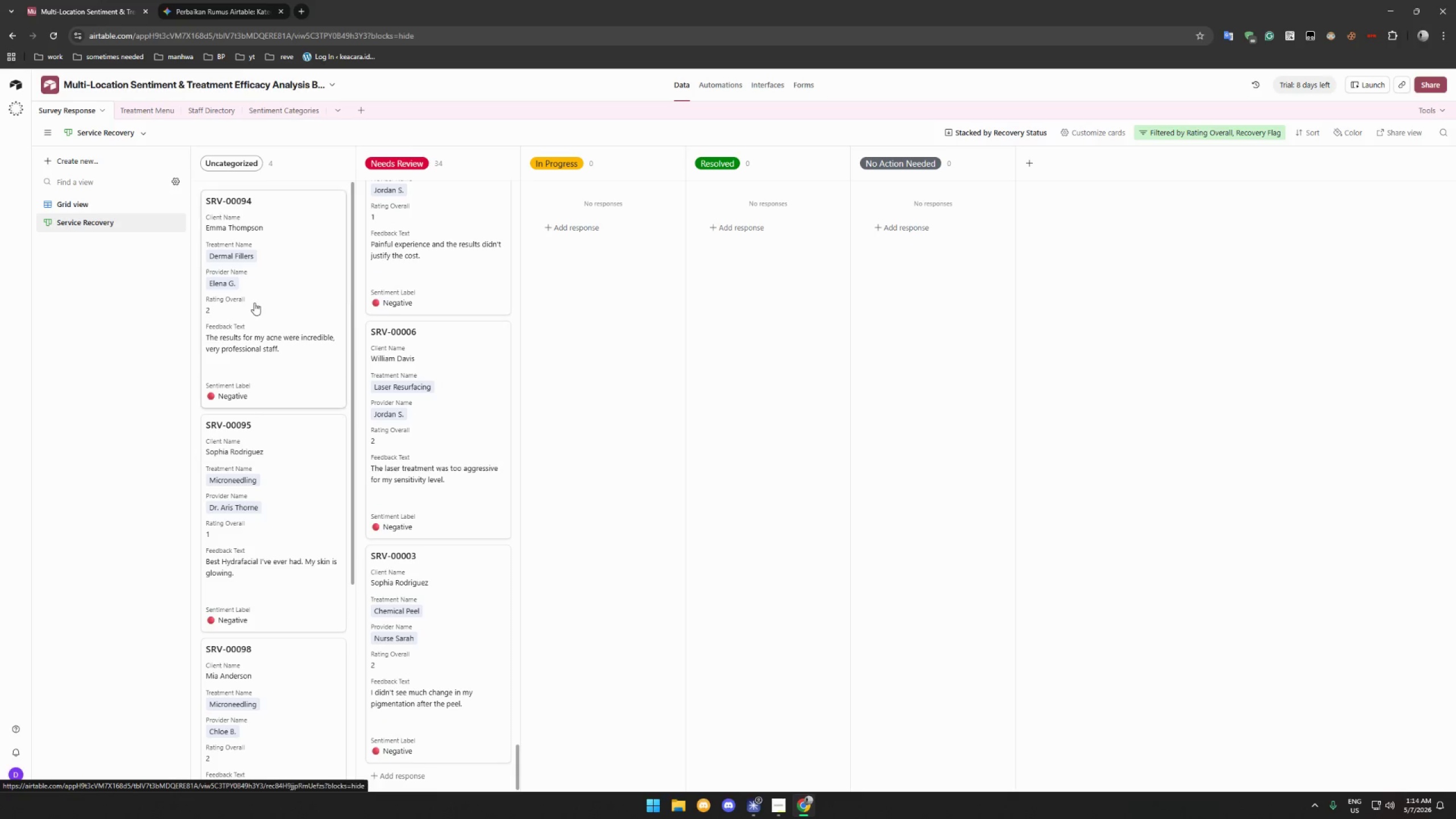 
left_click_drag(start_coordinate=[254, 303], to_coordinate=[377, 301])
 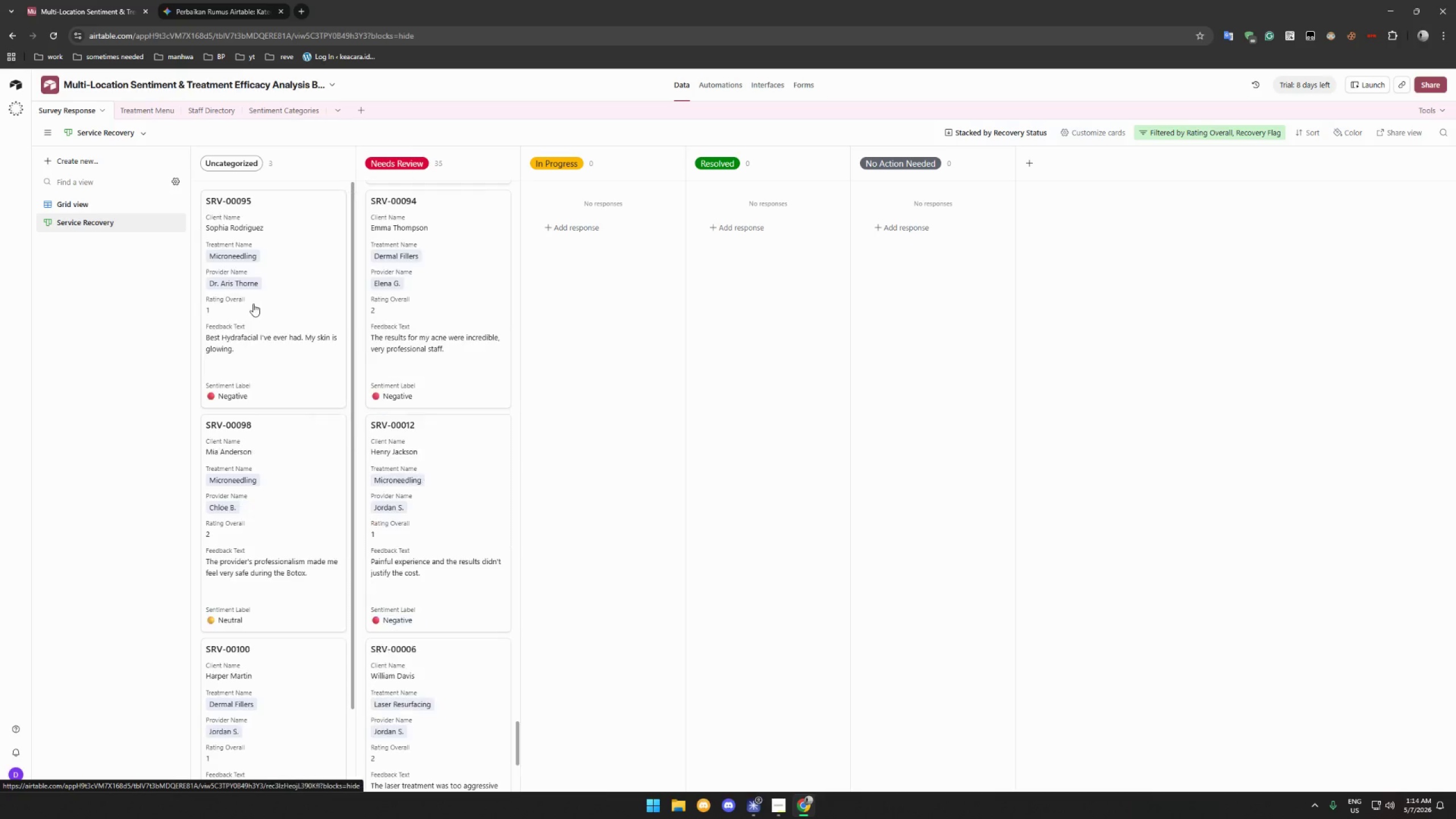 
left_click_drag(start_coordinate=[253, 304], to_coordinate=[401, 311])
 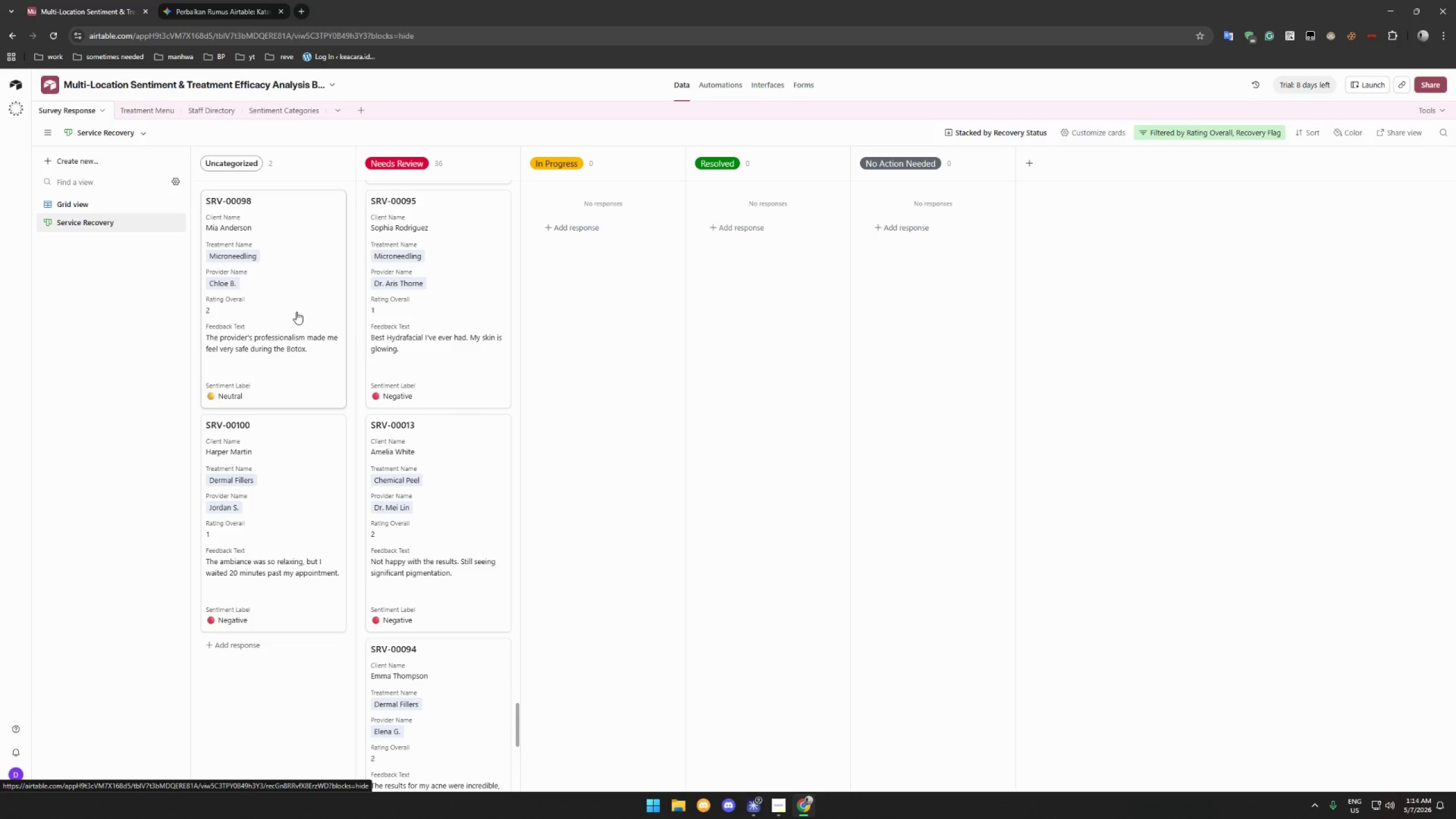 
left_click_drag(start_coordinate=[296, 312], to_coordinate=[444, 314])
 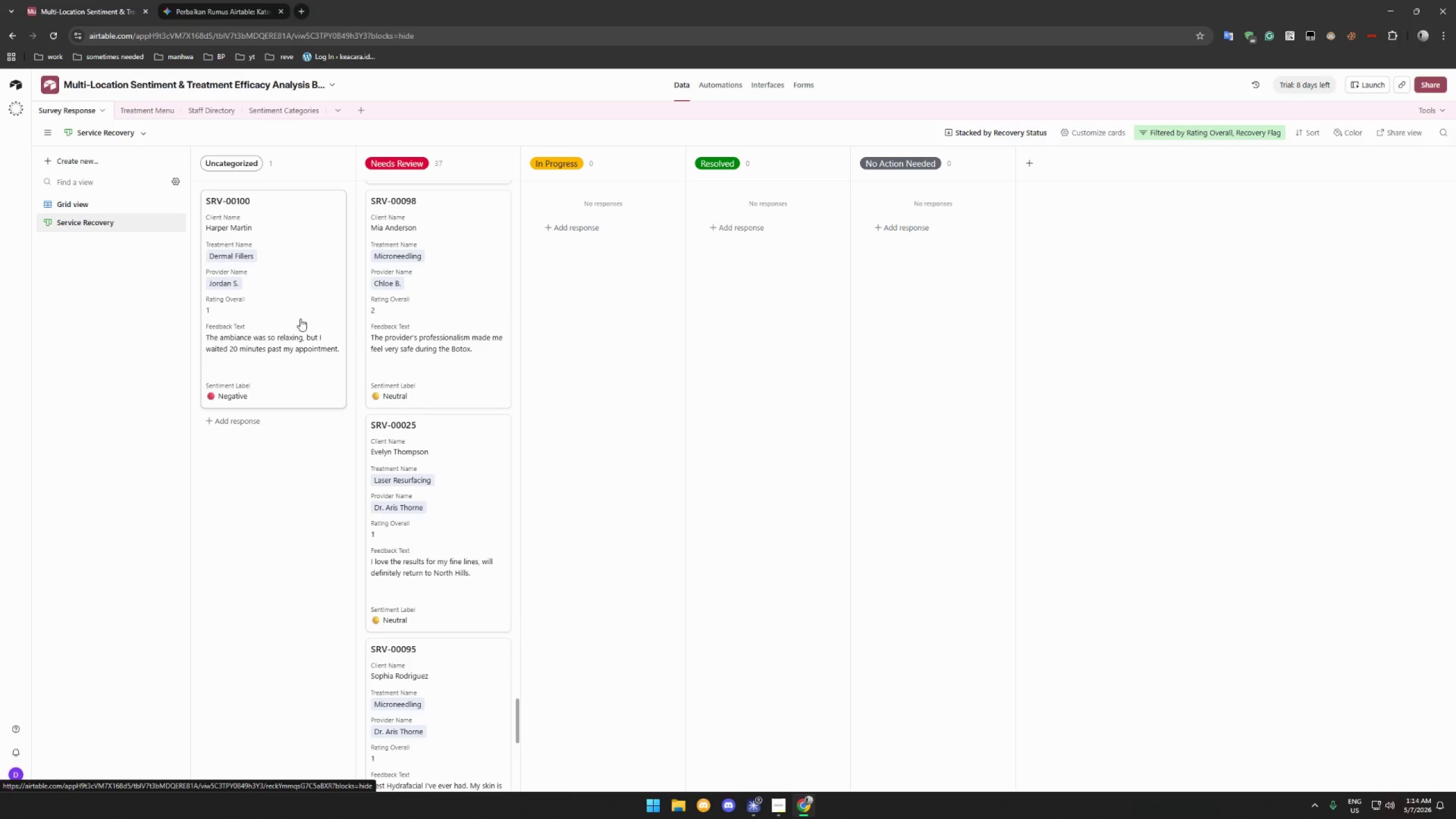 
left_click_drag(start_coordinate=[300, 318], to_coordinate=[435, 309])
 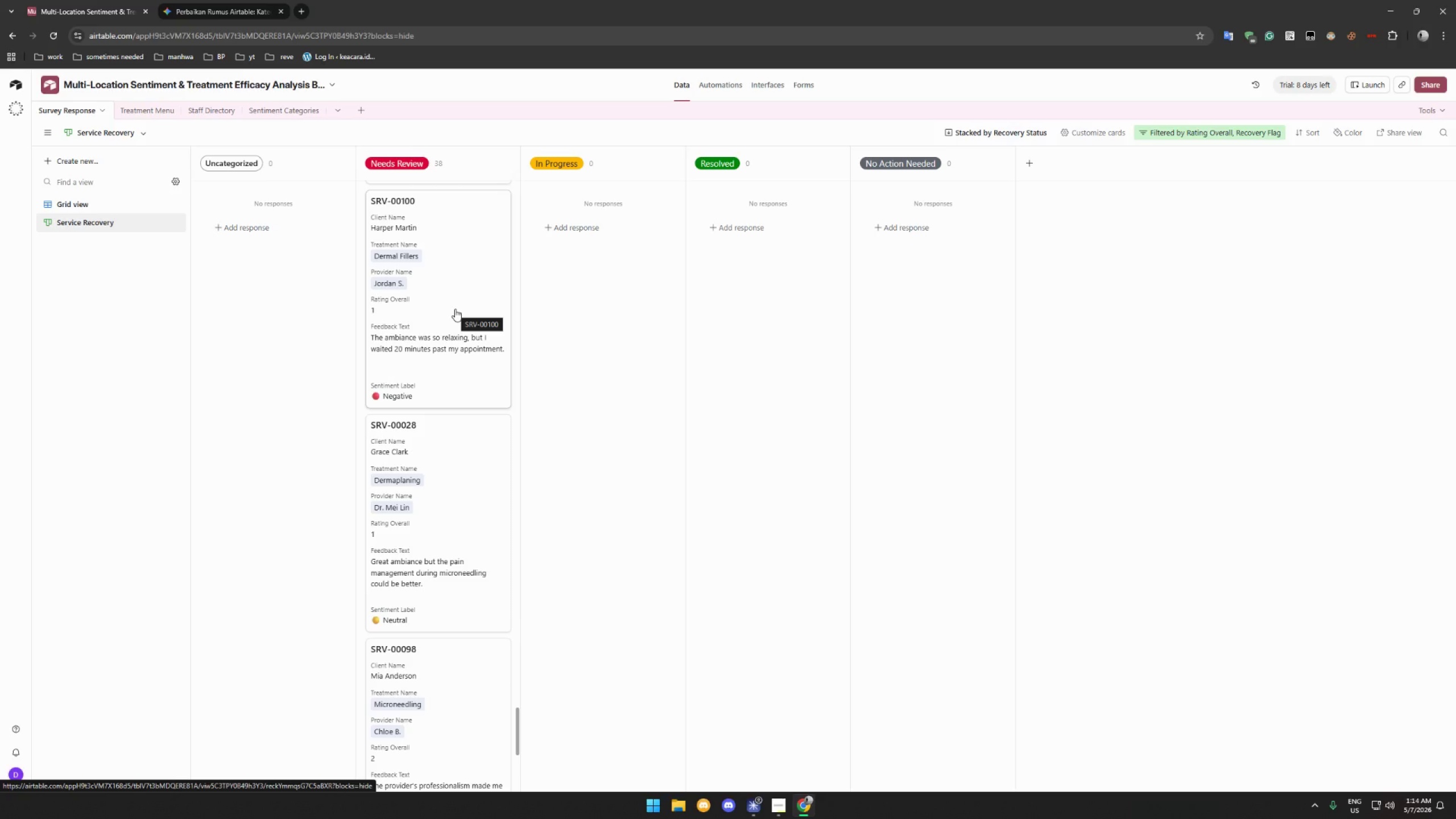 
wait(21.92)
 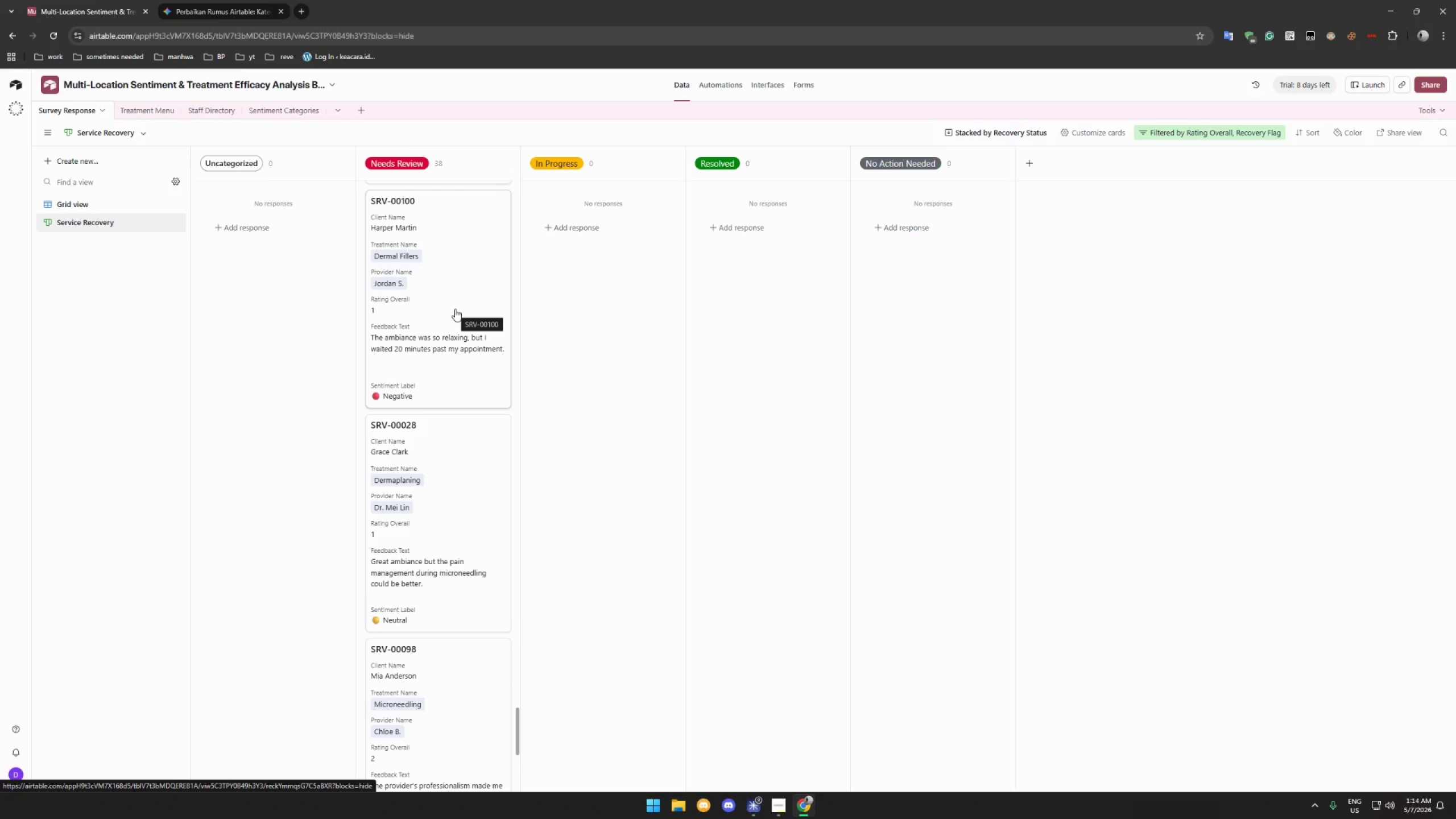 
left_click([70, 203])
 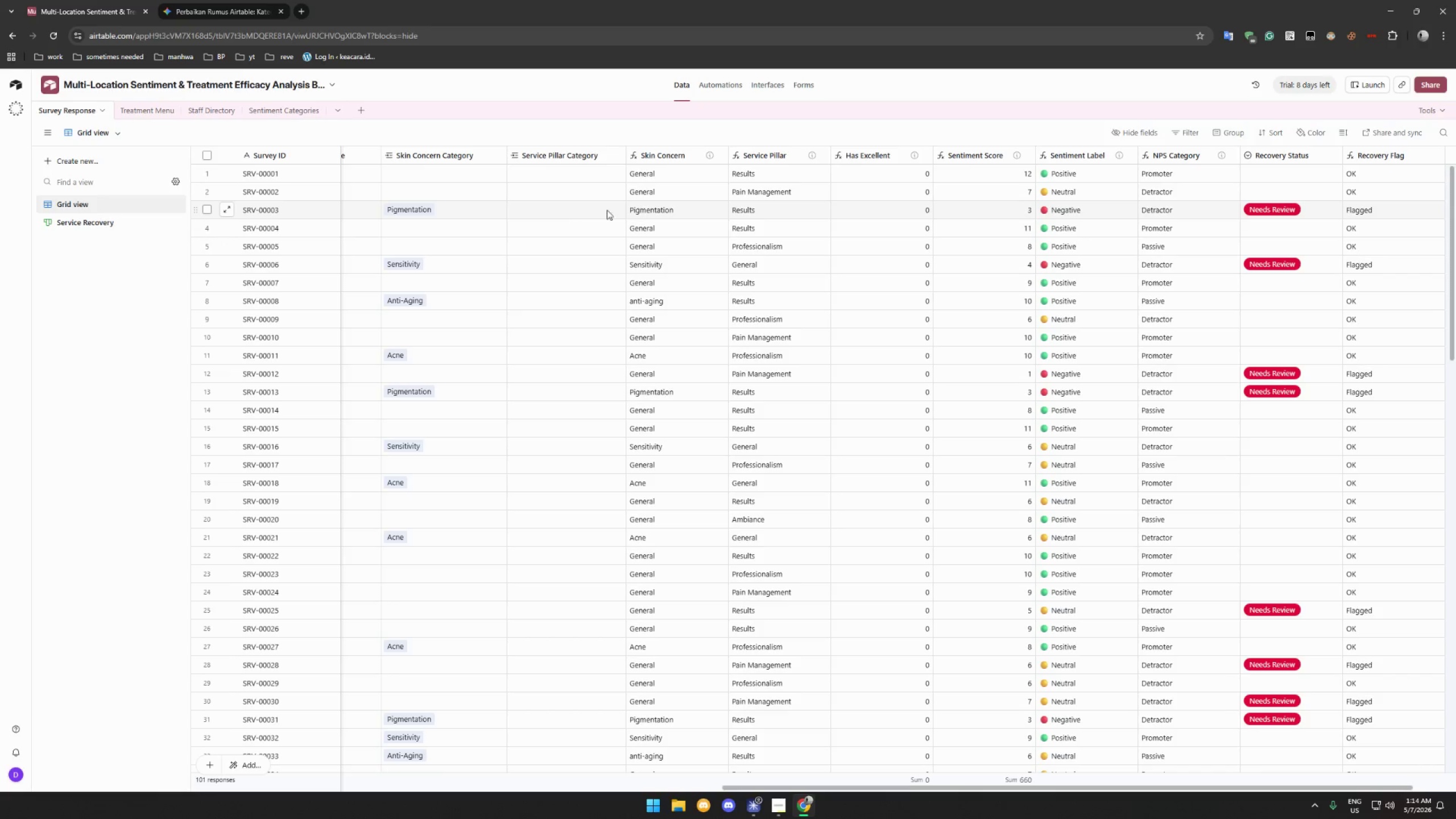 
scroll: coordinate [1096, 256], scroll_direction: up, amount: 13.0
 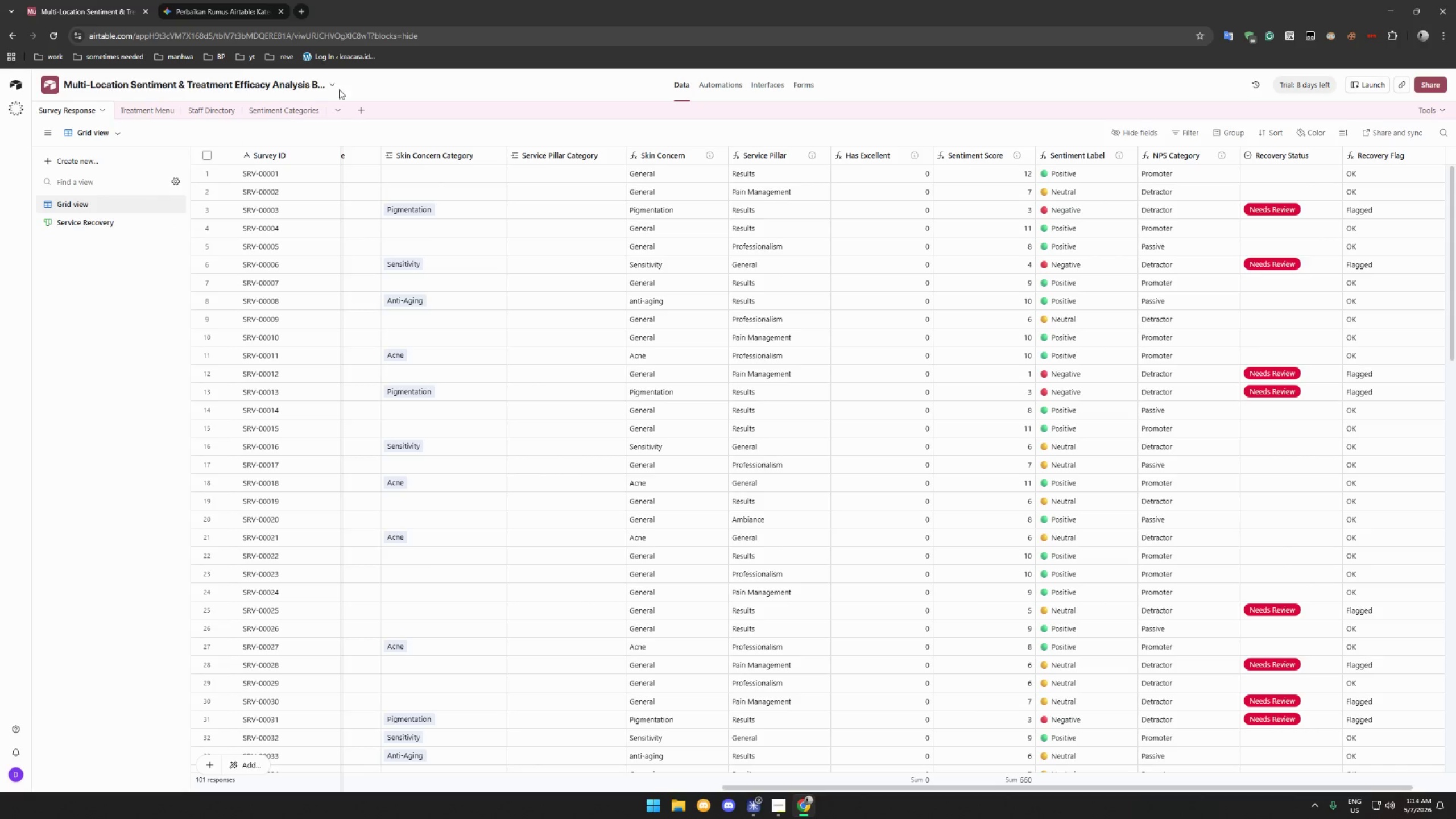 
left_click([712, 82])
 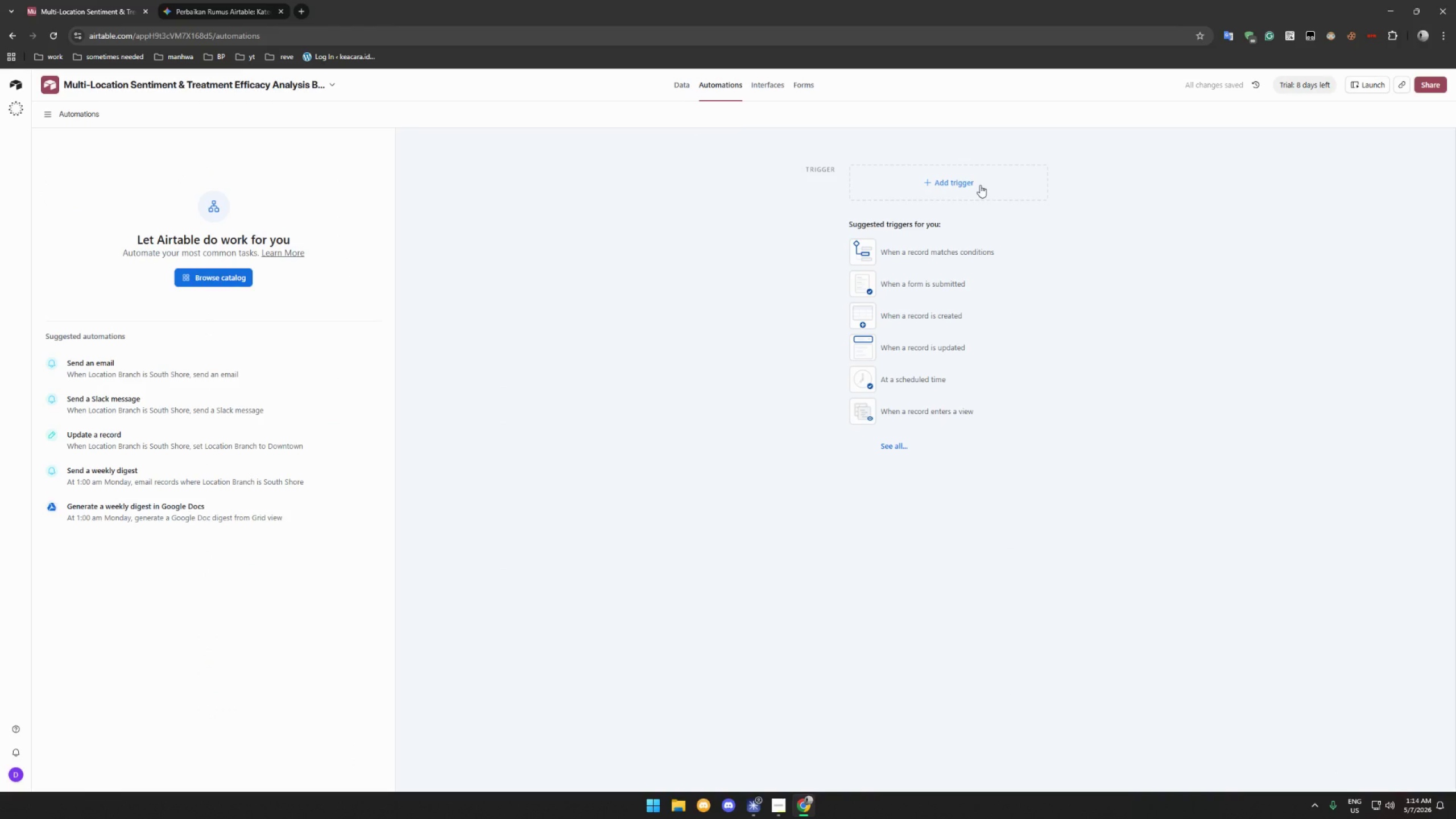 
wait(6.12)
 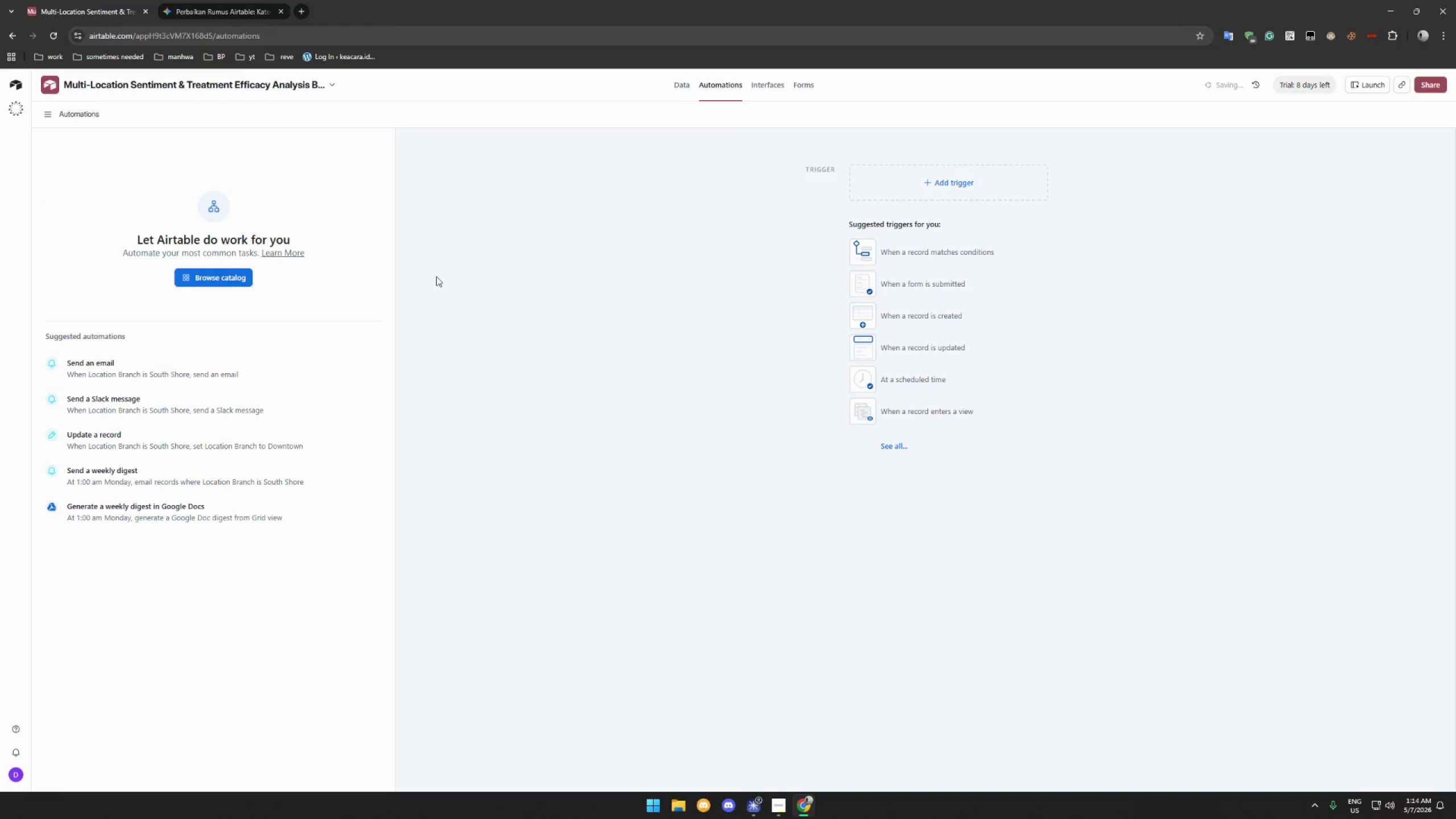 
left_click([980, 185])
 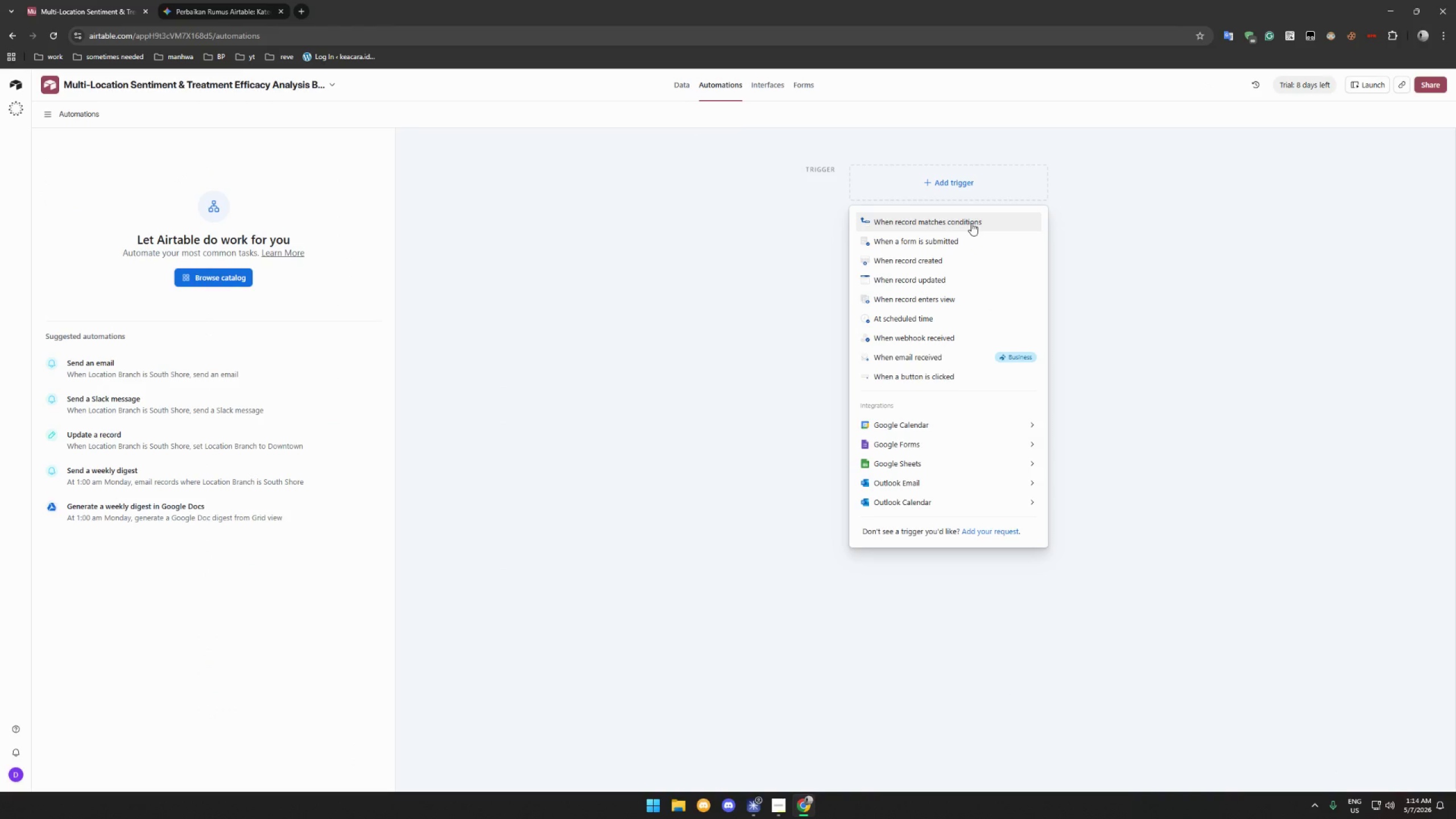 
wait(5.67)
 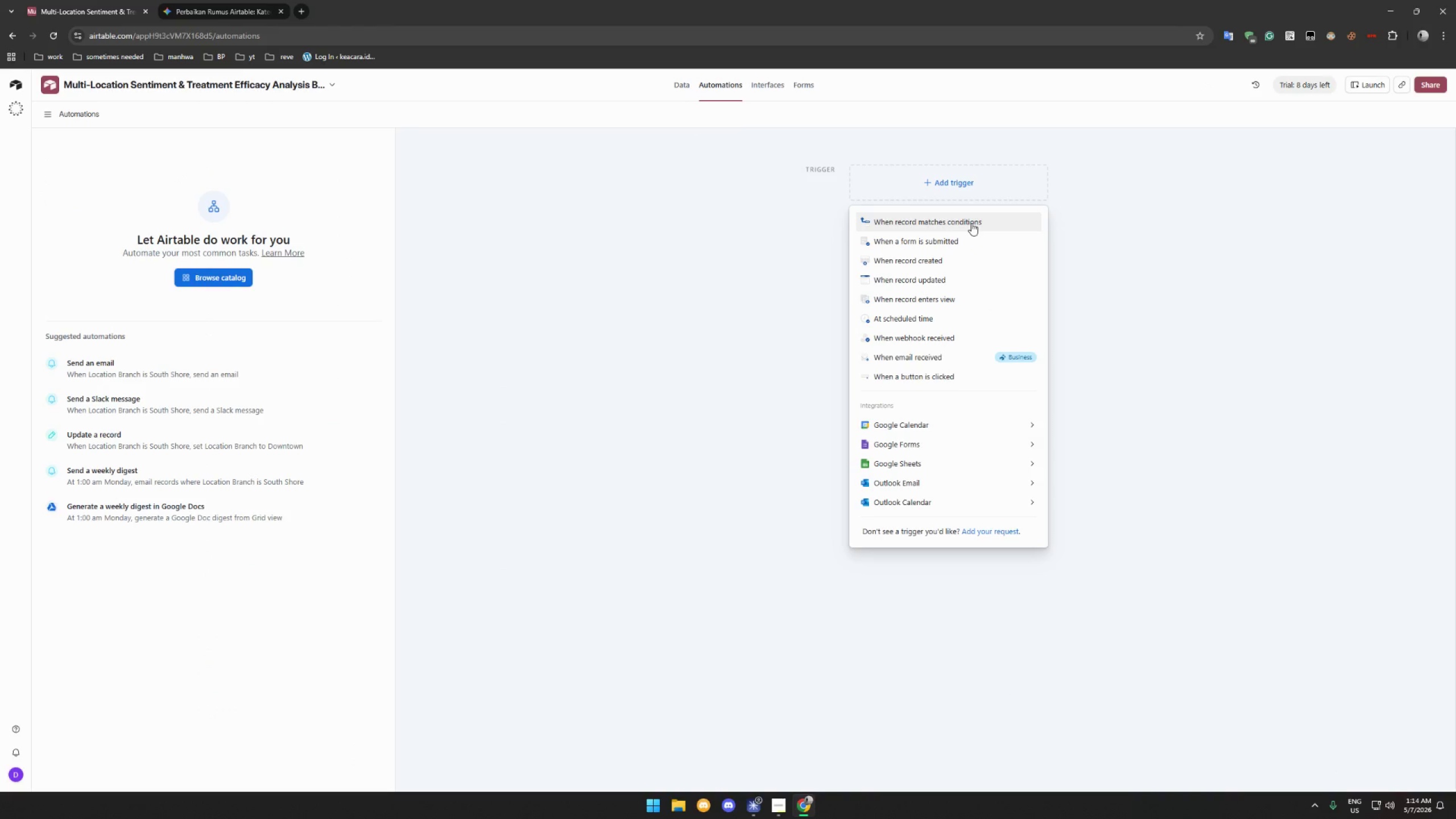 
left_click([976, 224])
 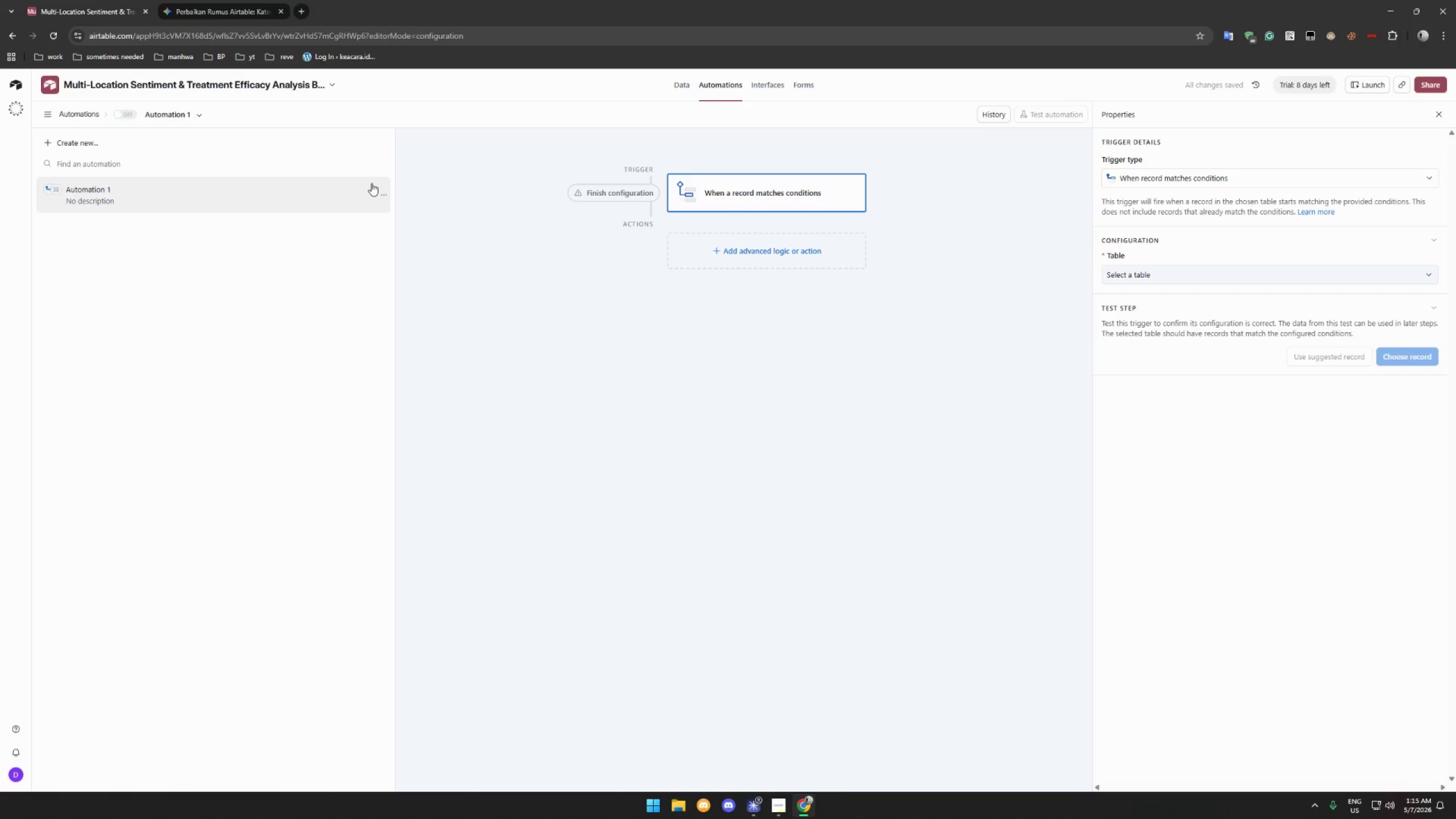 
left_click([384, 193])
 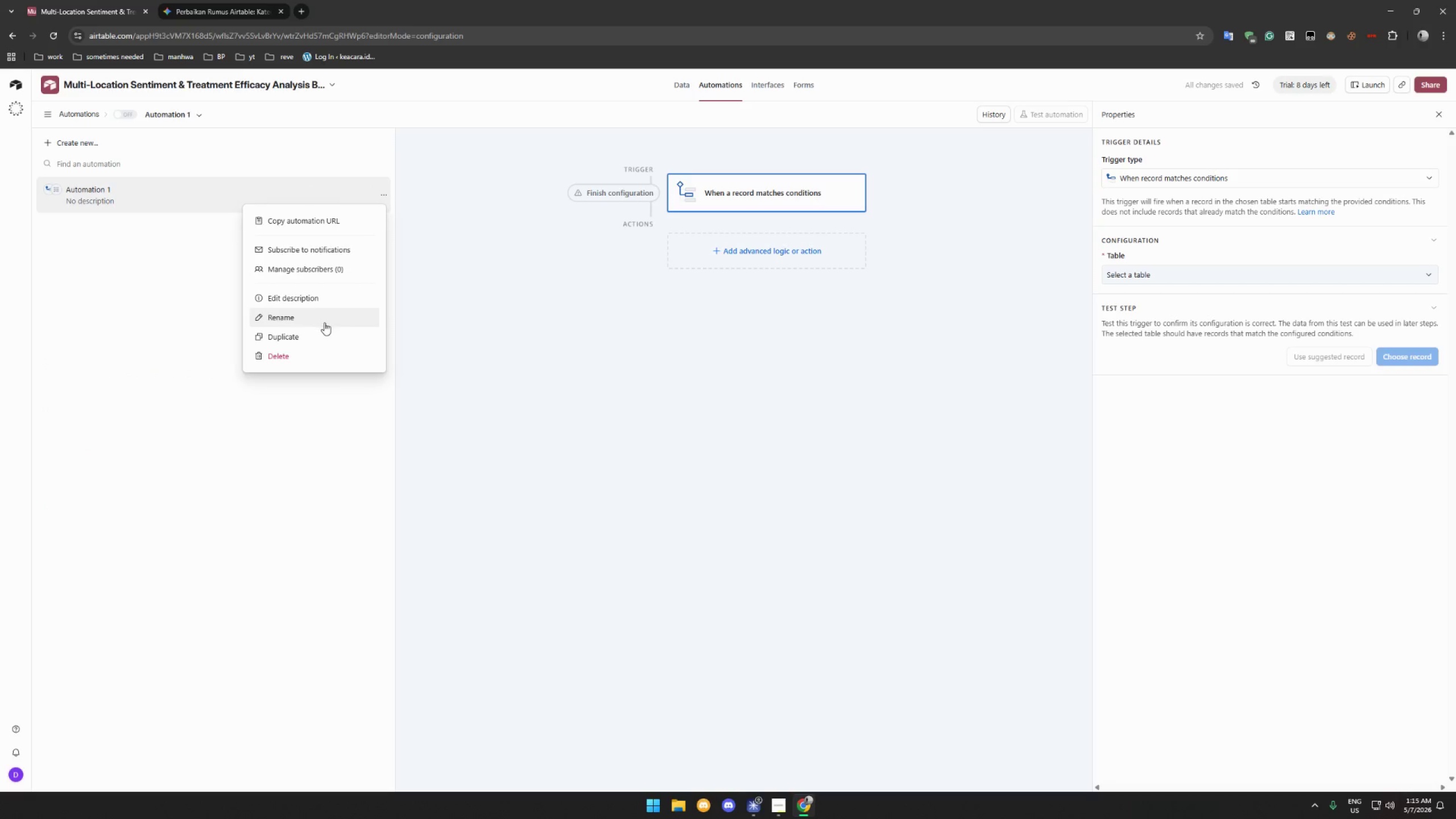 
left_click([324, 322])
 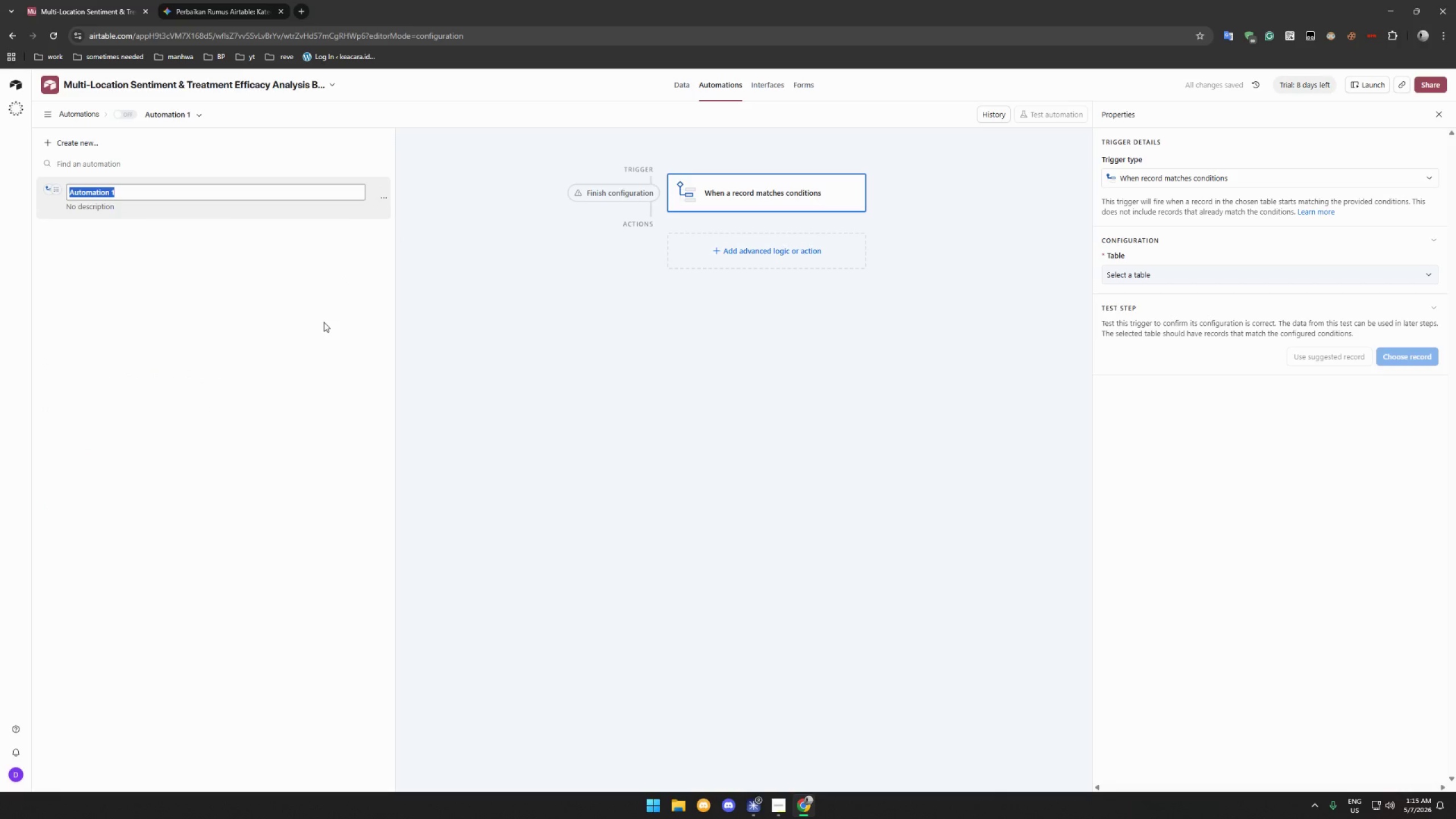 
type(Servicce Recov)
key(Backspace)
key(Backspace)
key(Backspace)
key(Backspace)
key(Backspace)
key(Backspace)
key(Backspace)
type(e)
key(Backspace)
key(Backspace)
type(e Recovery Auto-Flag)
 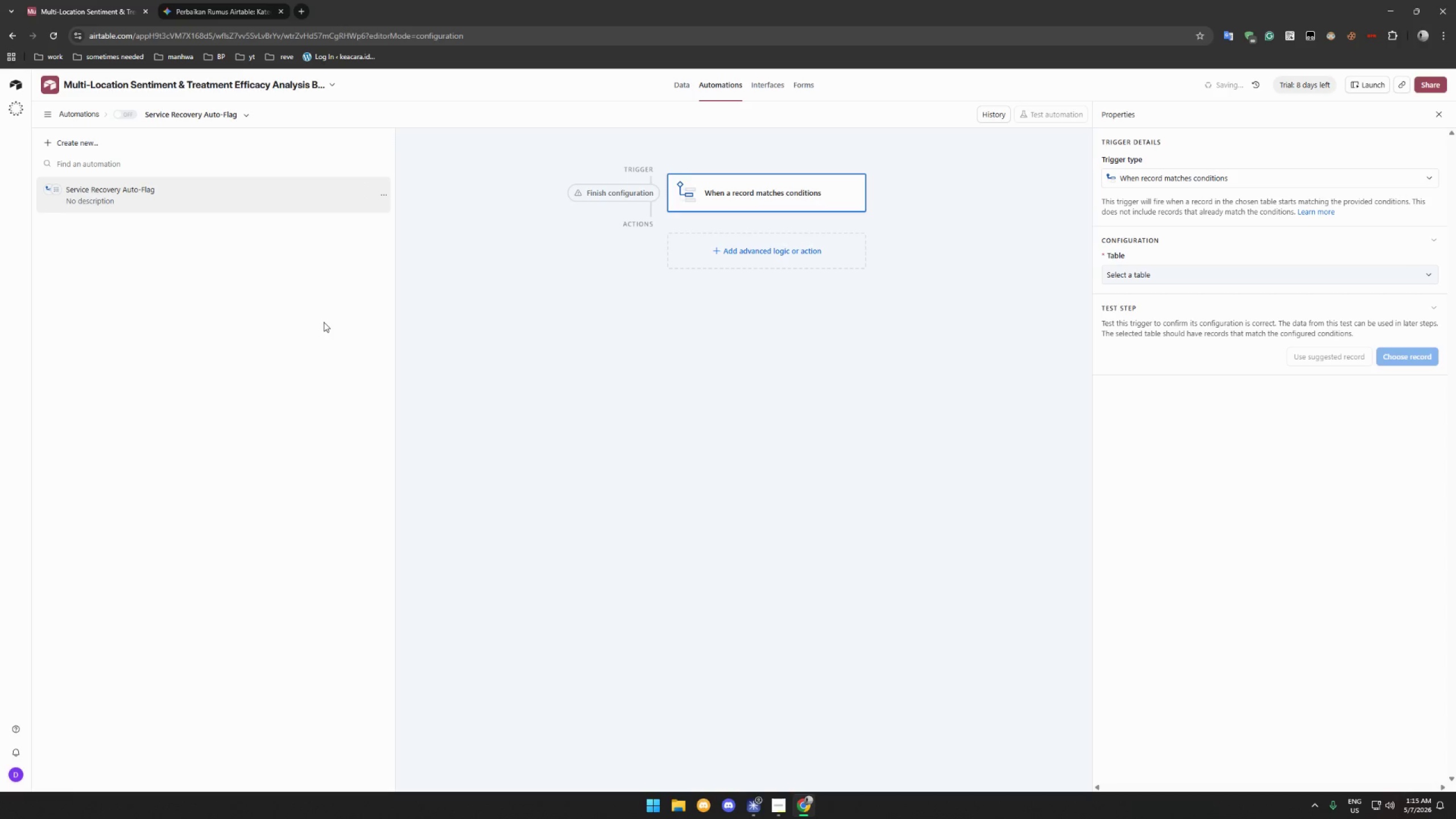 
 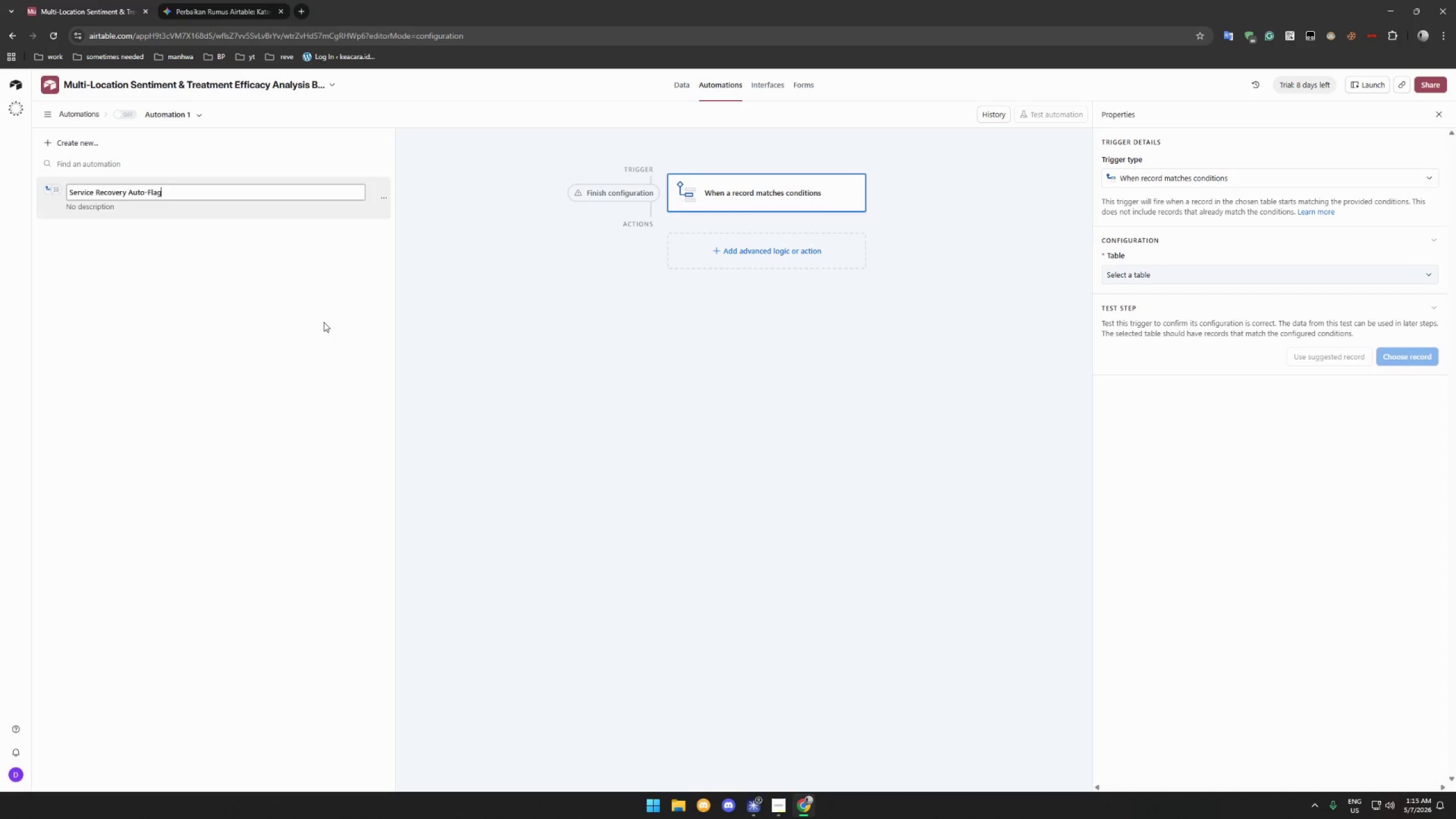 
key(Enter)
 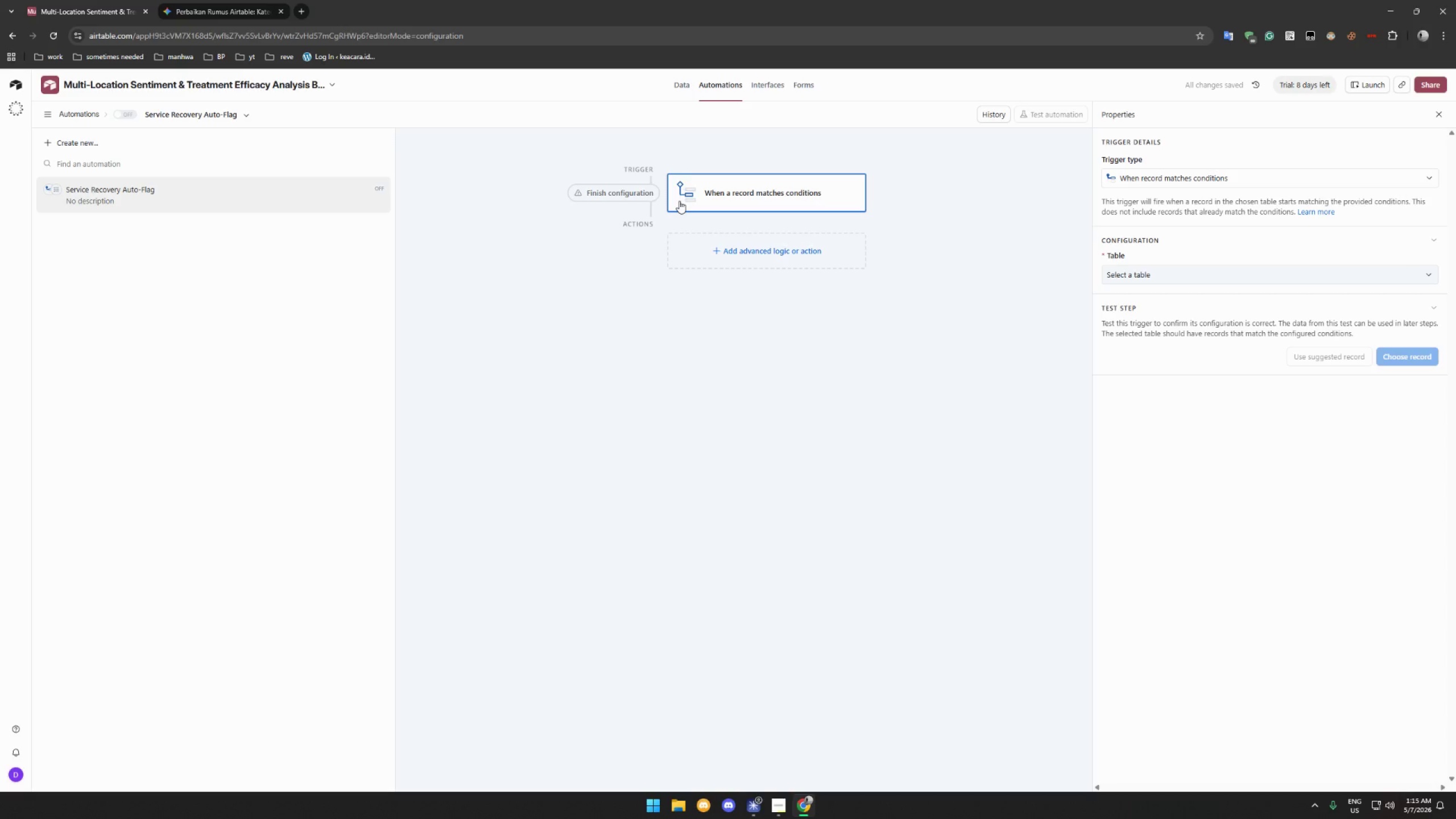 
wait(9.56)
 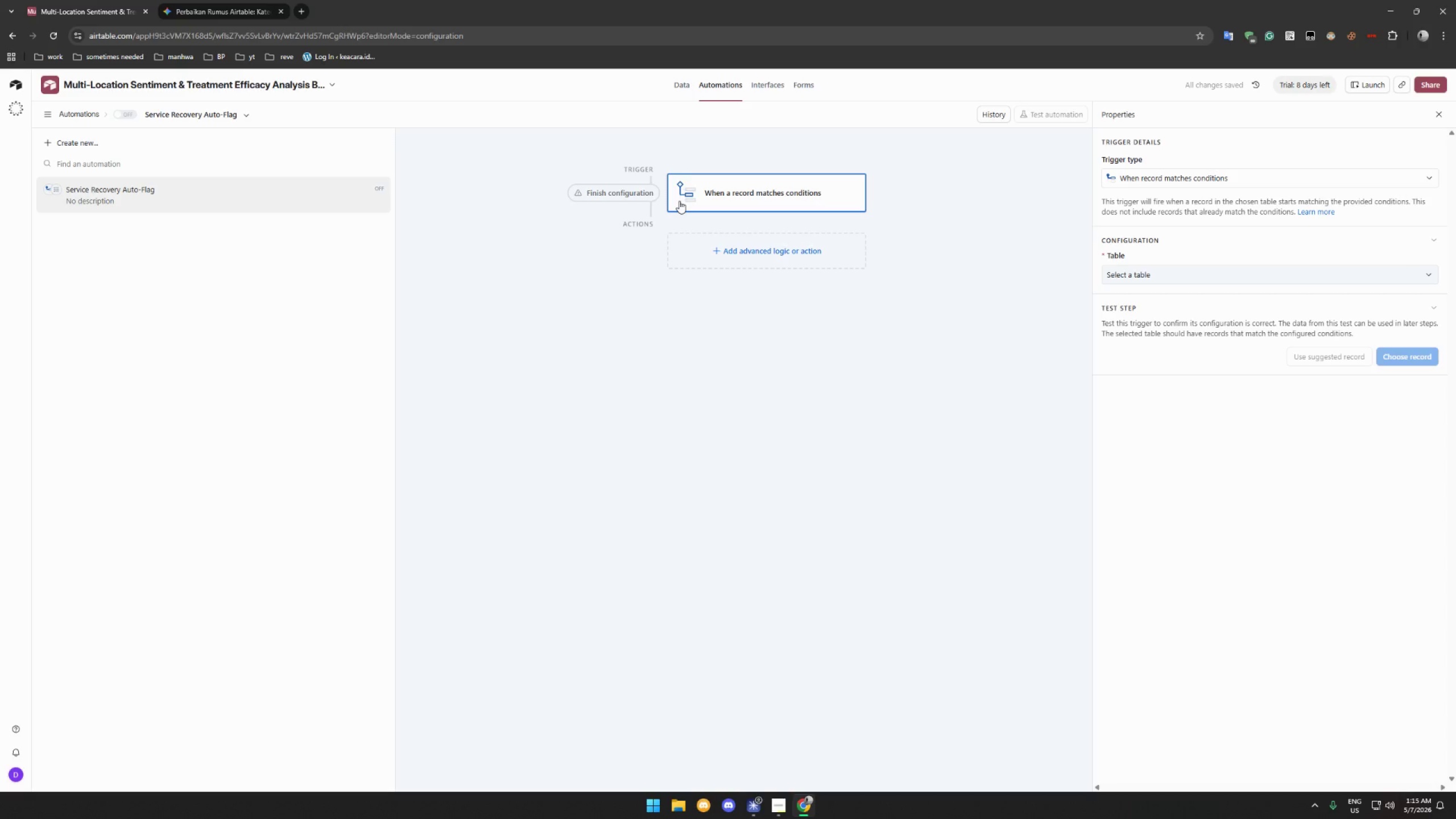 
left_click([1192, 267])
 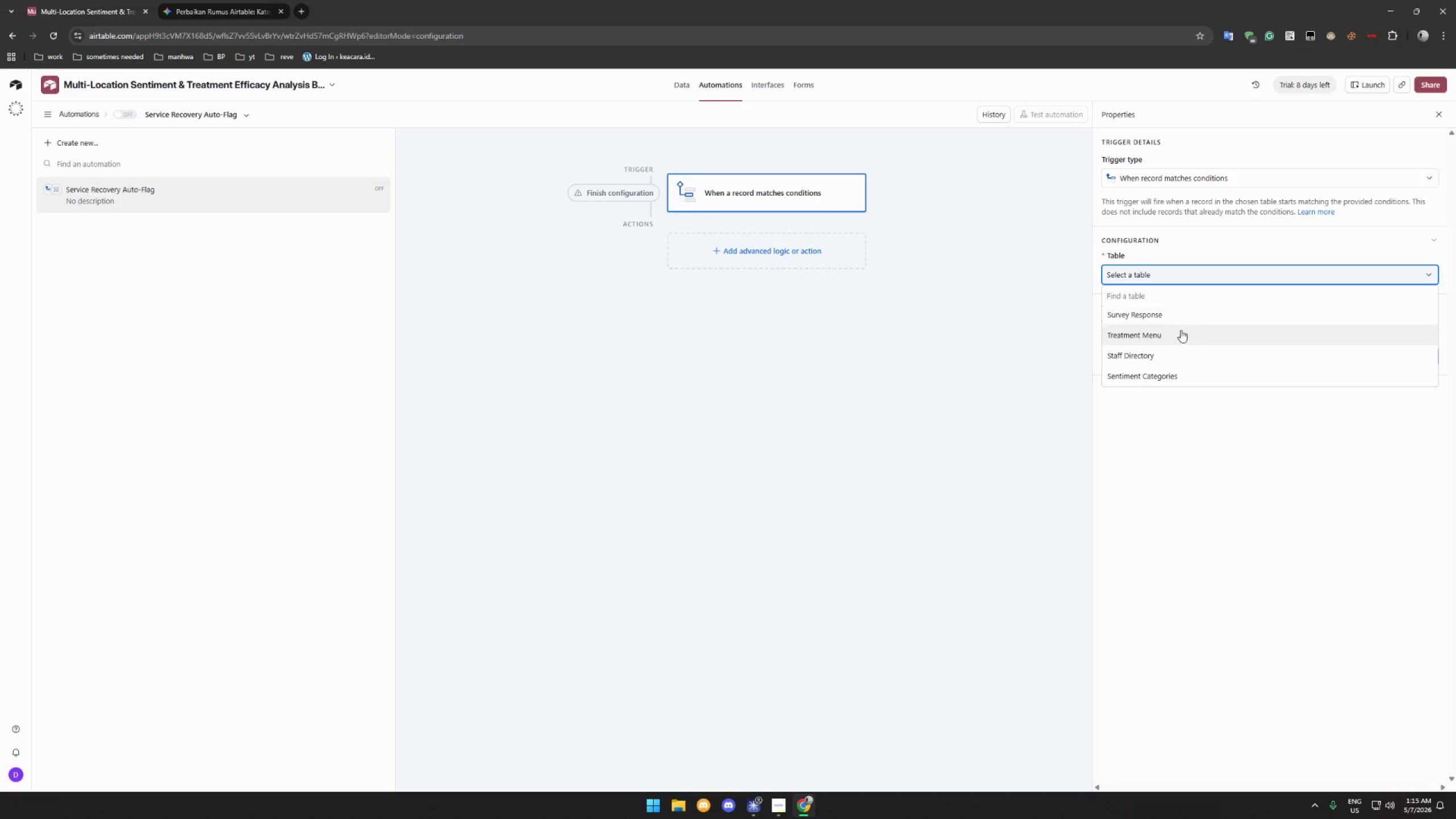 
left_click([1177, 320])
 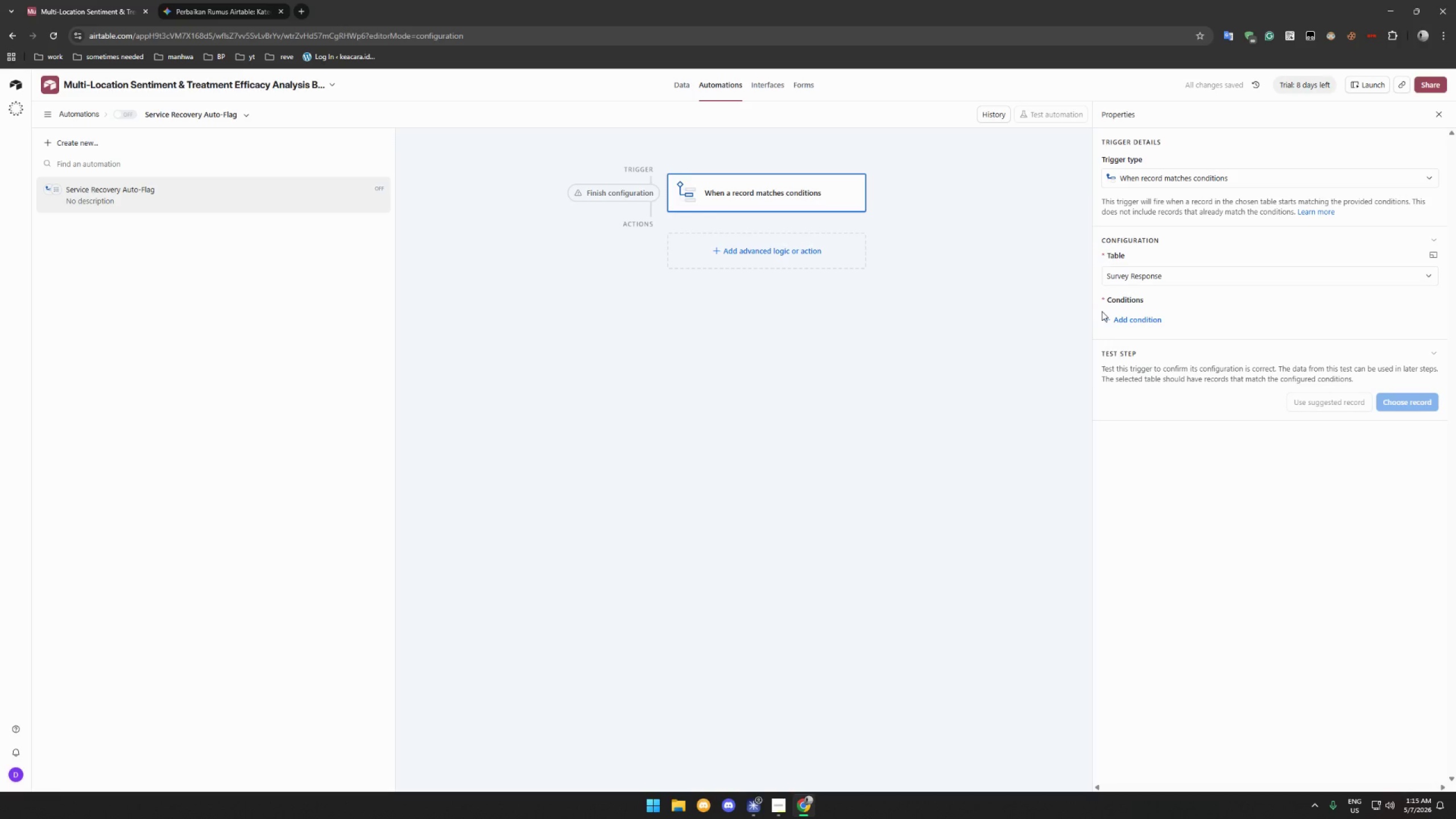 
wait(7.44)
 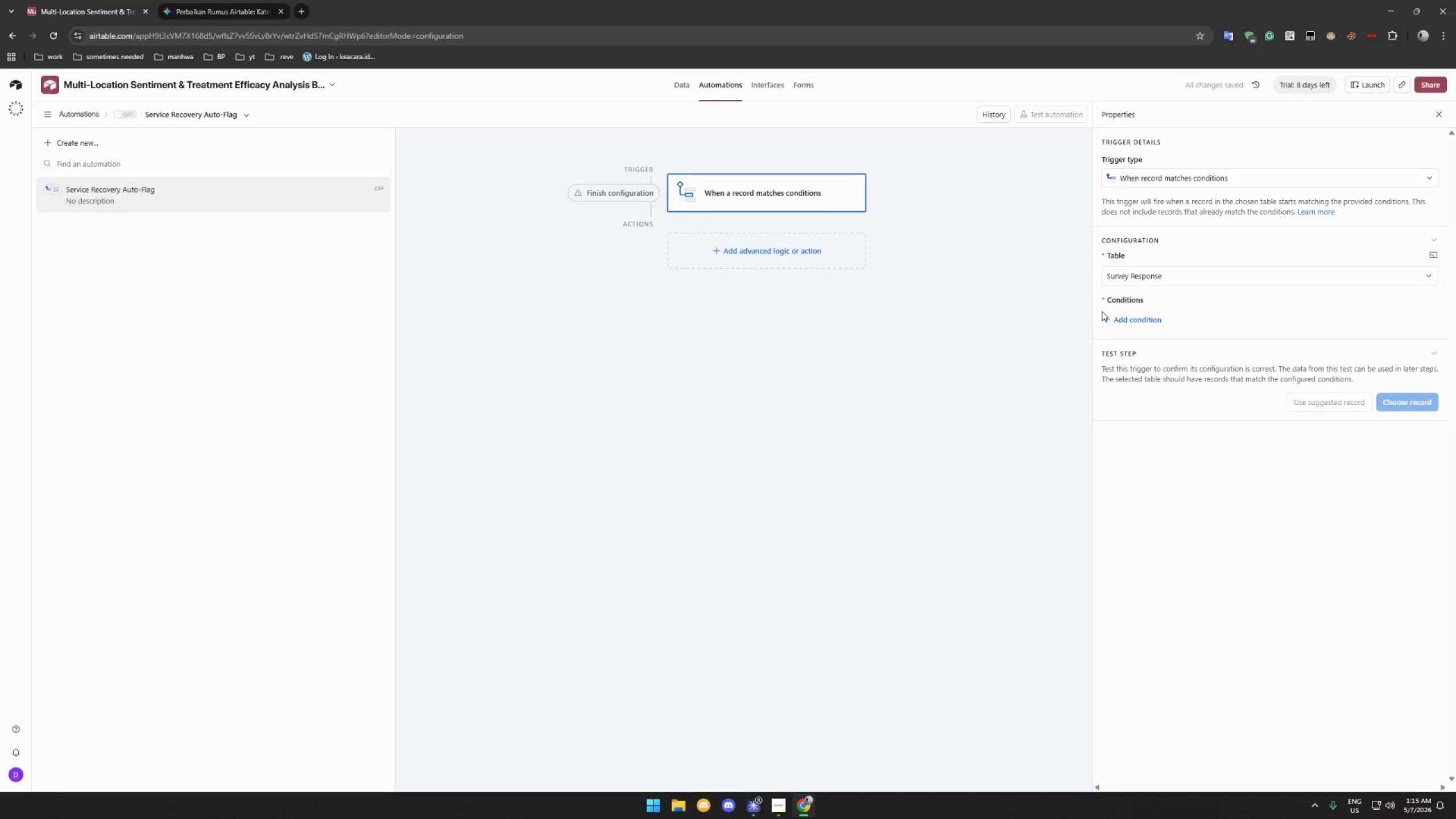 
left_click([1115, 316])
 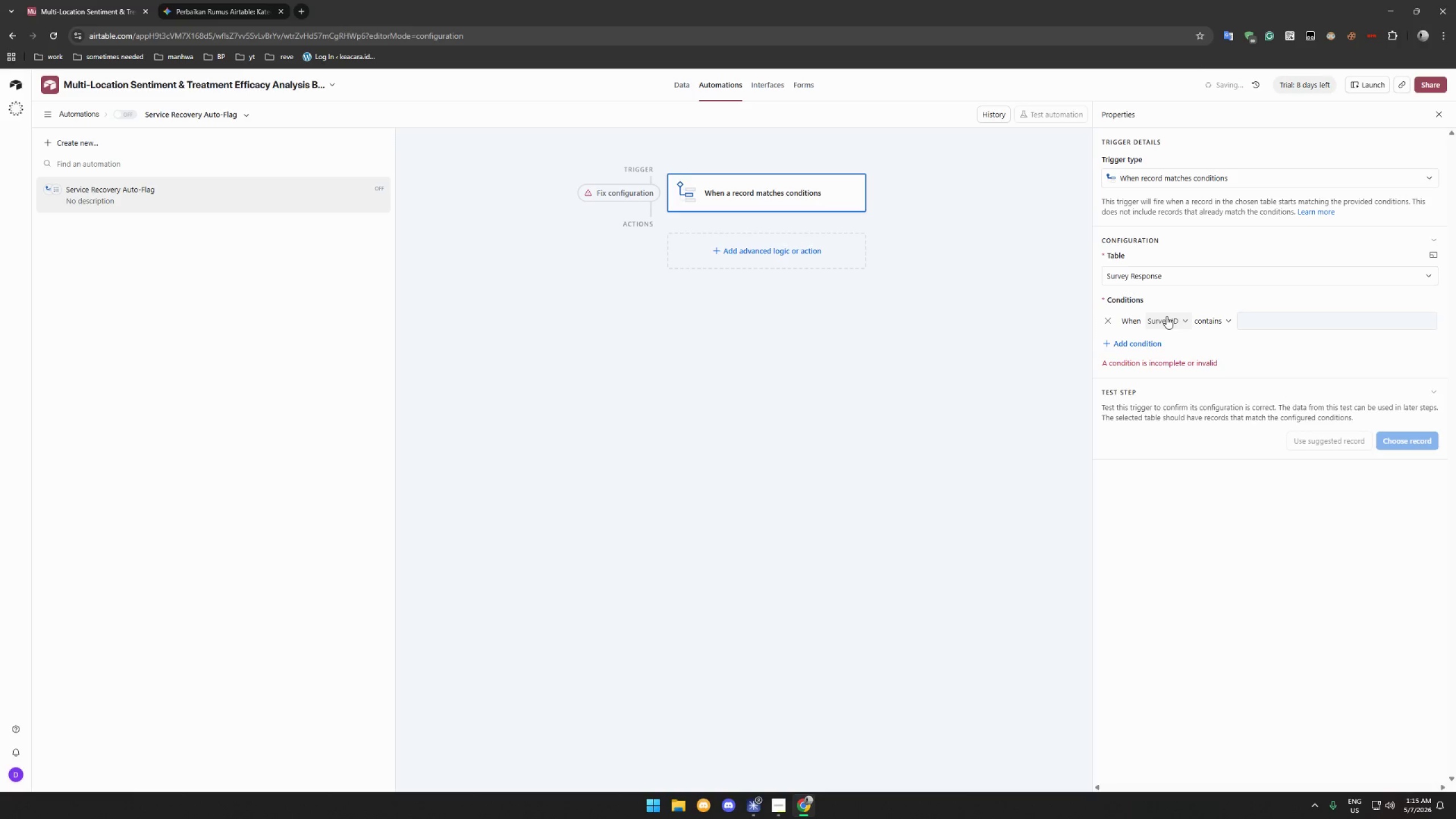 
left_click([1168, 318])
 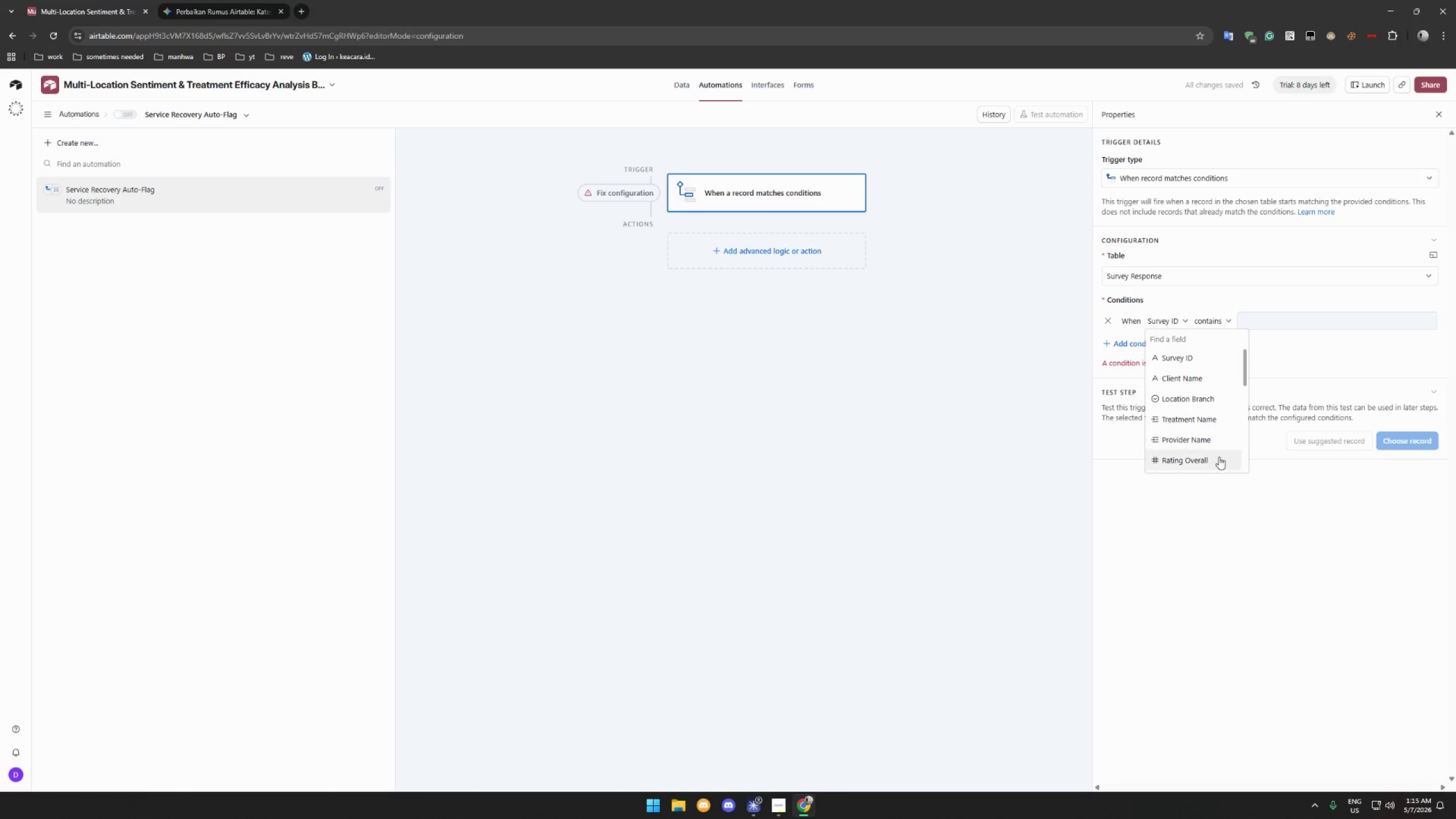 
left_click([1218, 459])
 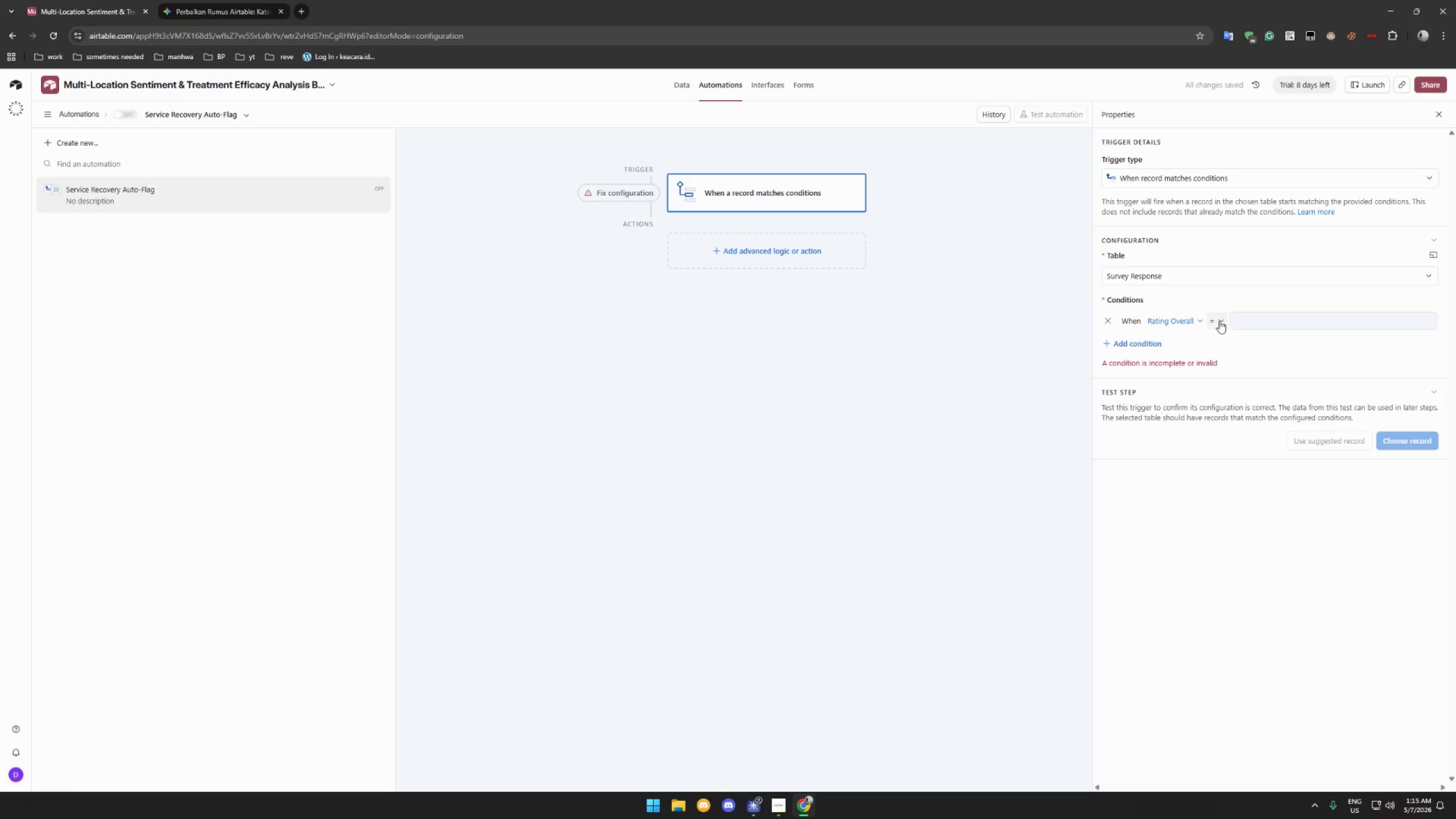 
left_click([1227, 318])
 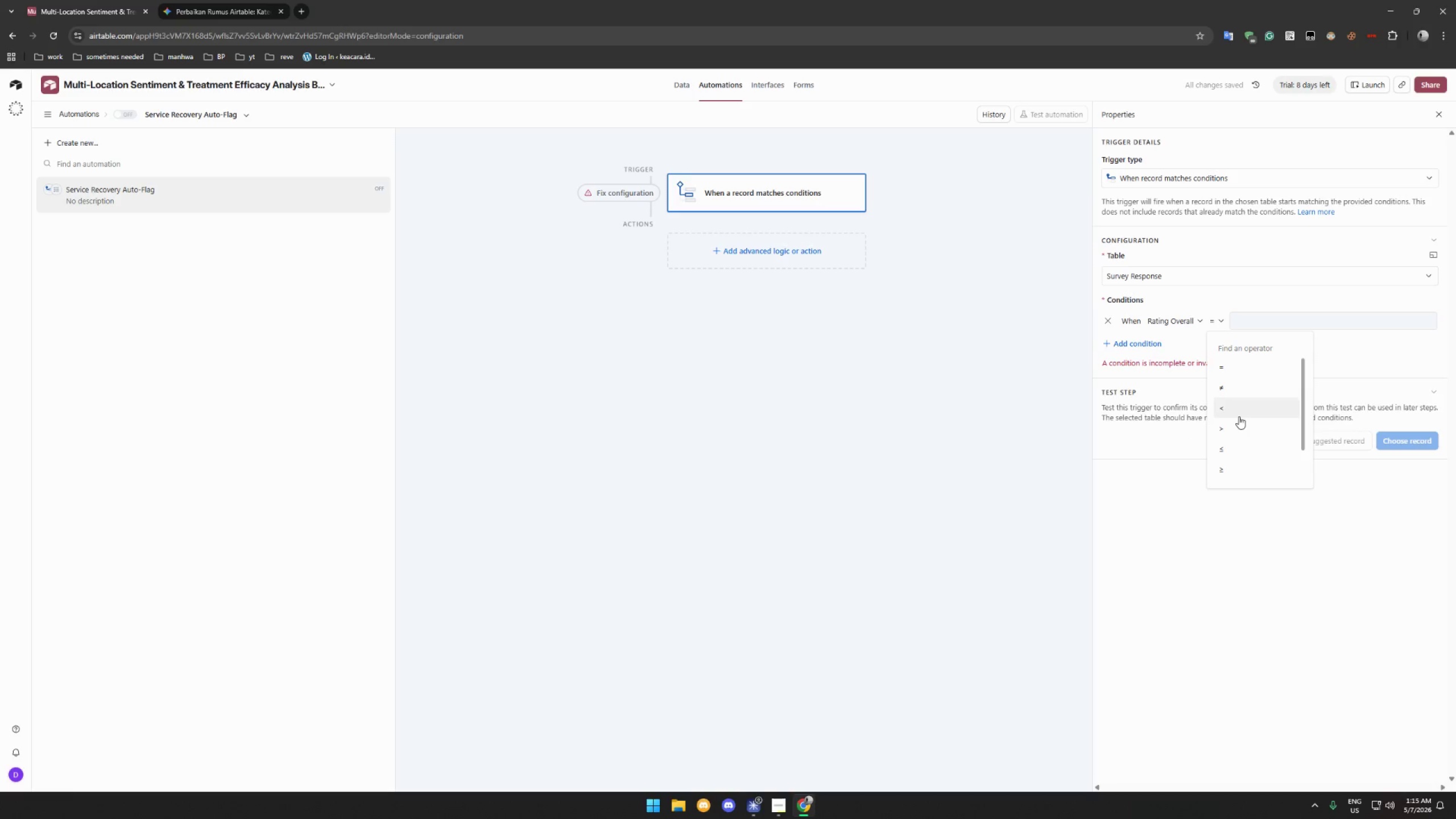 
left_click([1239, 413])
 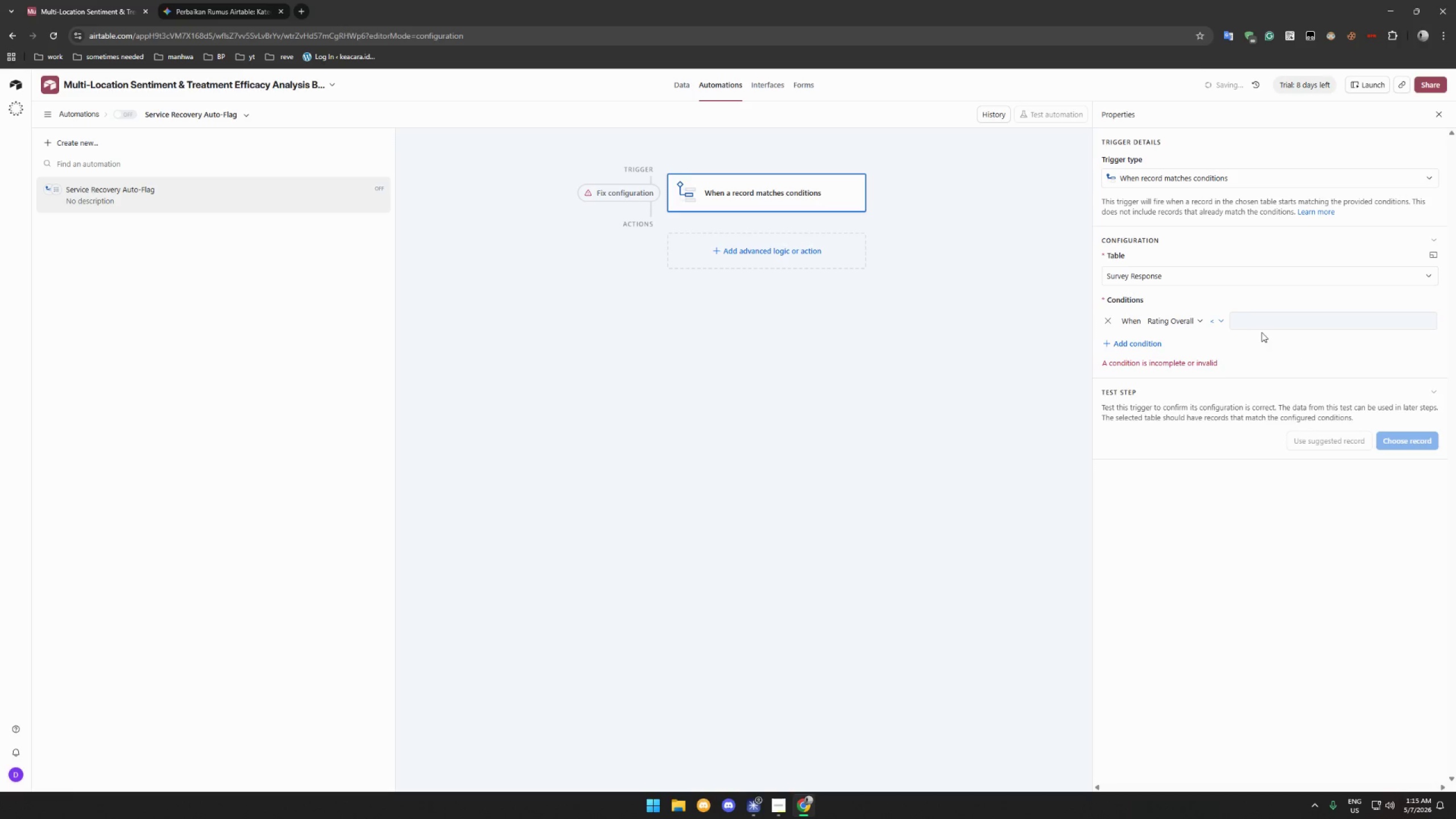 
left_click([1264, 325])
 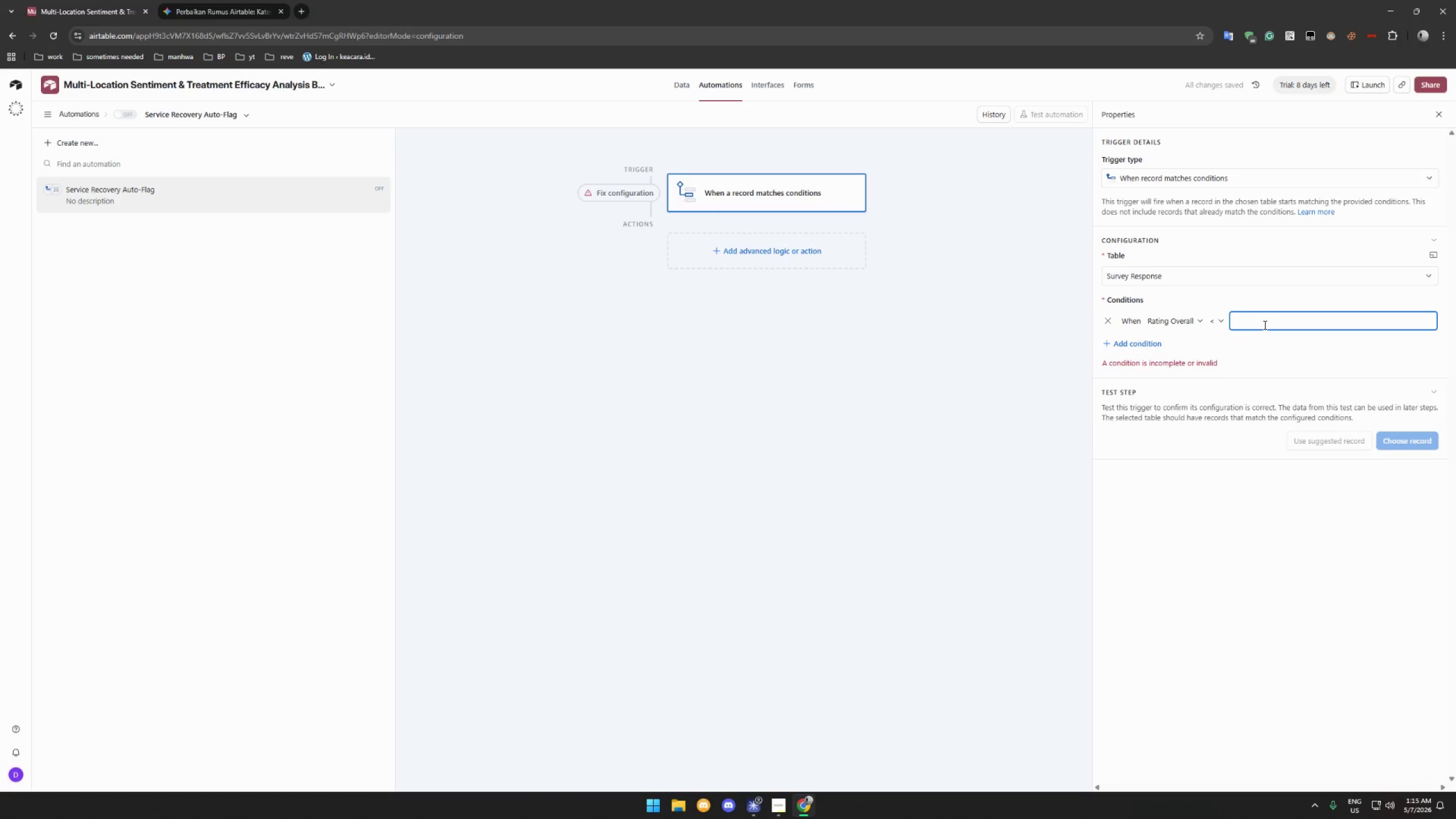 
key(3)
 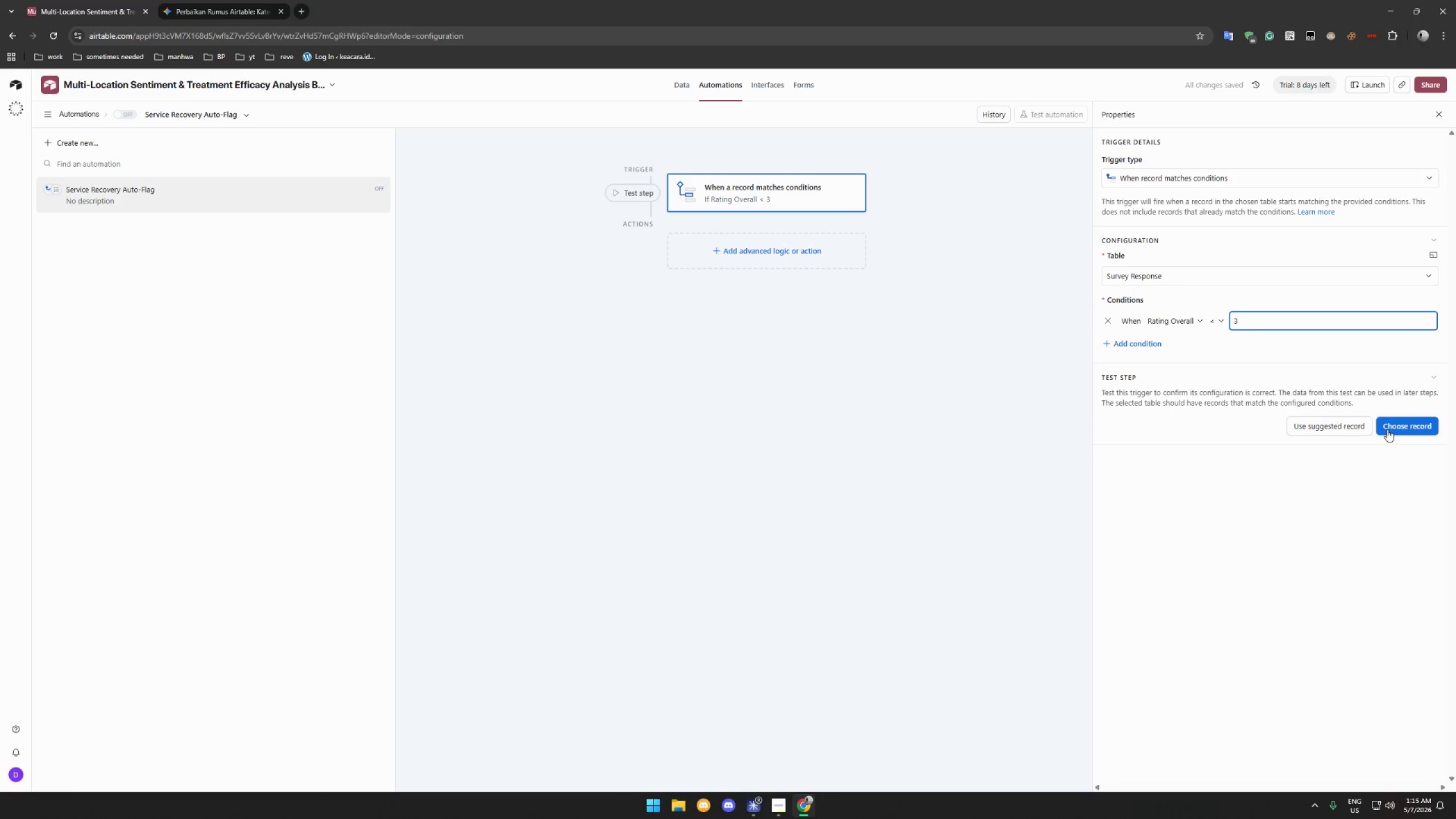 
left_click([1356, 428])
 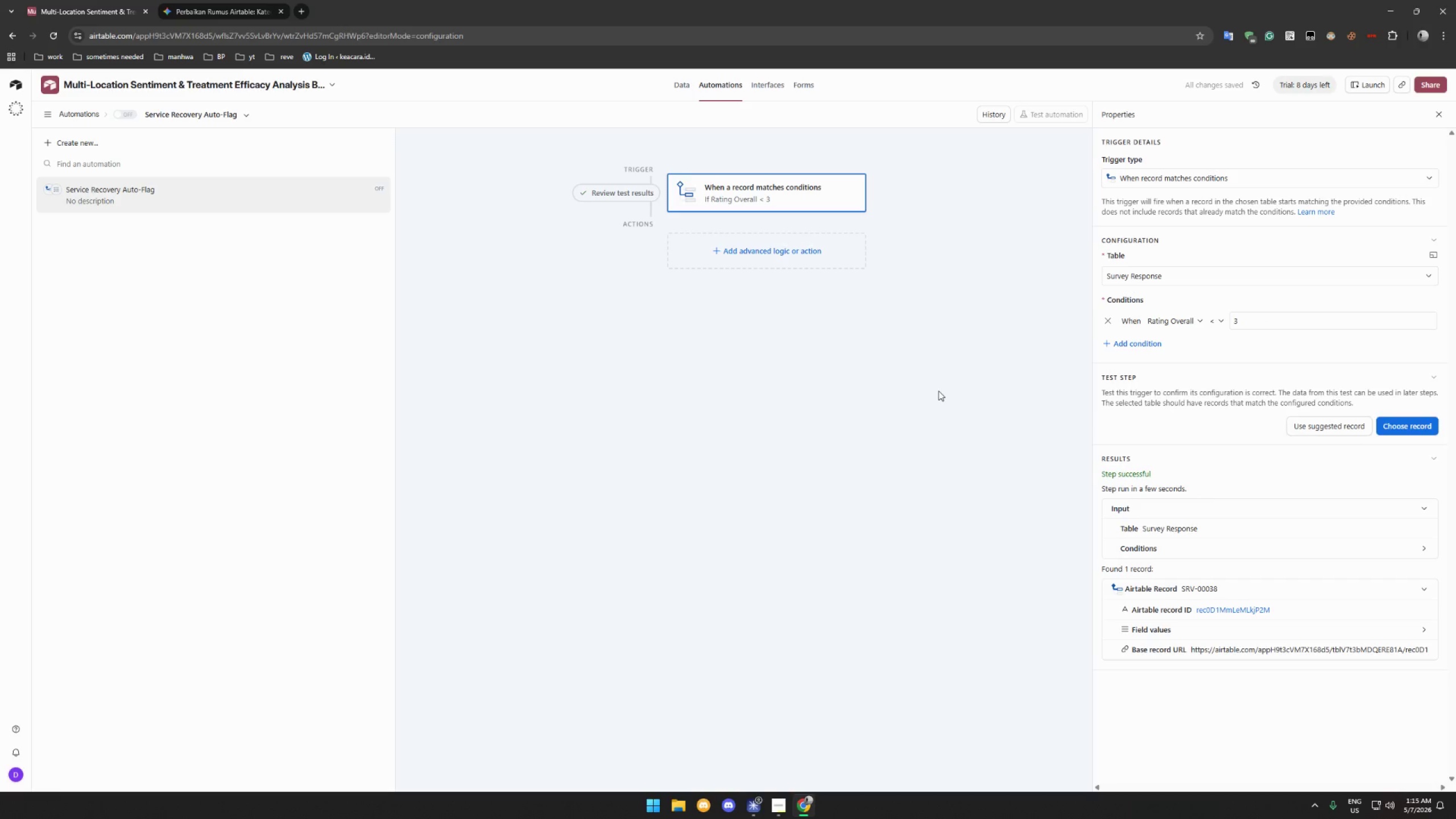 
wait(9.94)
 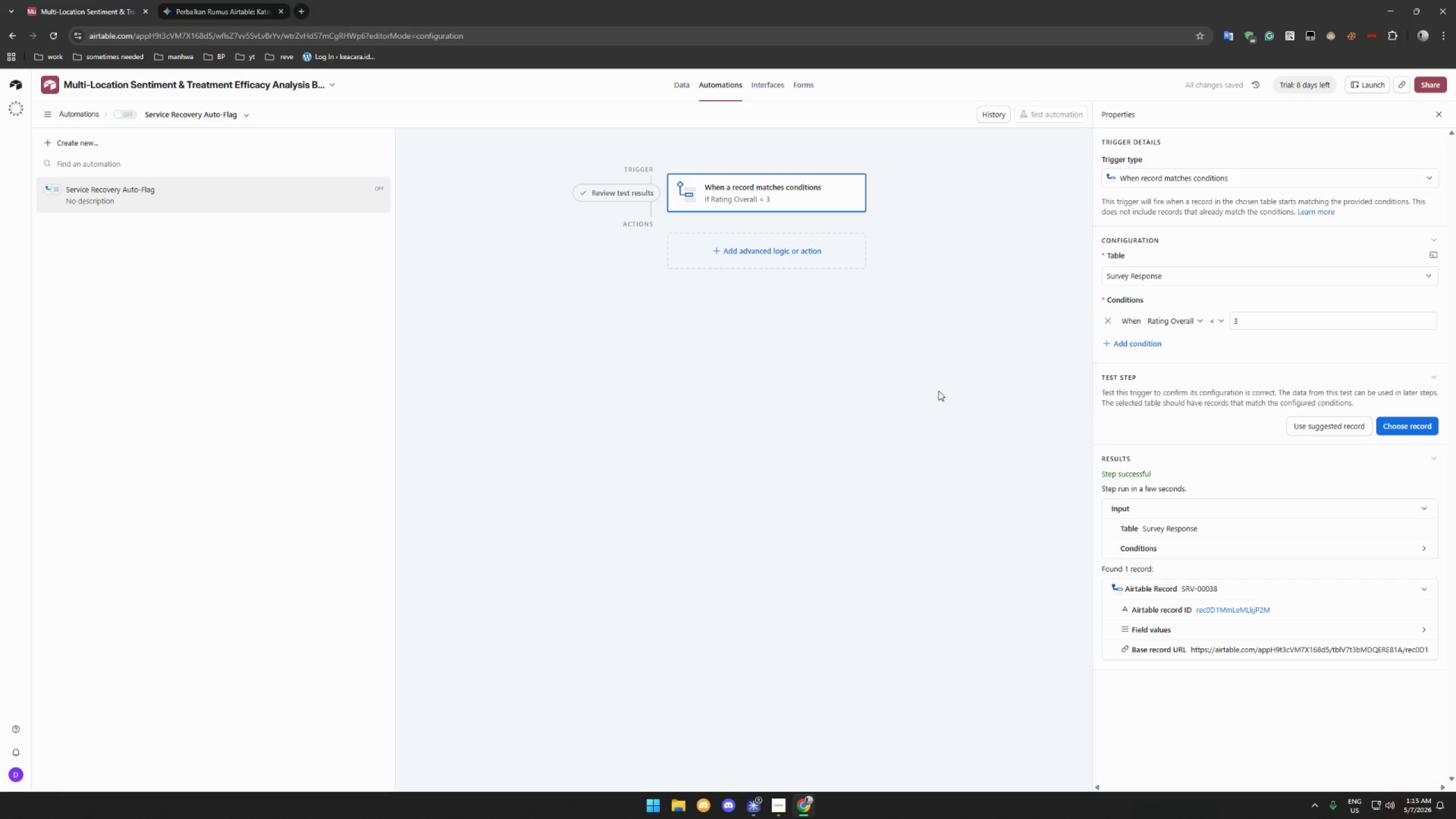 
left_click([778, 258])
 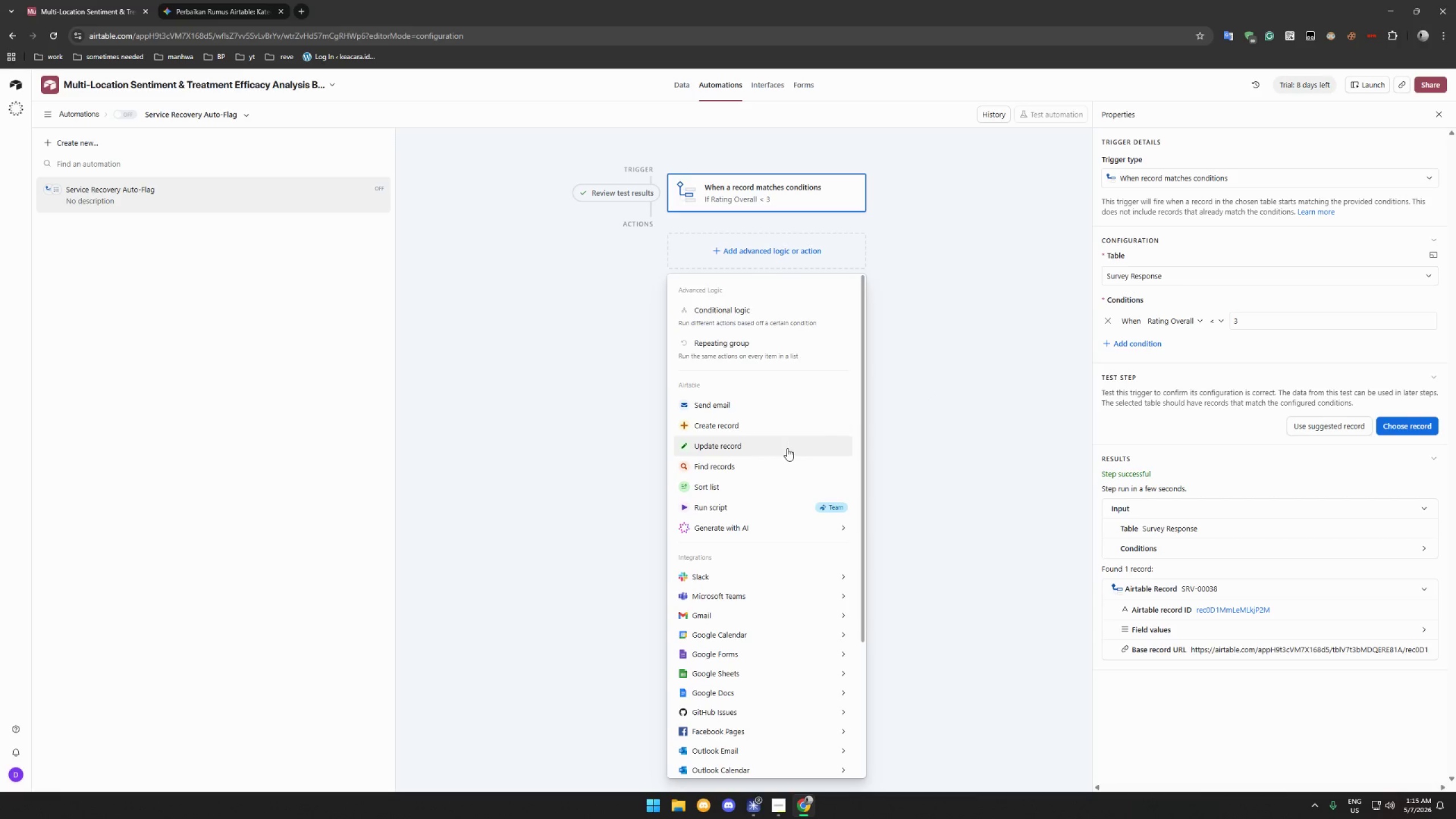 
left_click([787, 448])
 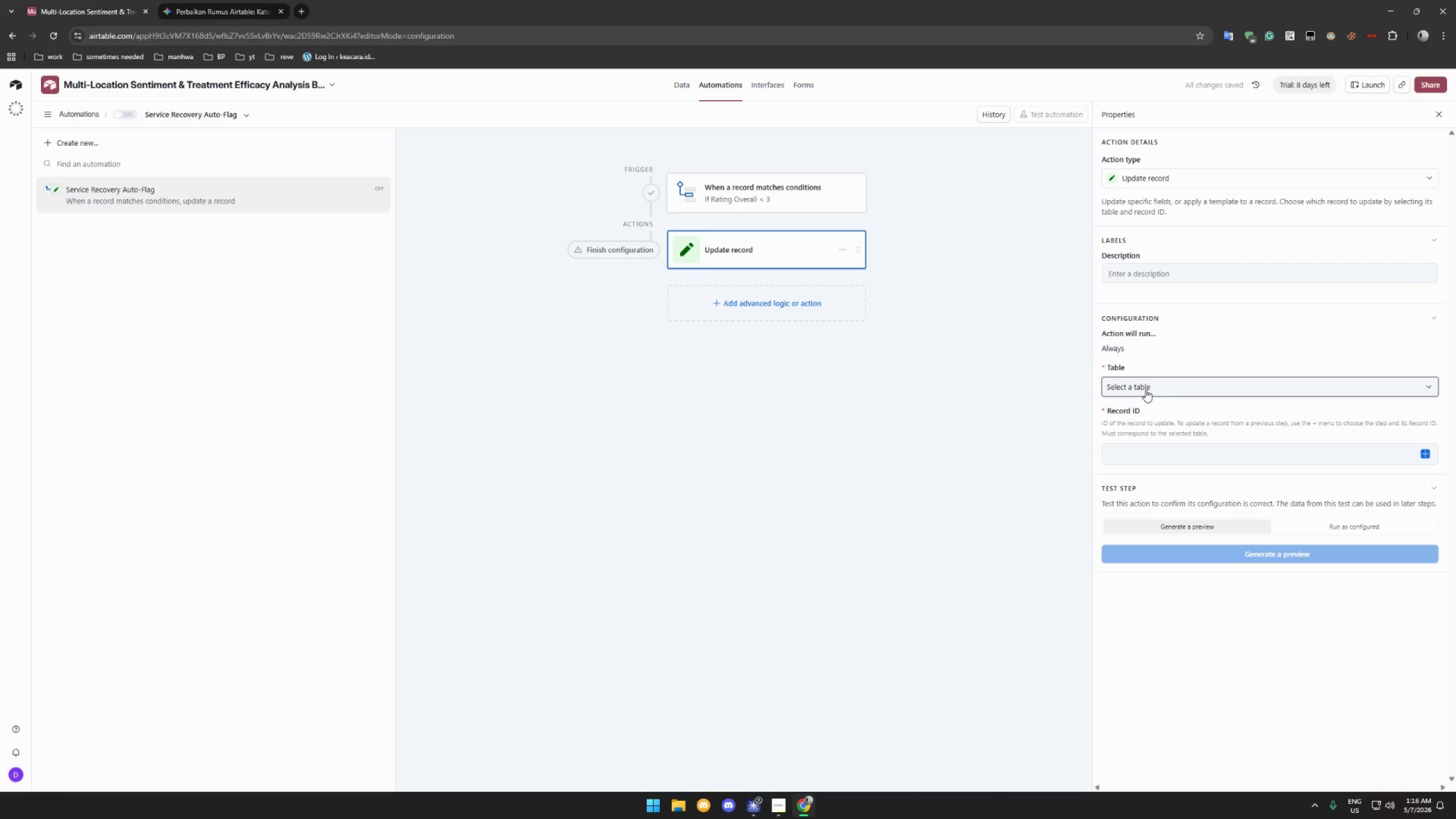 
left_click([1145, 390])
 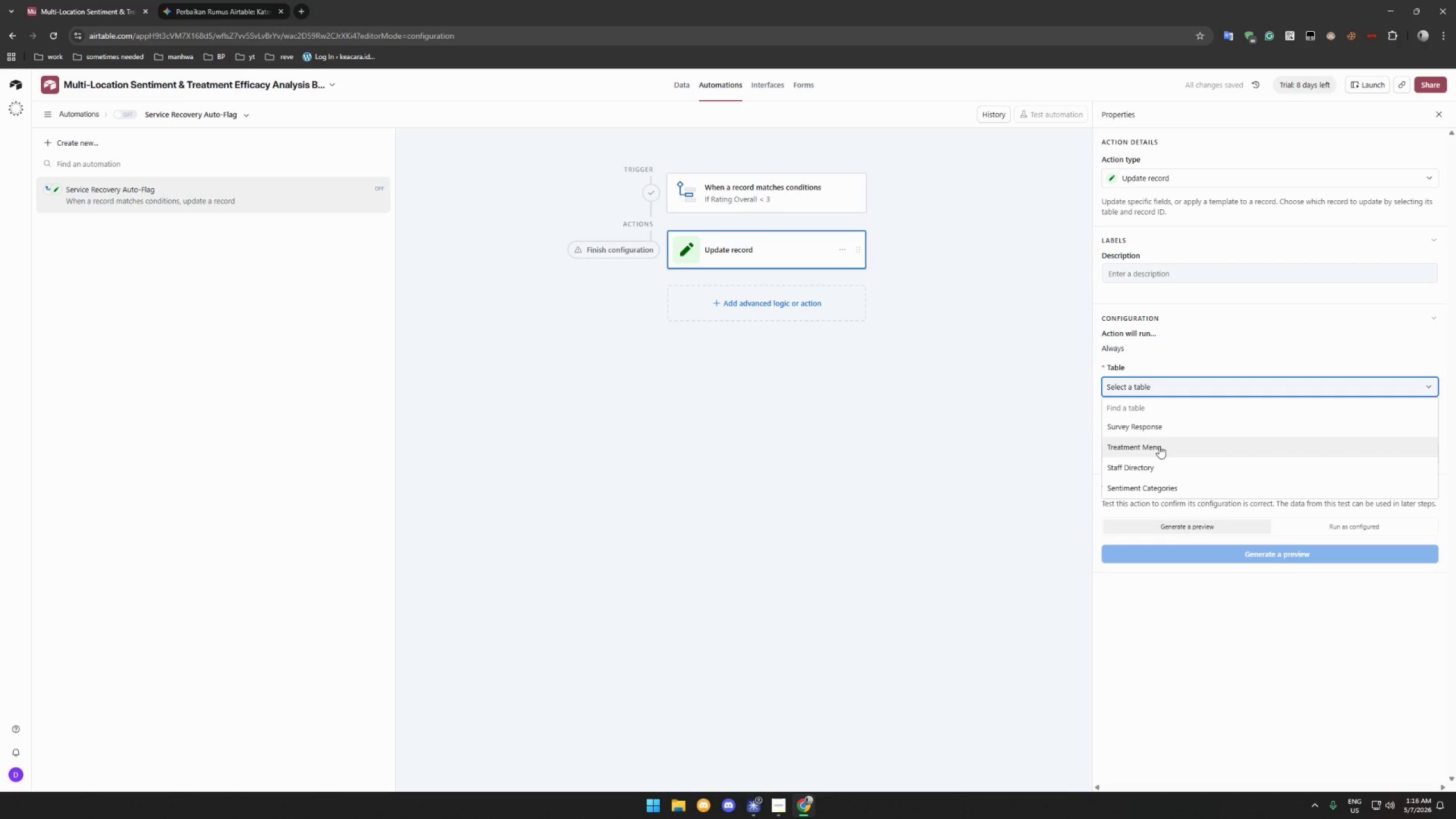 
left_click([1158, 428])
 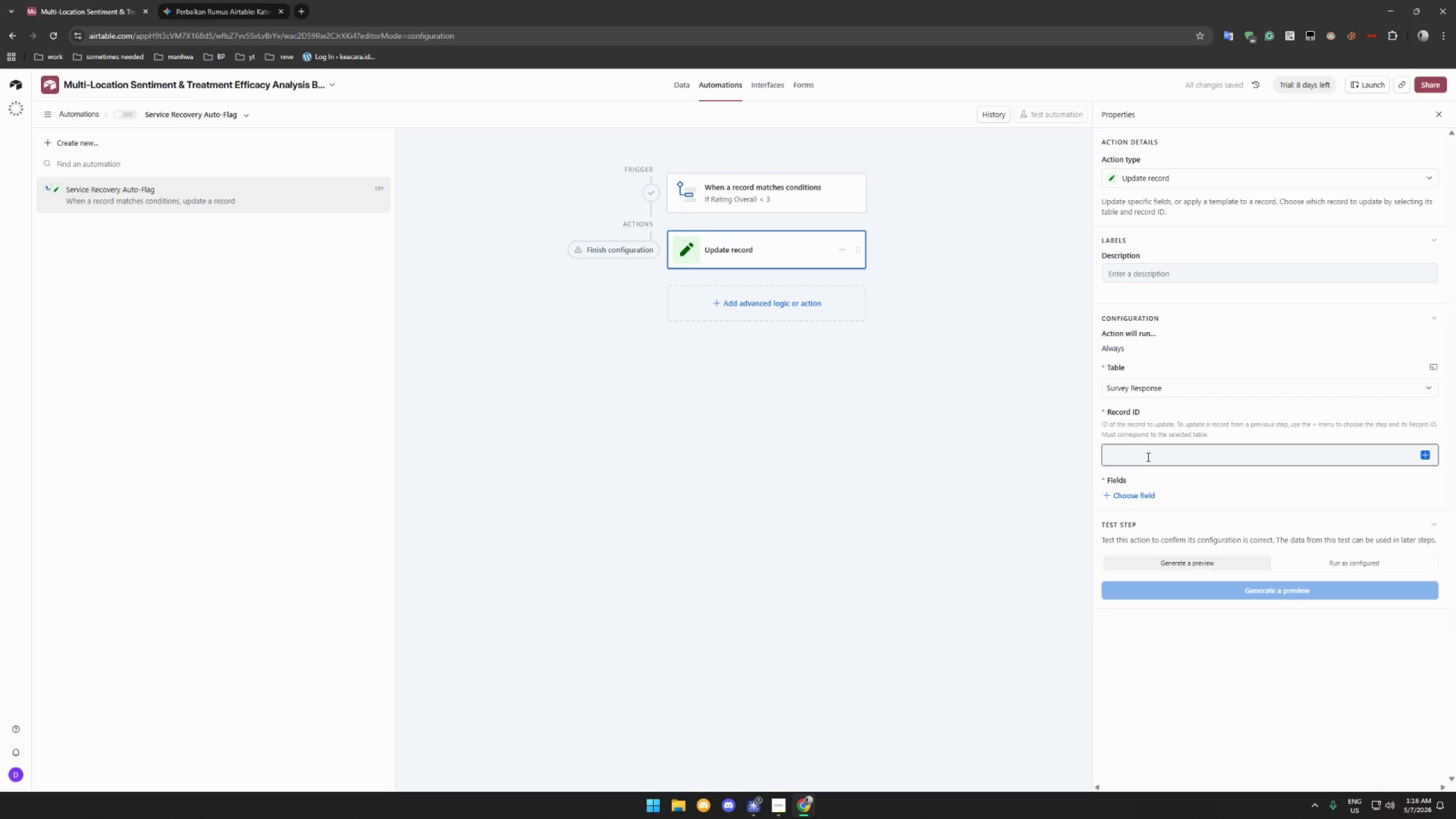 
left_click([1147, 457])
 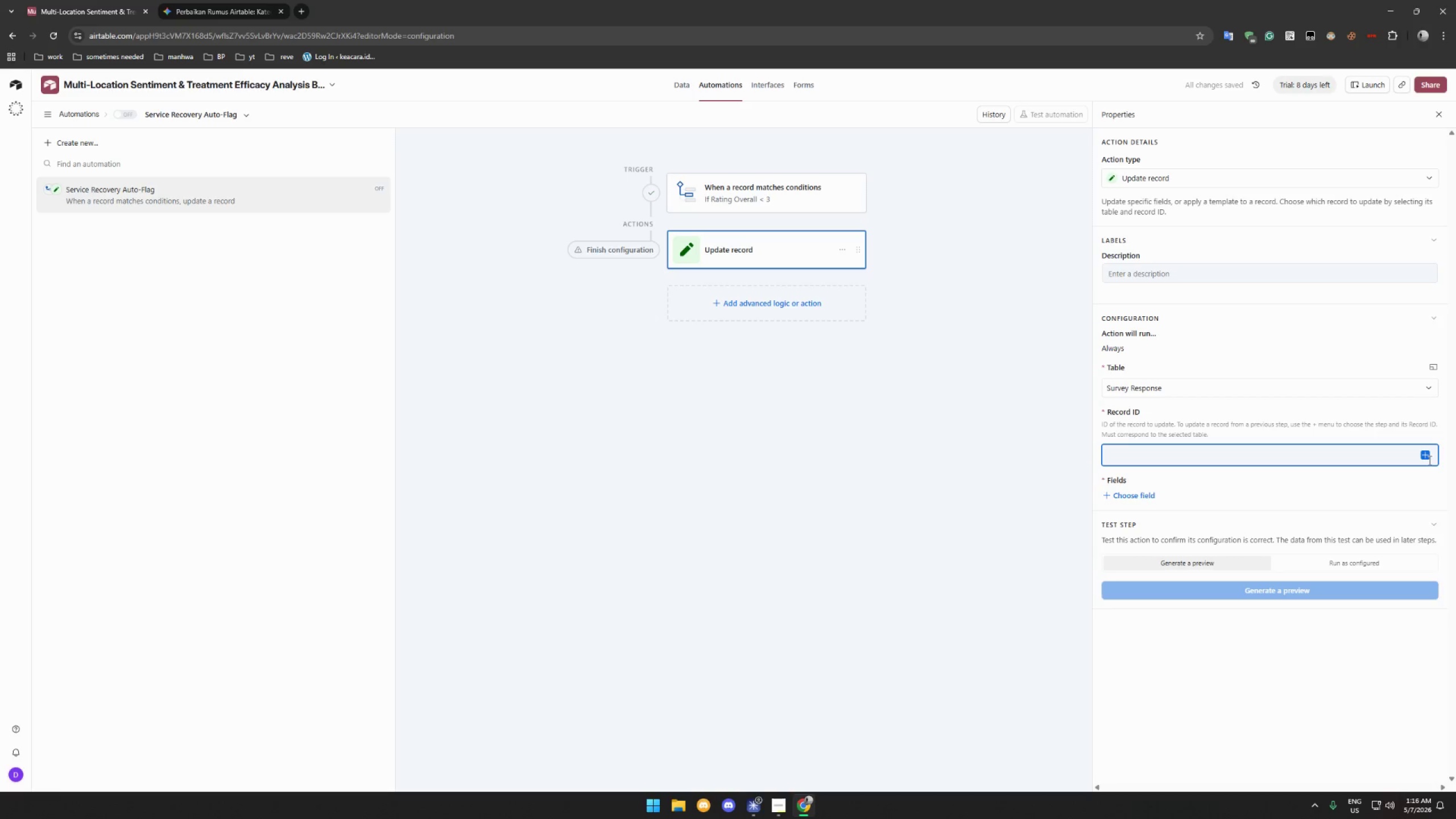 
left_click([1428, 458])
 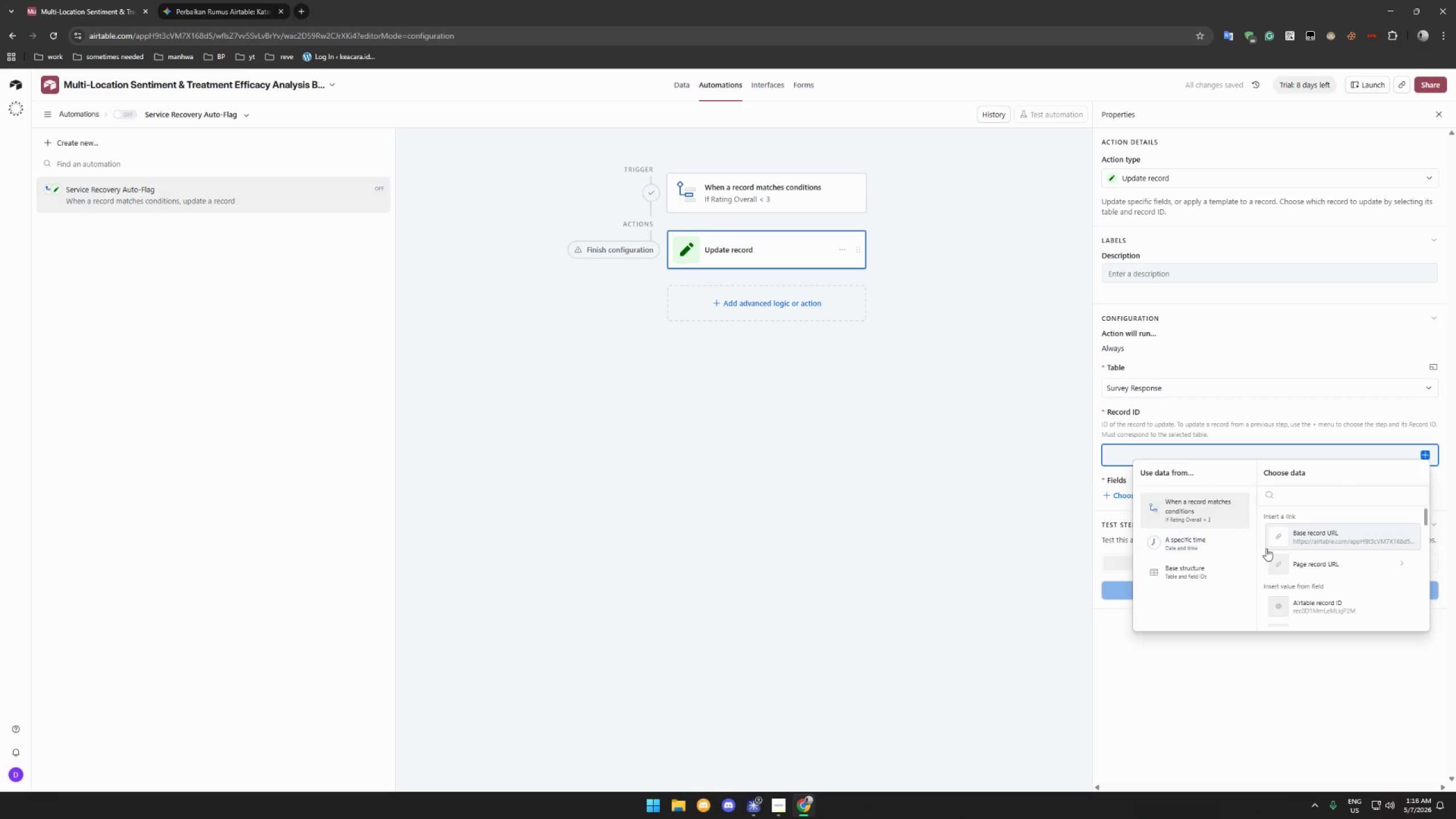 
scroll: coordinate [1332, 559], scroll_direction: down, amount: 1.0
 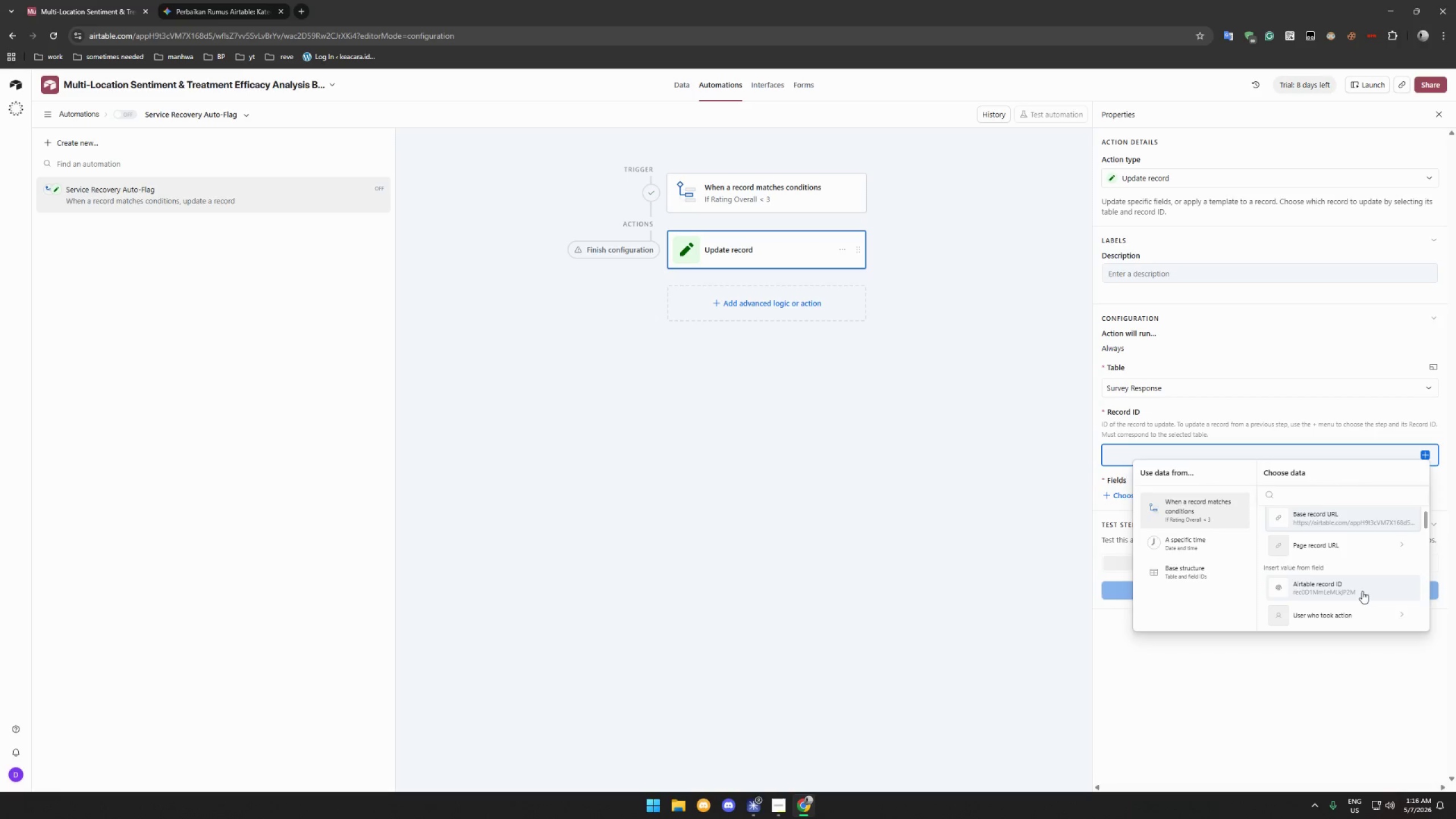 
left_click([1363, 591])
 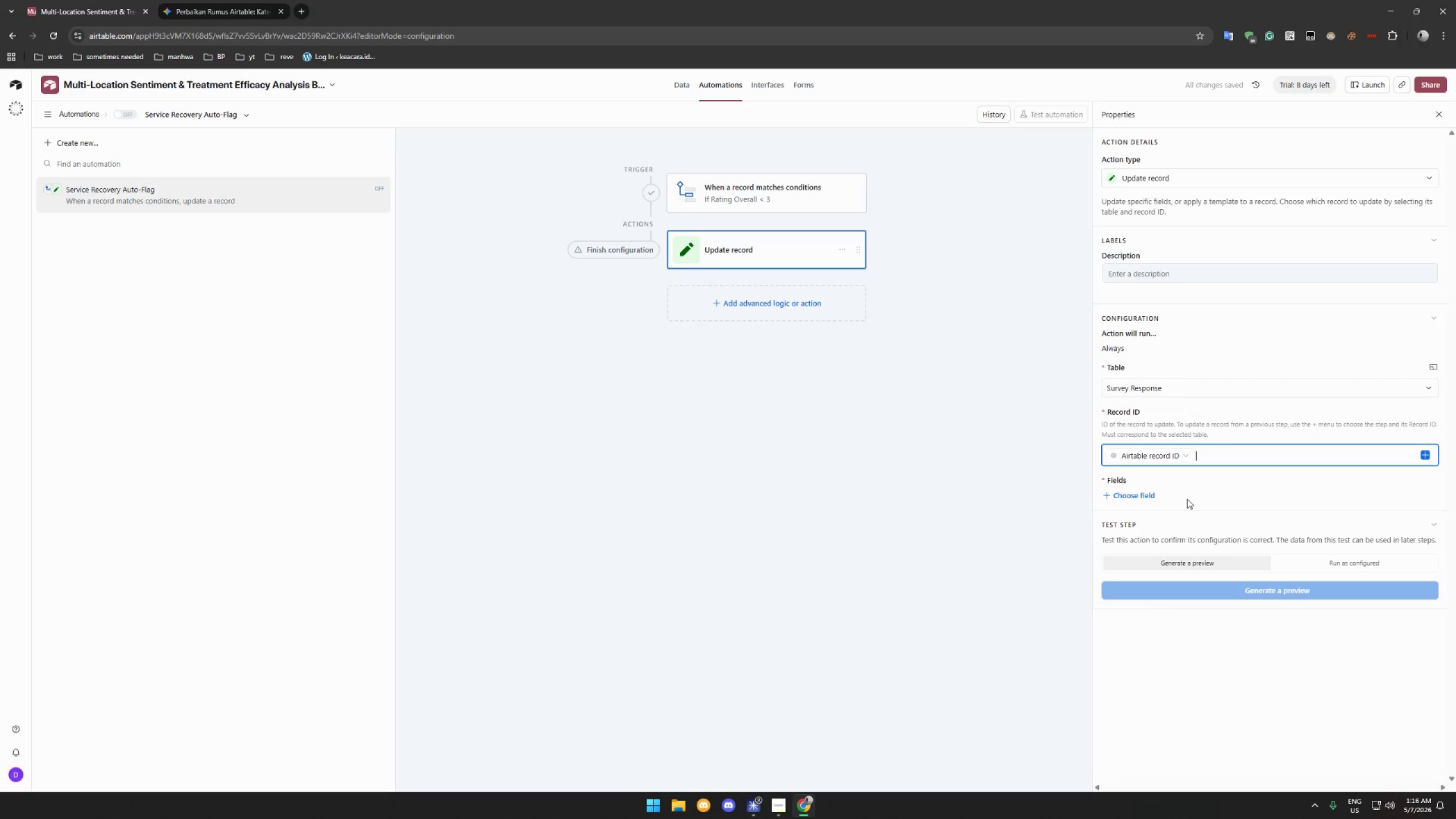 
wait(6.02)
 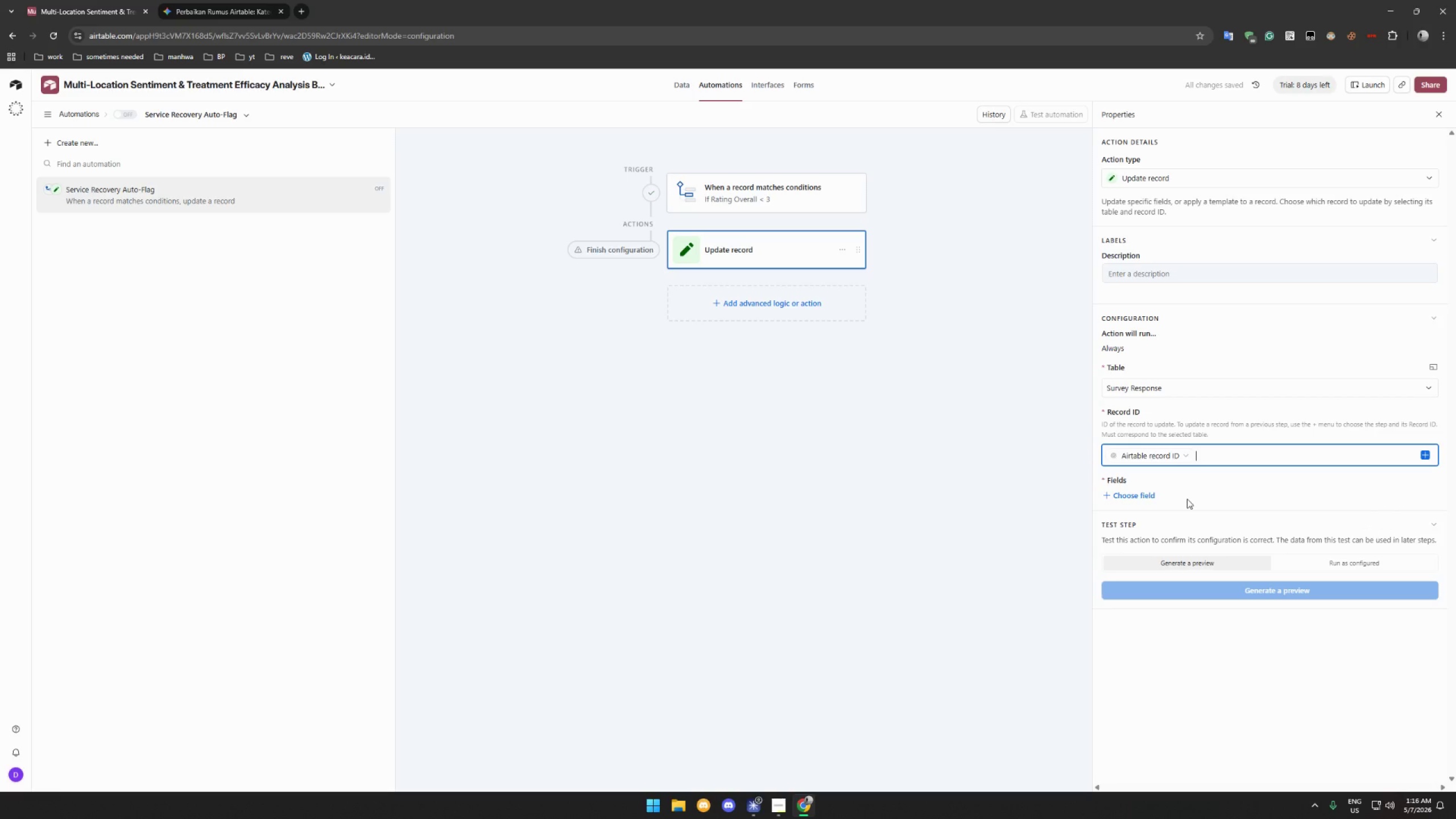 
left_click([1140, 498])
 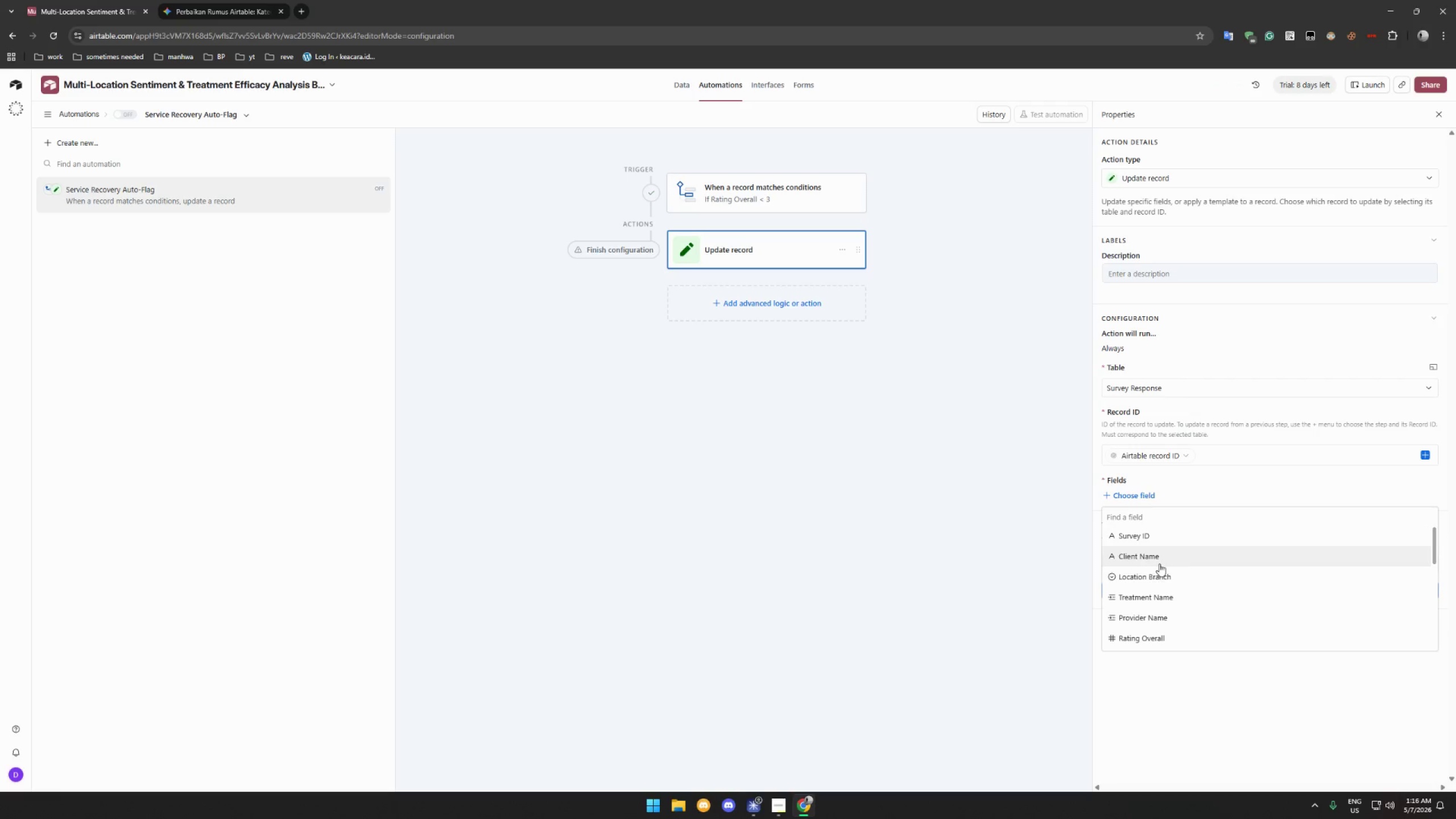 
scroll: coordinate [1196, 609], scroll_direction: down, amount: 8.0
 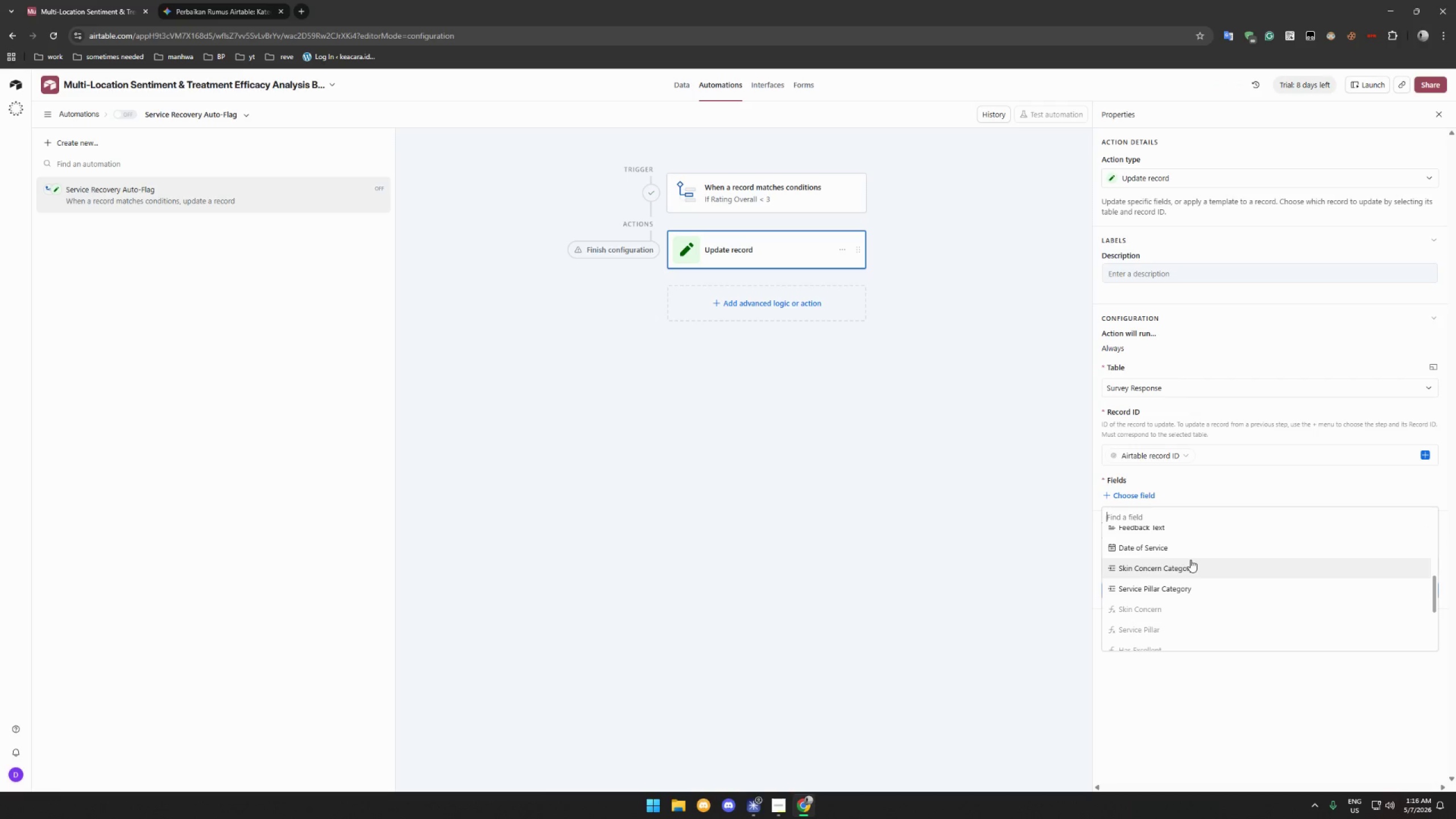 
key(R)
 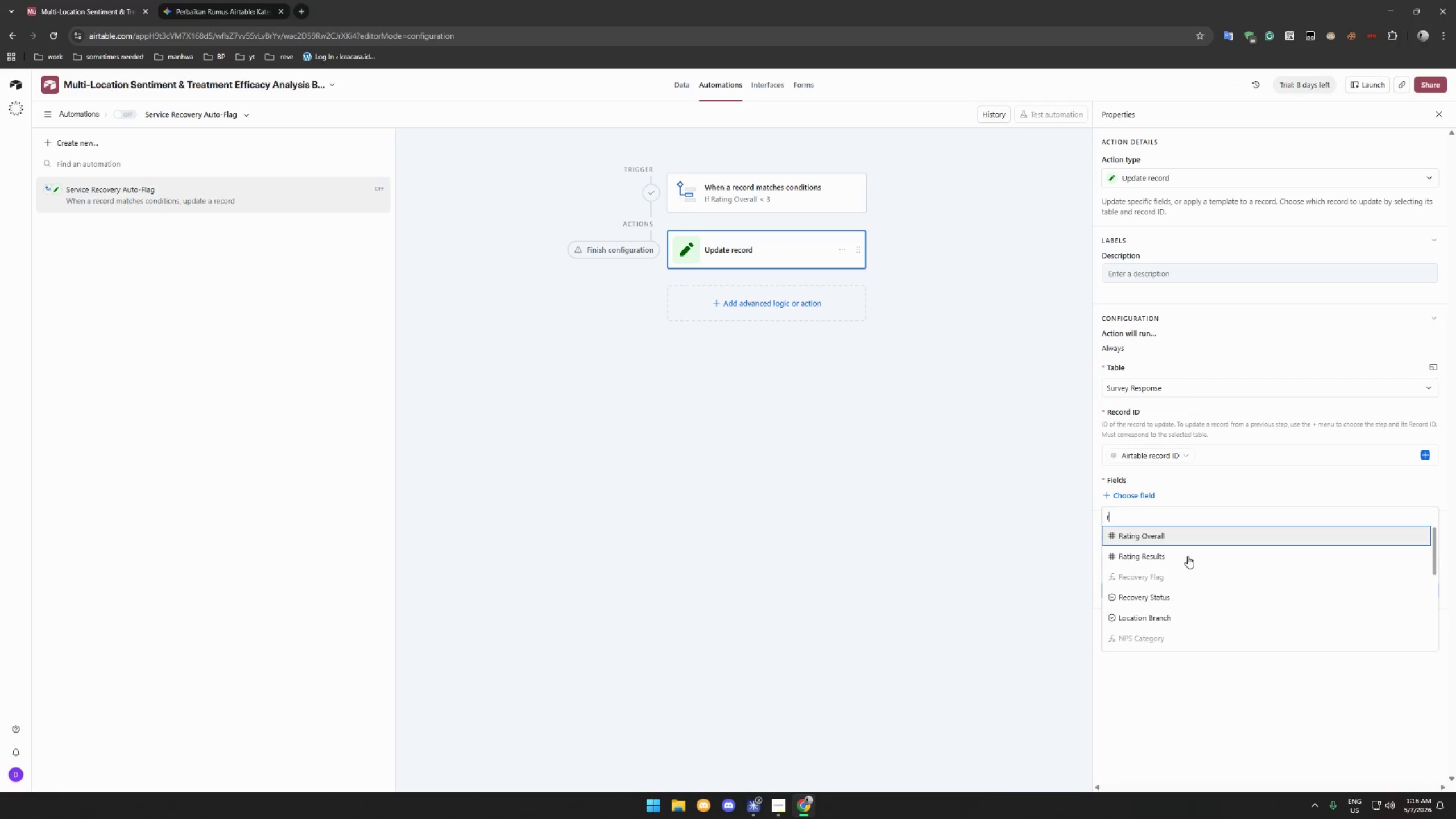 
scroll: coordinate [1189, 559], scroll_direction: up, amount: 1.0
 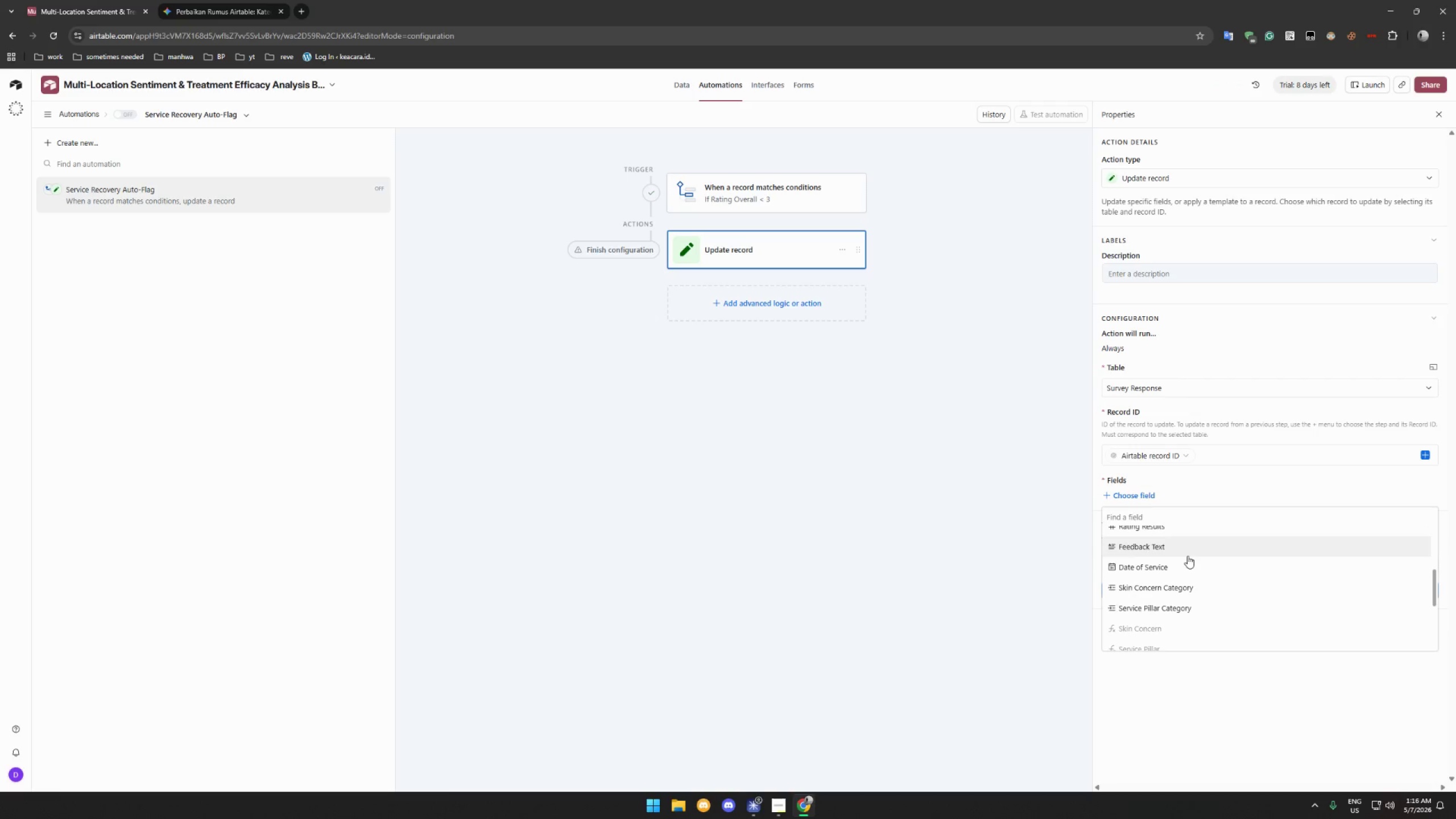 
key(E)
 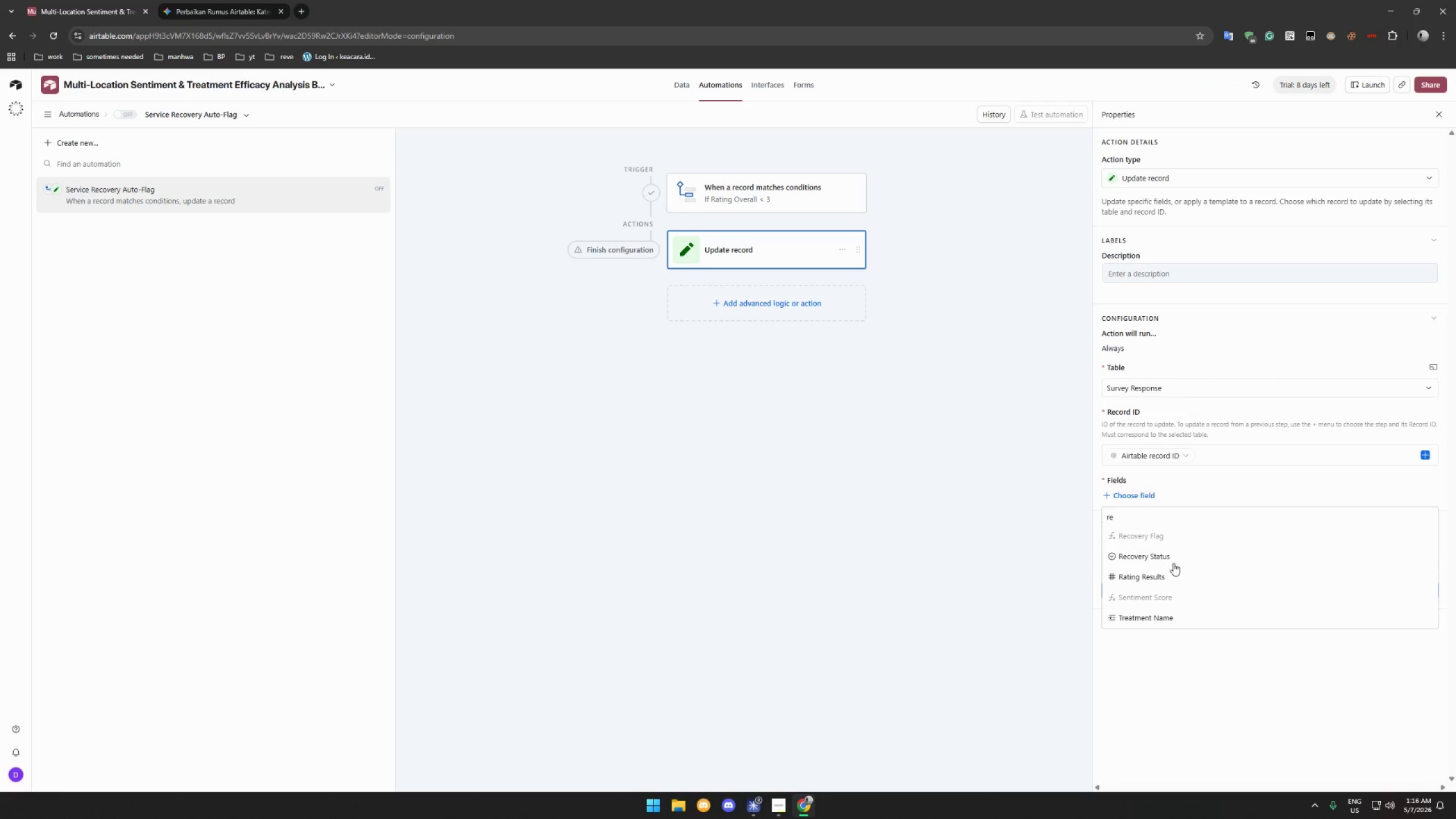 
left_click([1151, 556])
 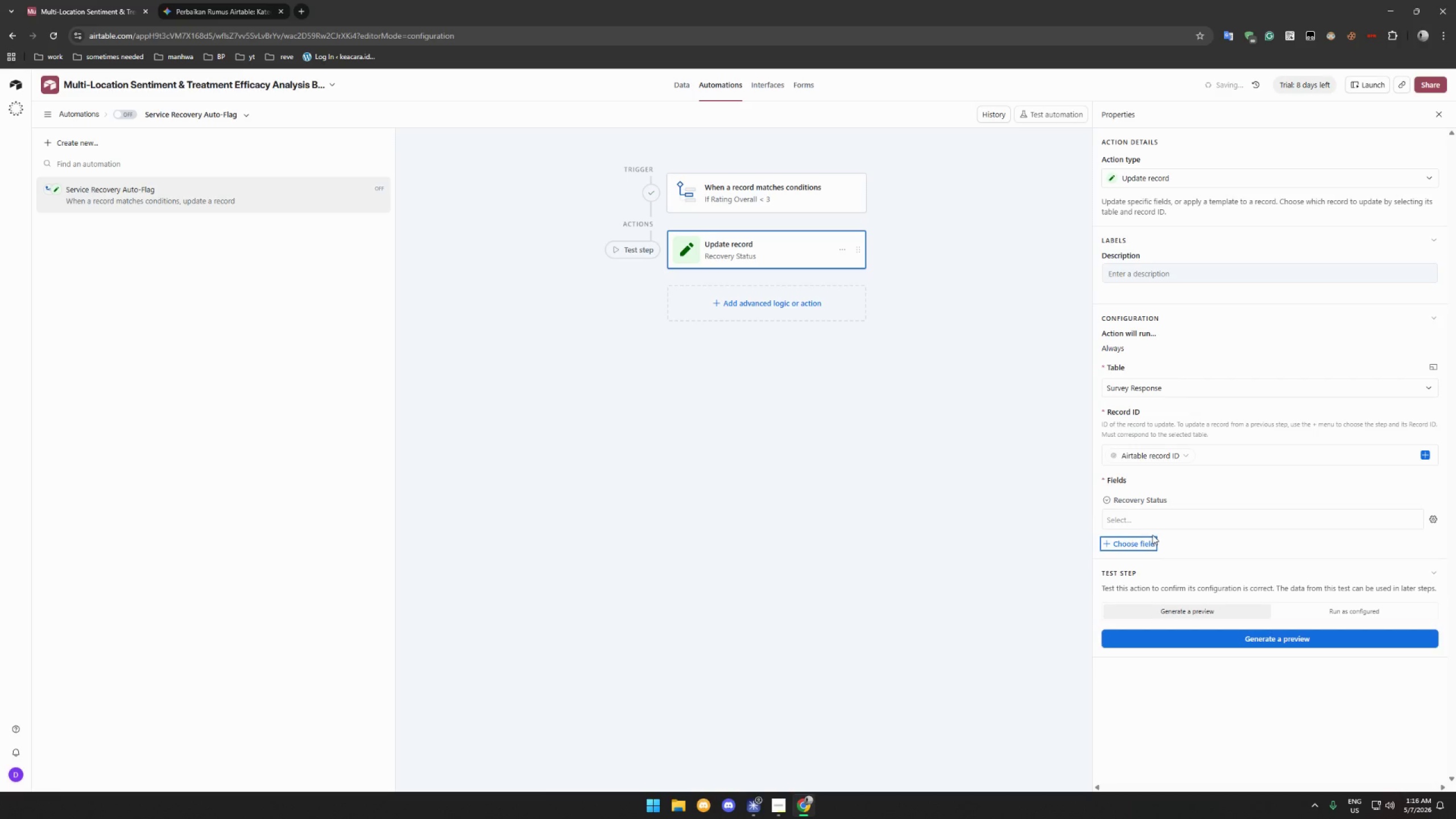 
left_click([1157, 522])
 